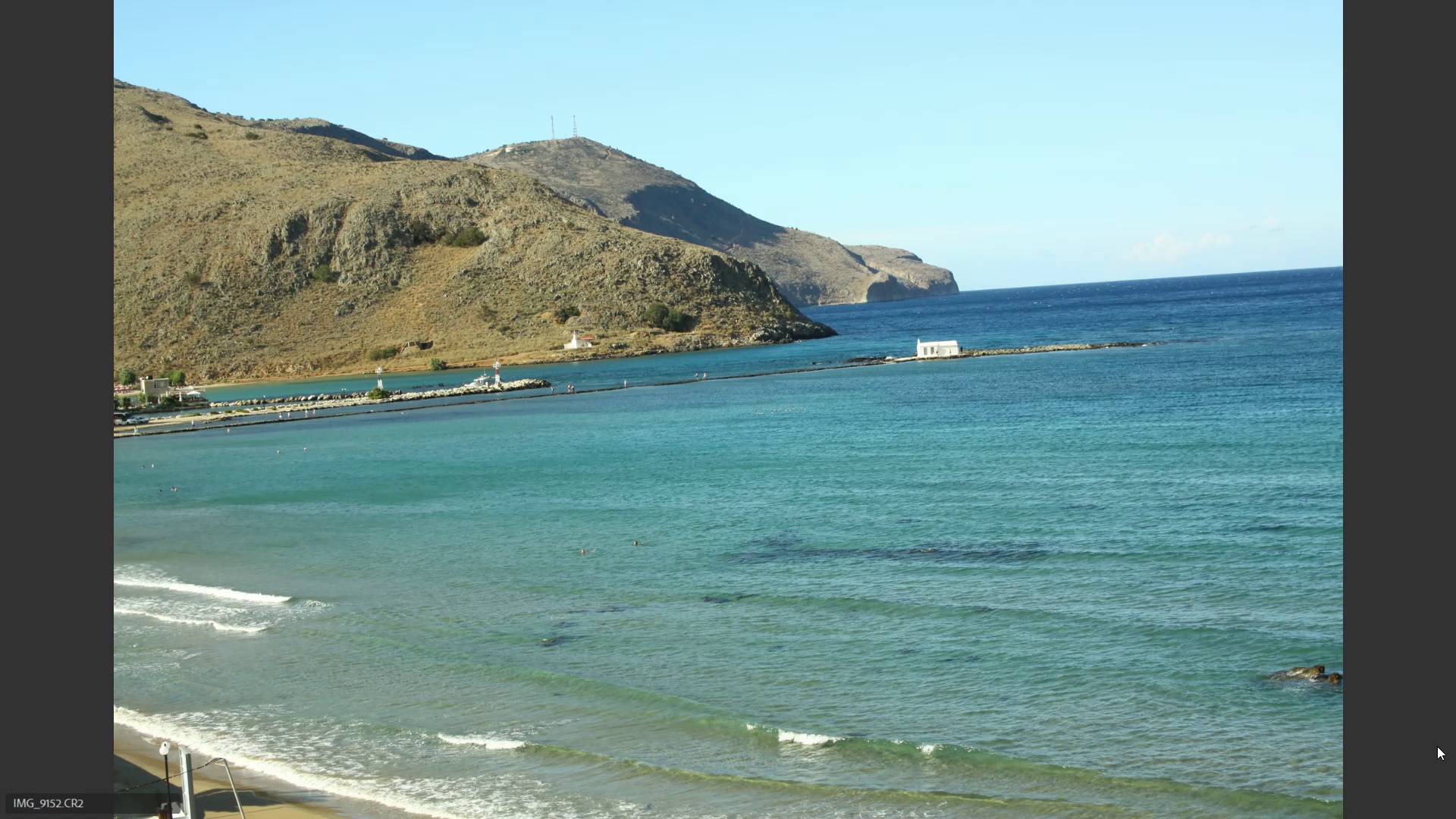 
key(ArrowRight)
 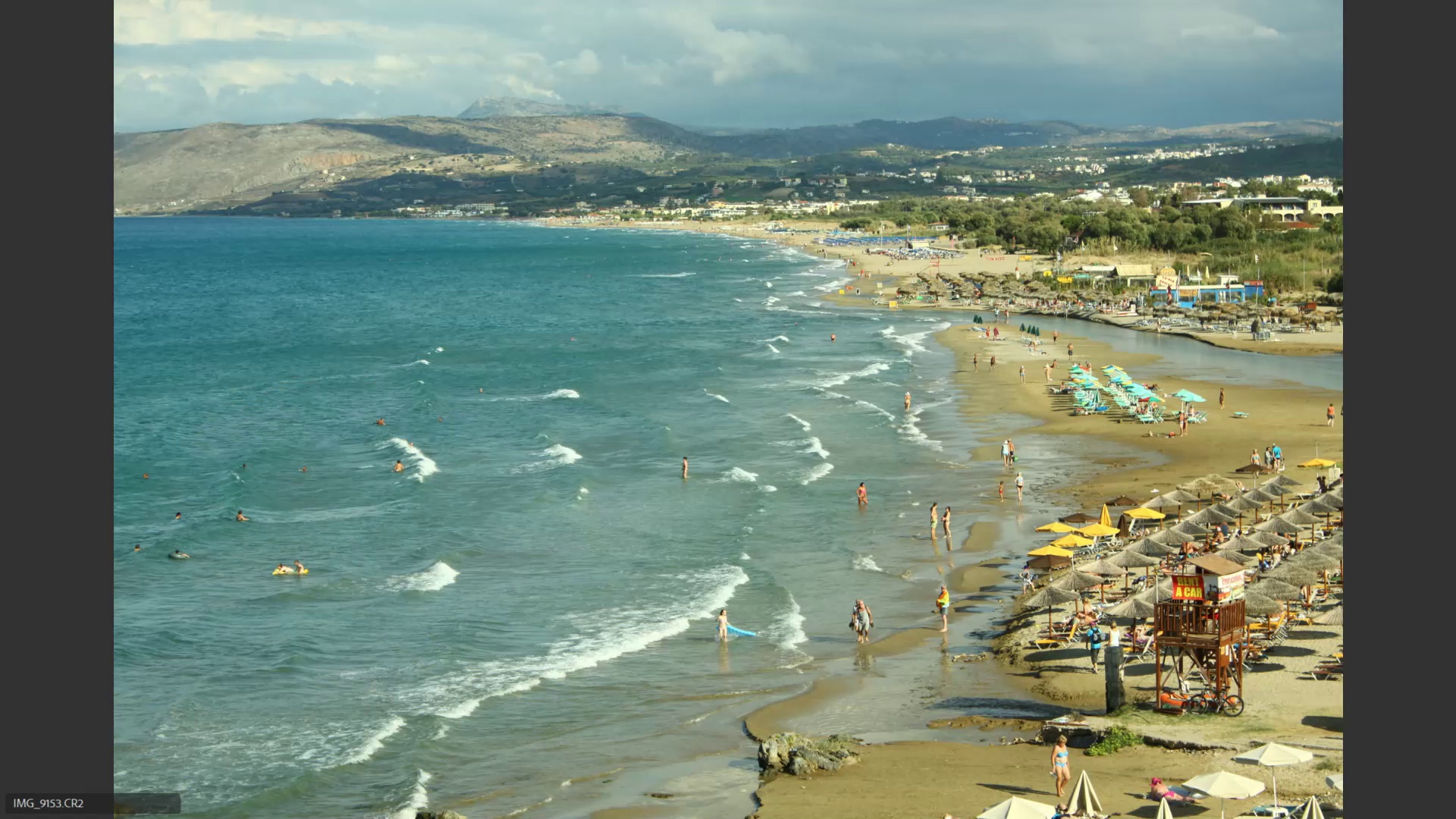 
key(ArrowLeft)
 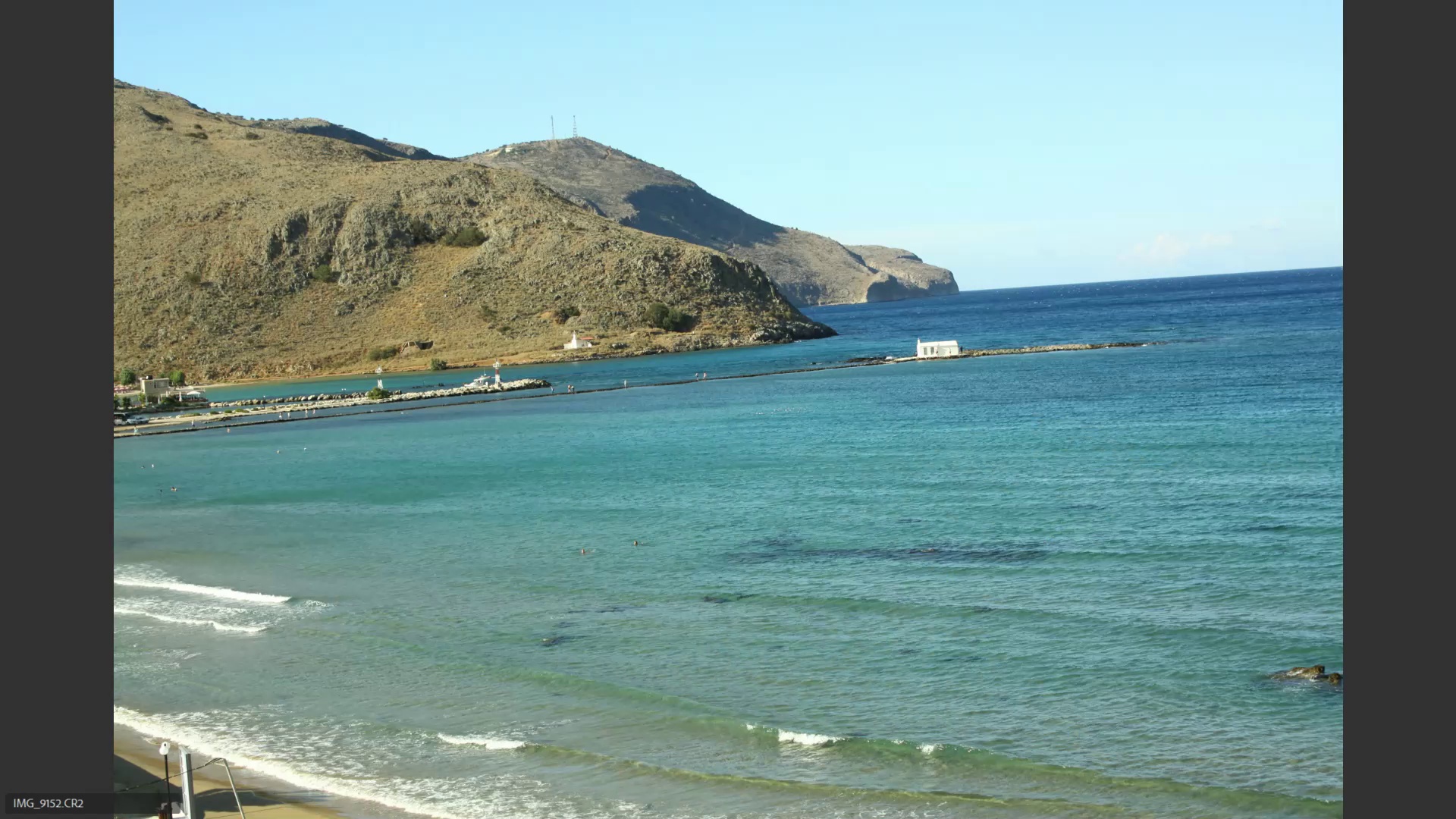 
key(6)
 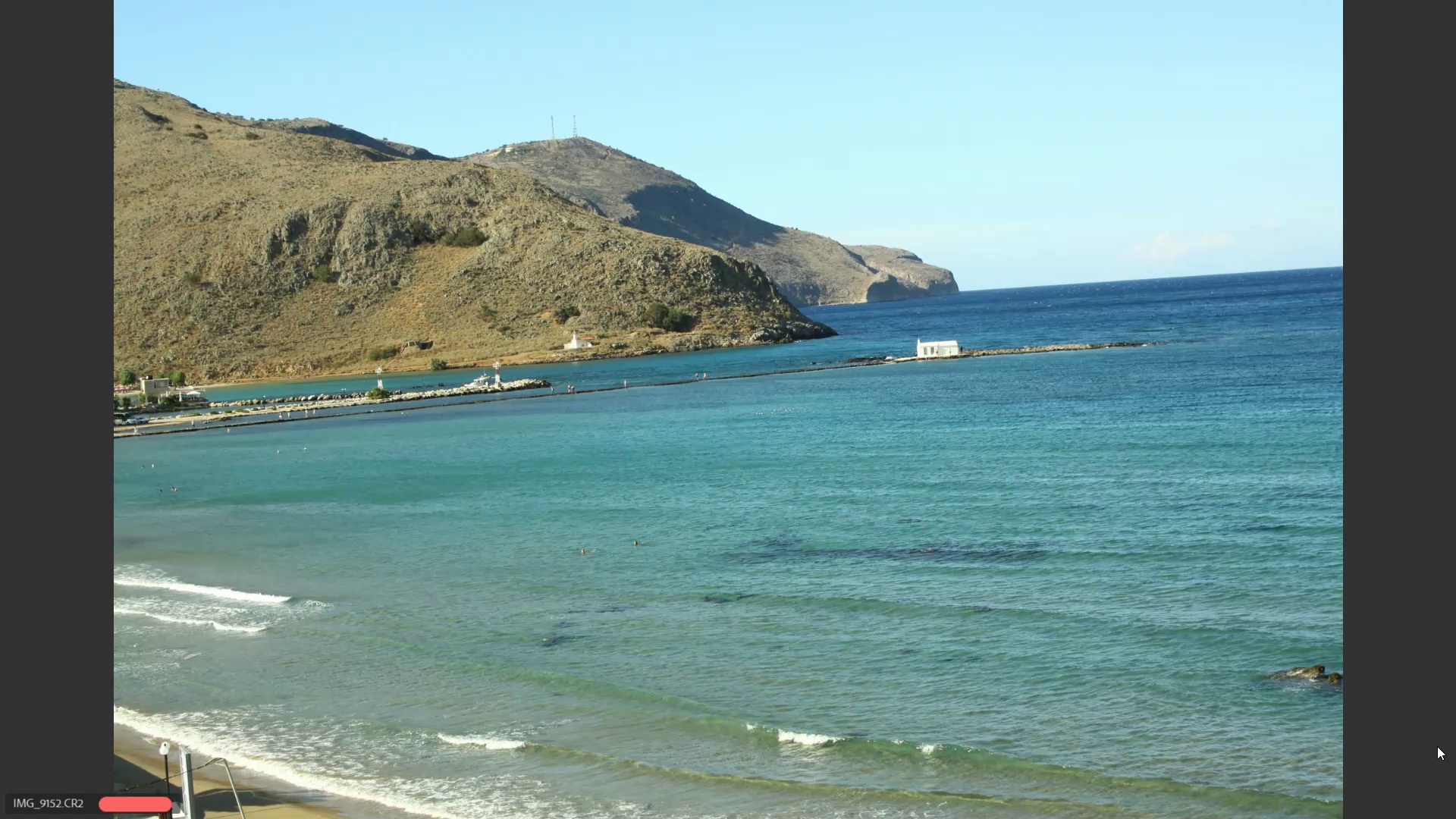 
key(ArrowRight)
 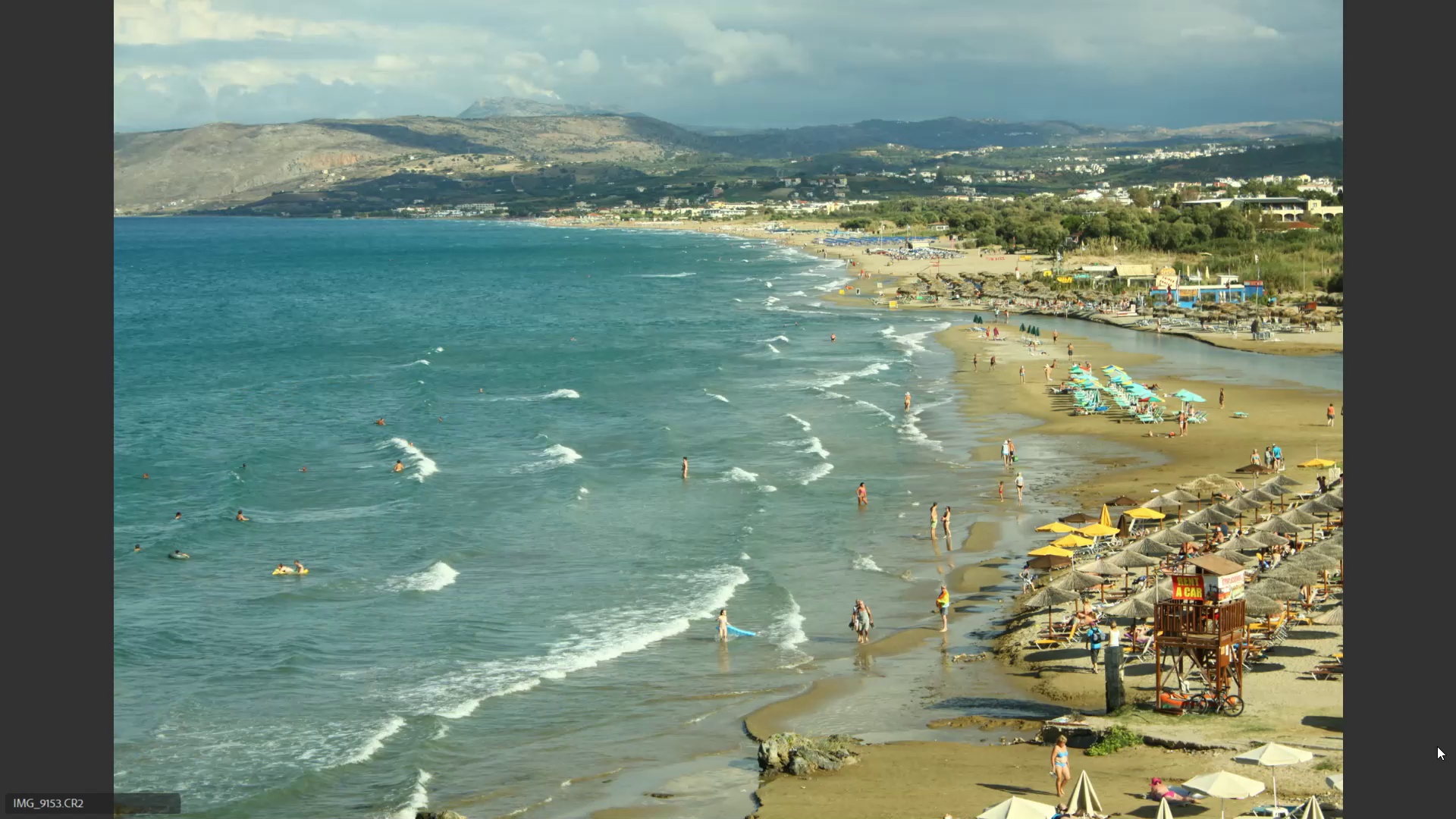 
key(6)
 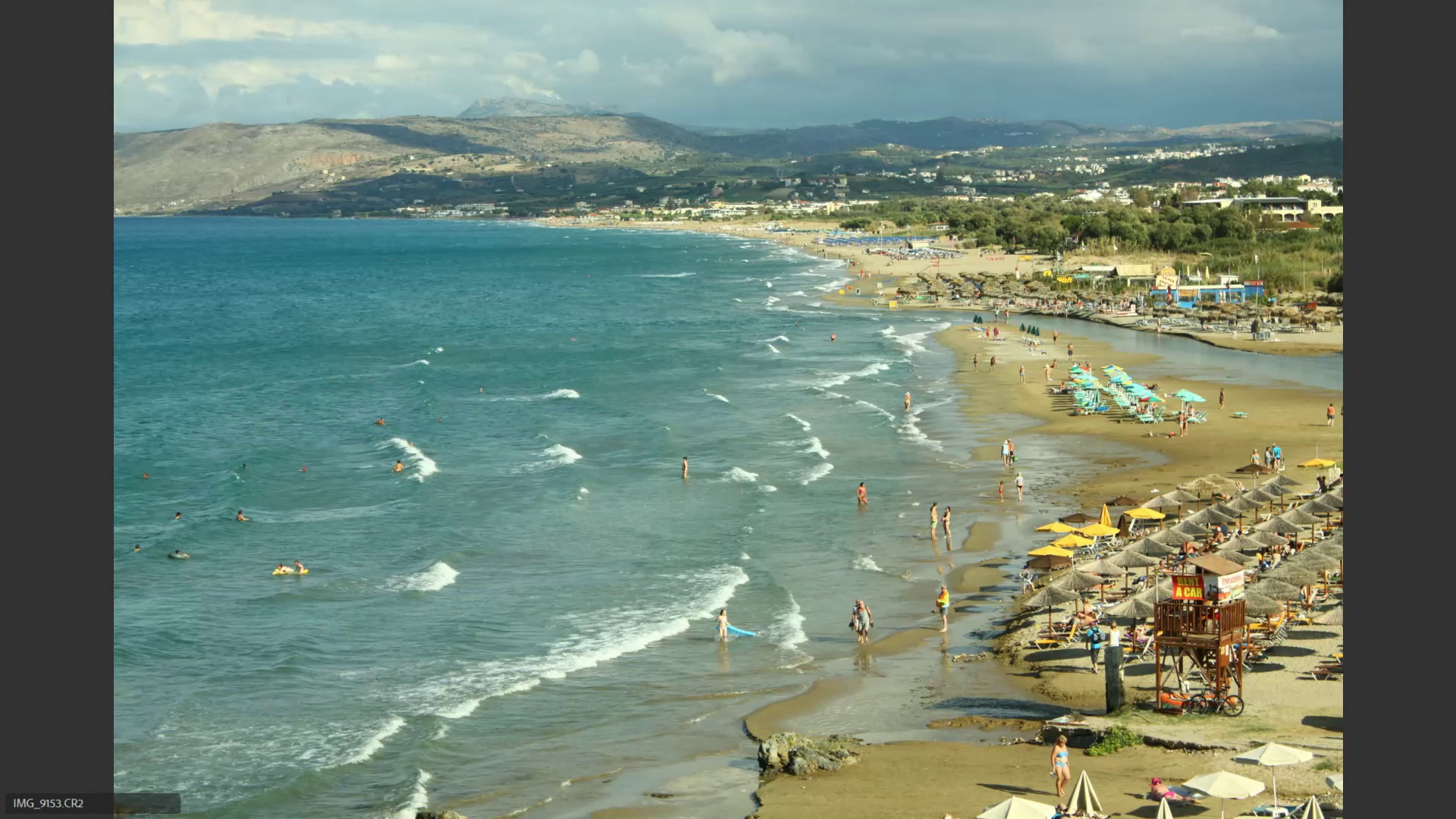 
key(ArrowRight)
 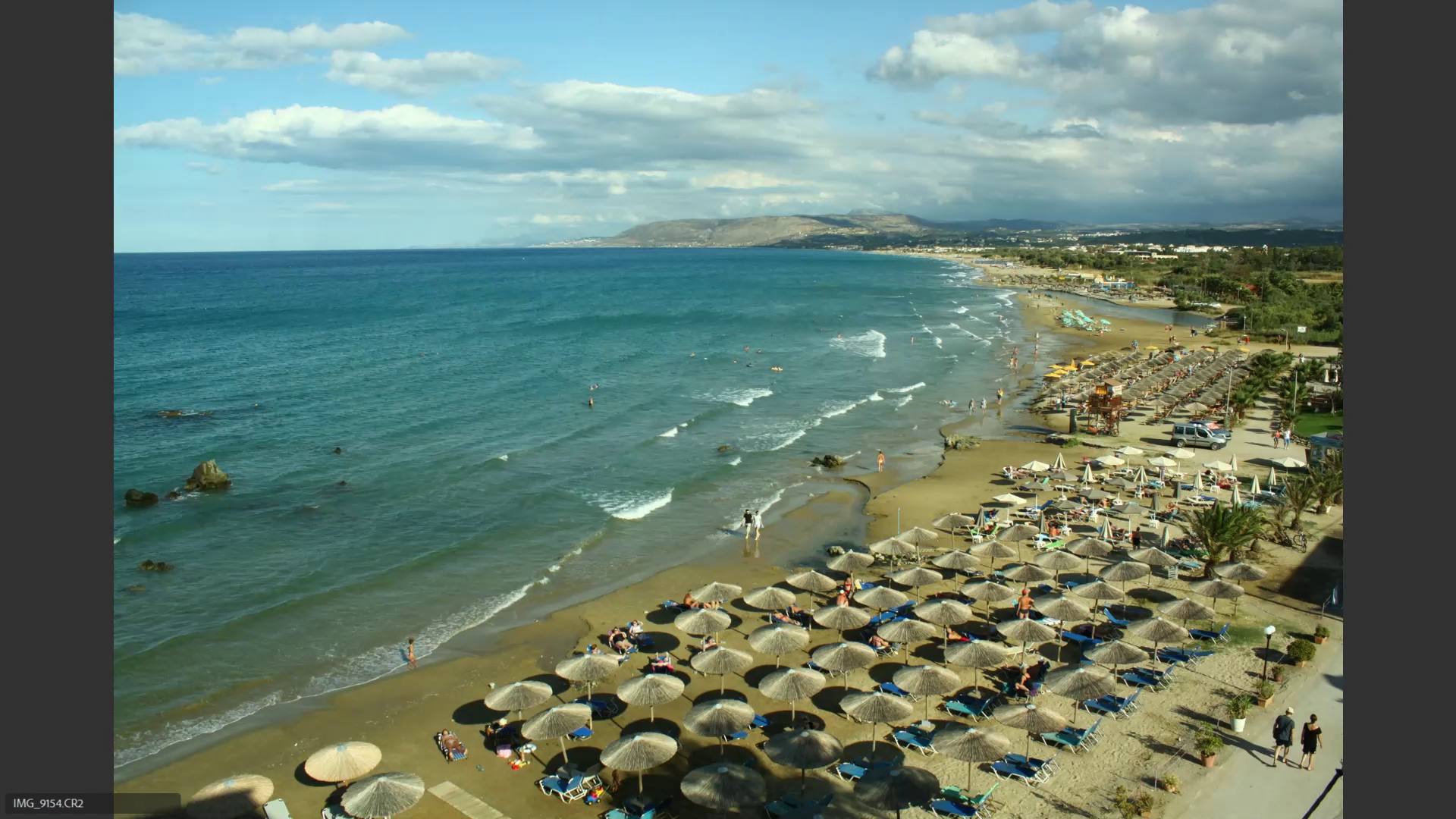 
key(ArrowLeft)
 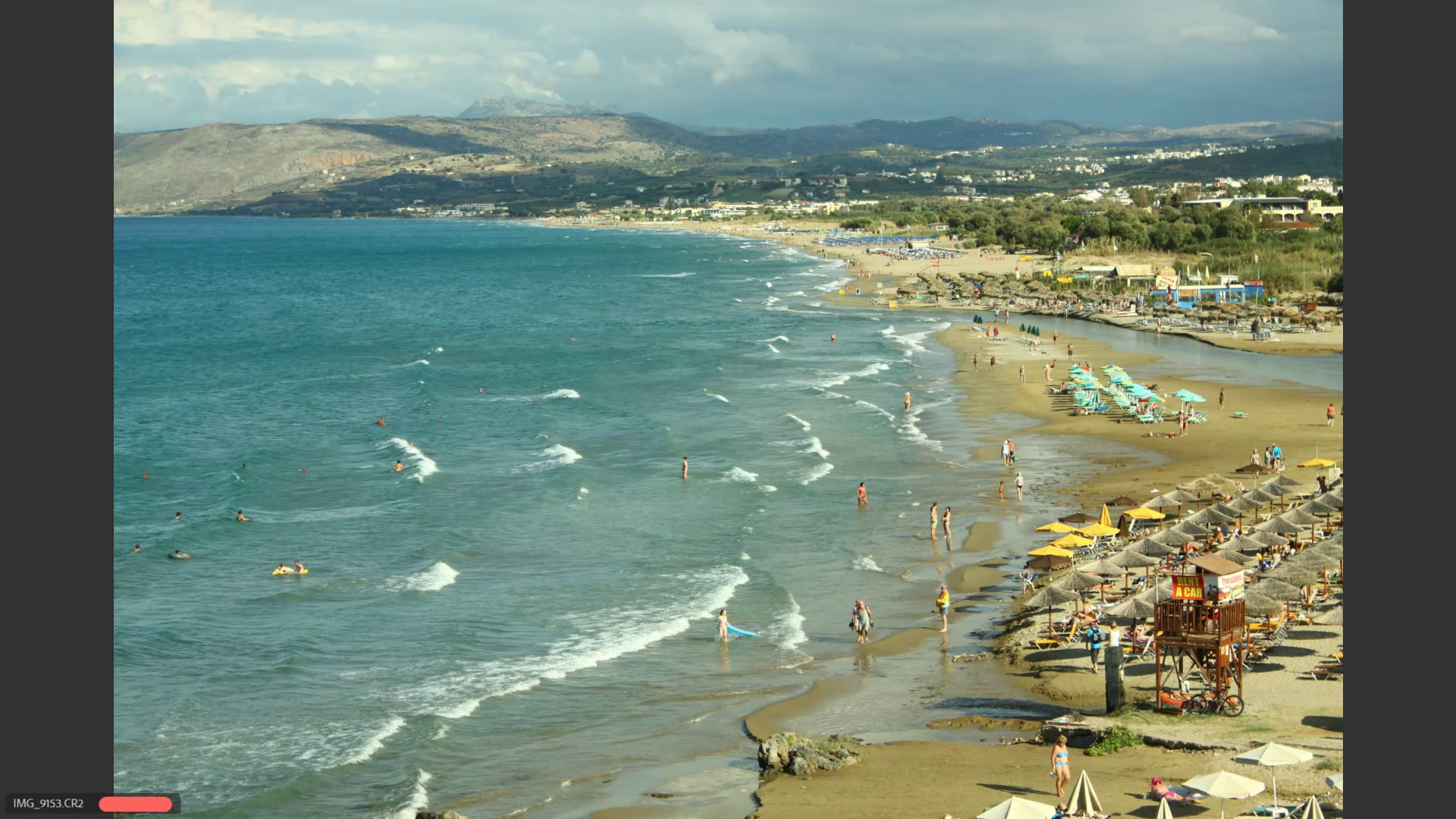 
key(ArrowRight)
 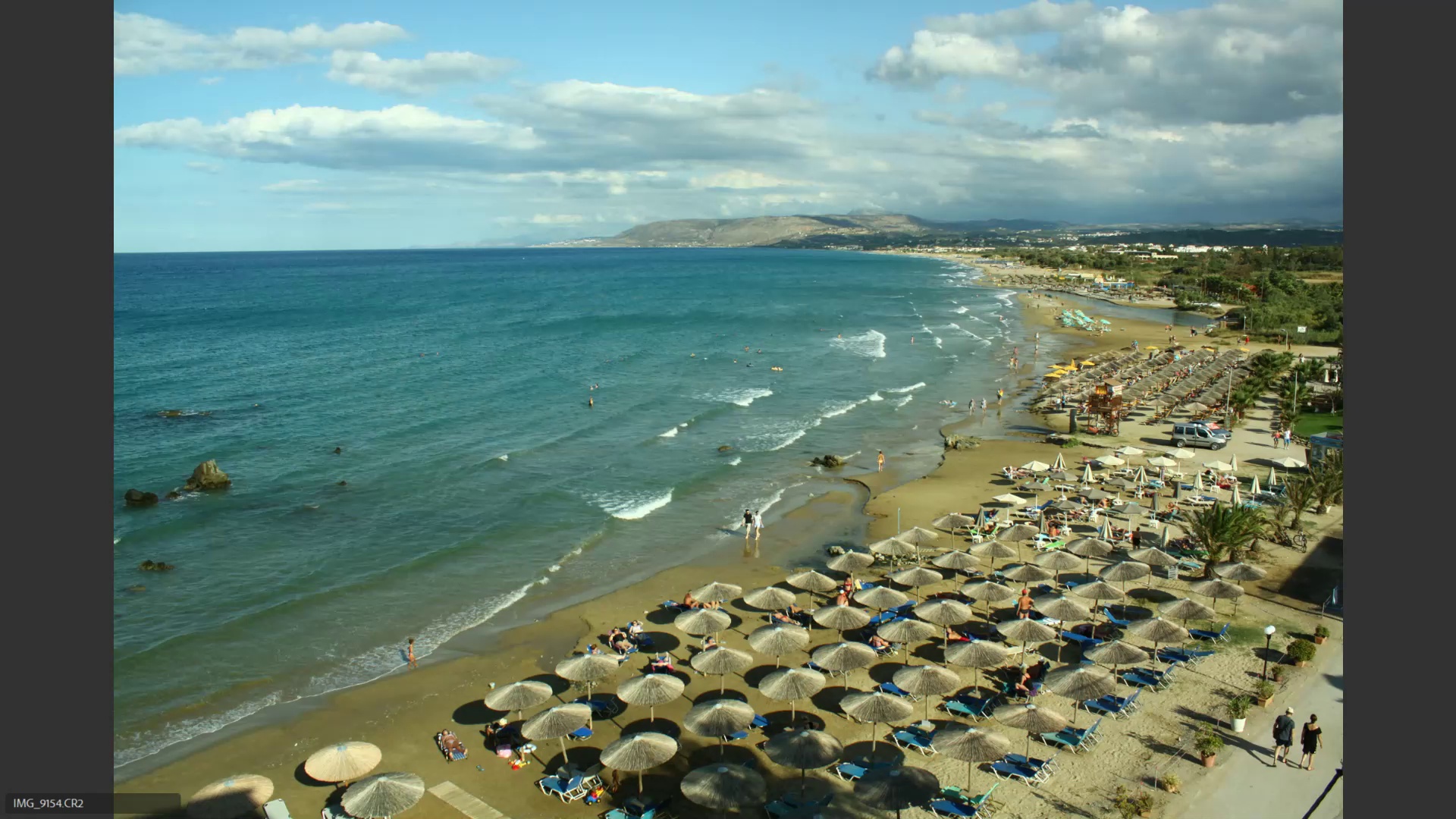 
key(ArrowRight)
 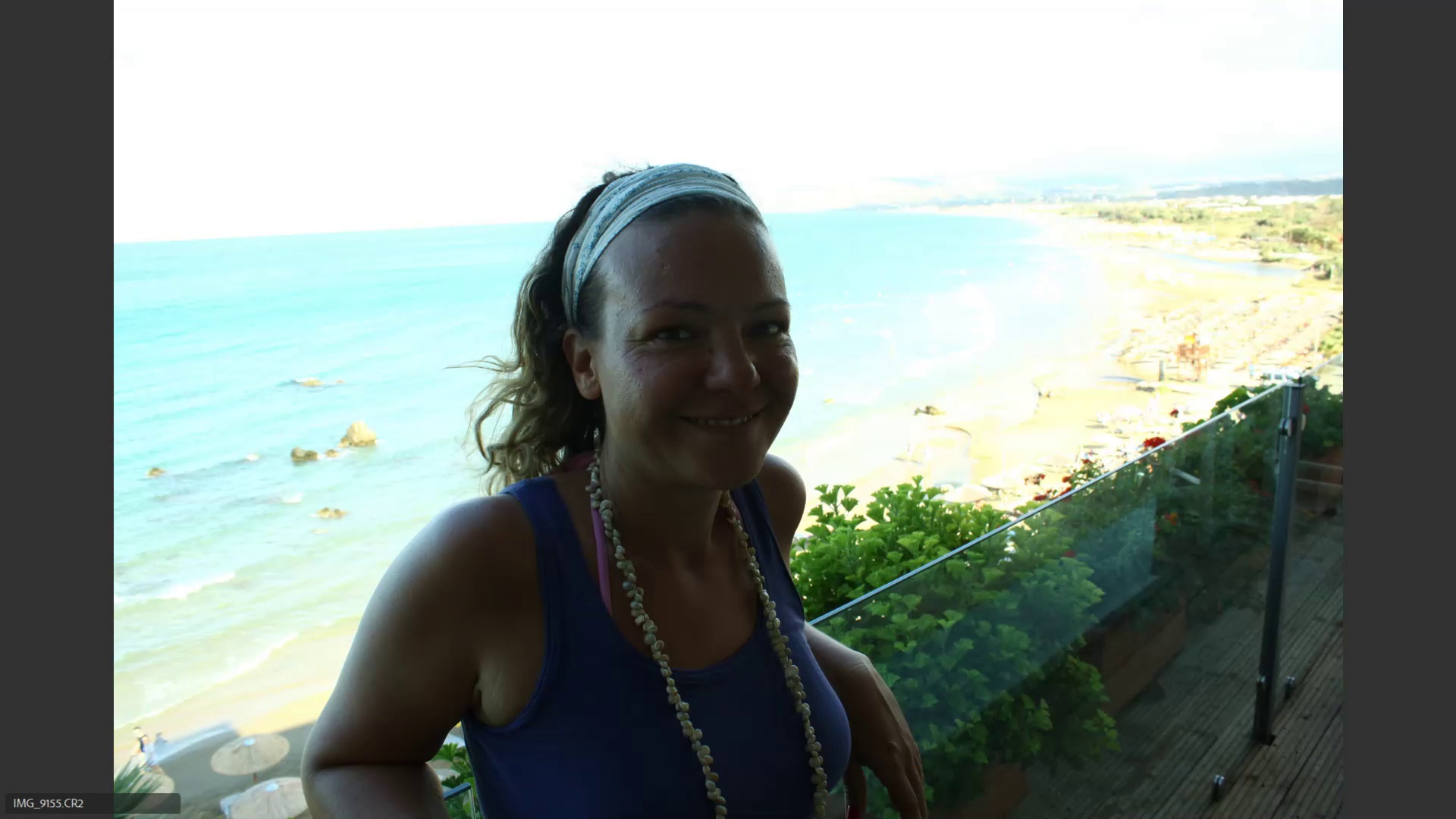 
key(ArrowLeft)
 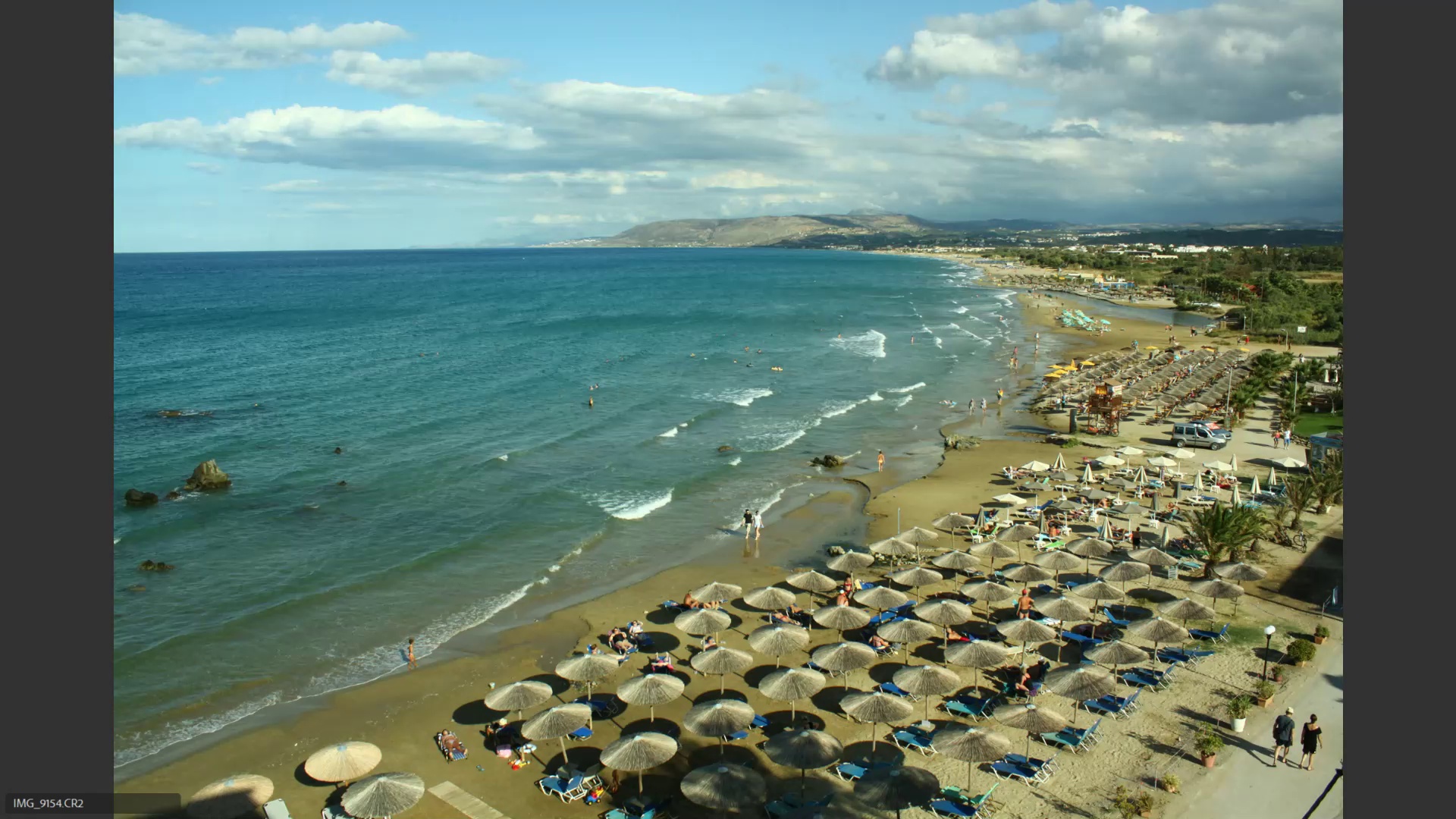 
key(ArrowLeft)
 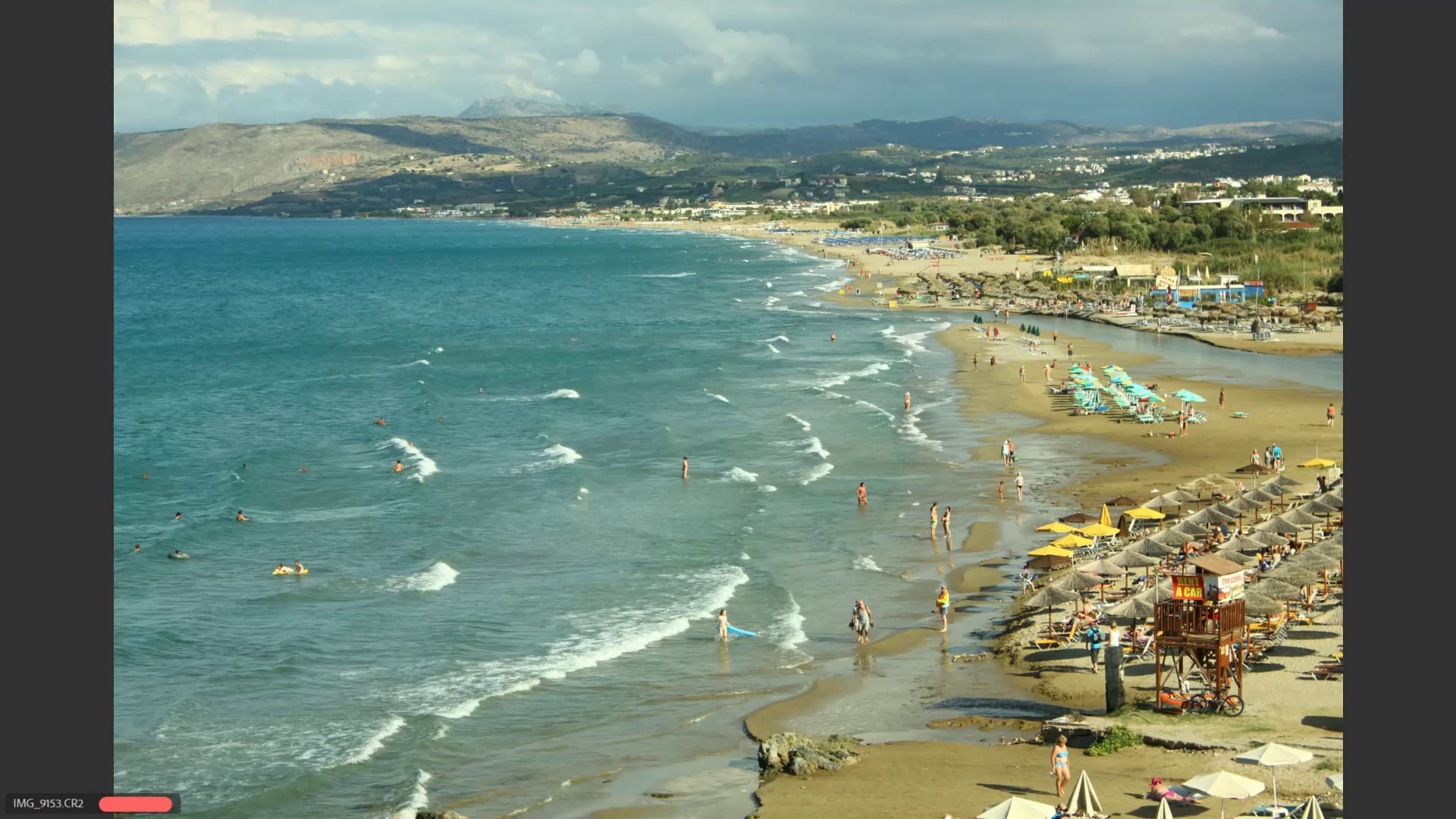 
key(ArrowRight)
 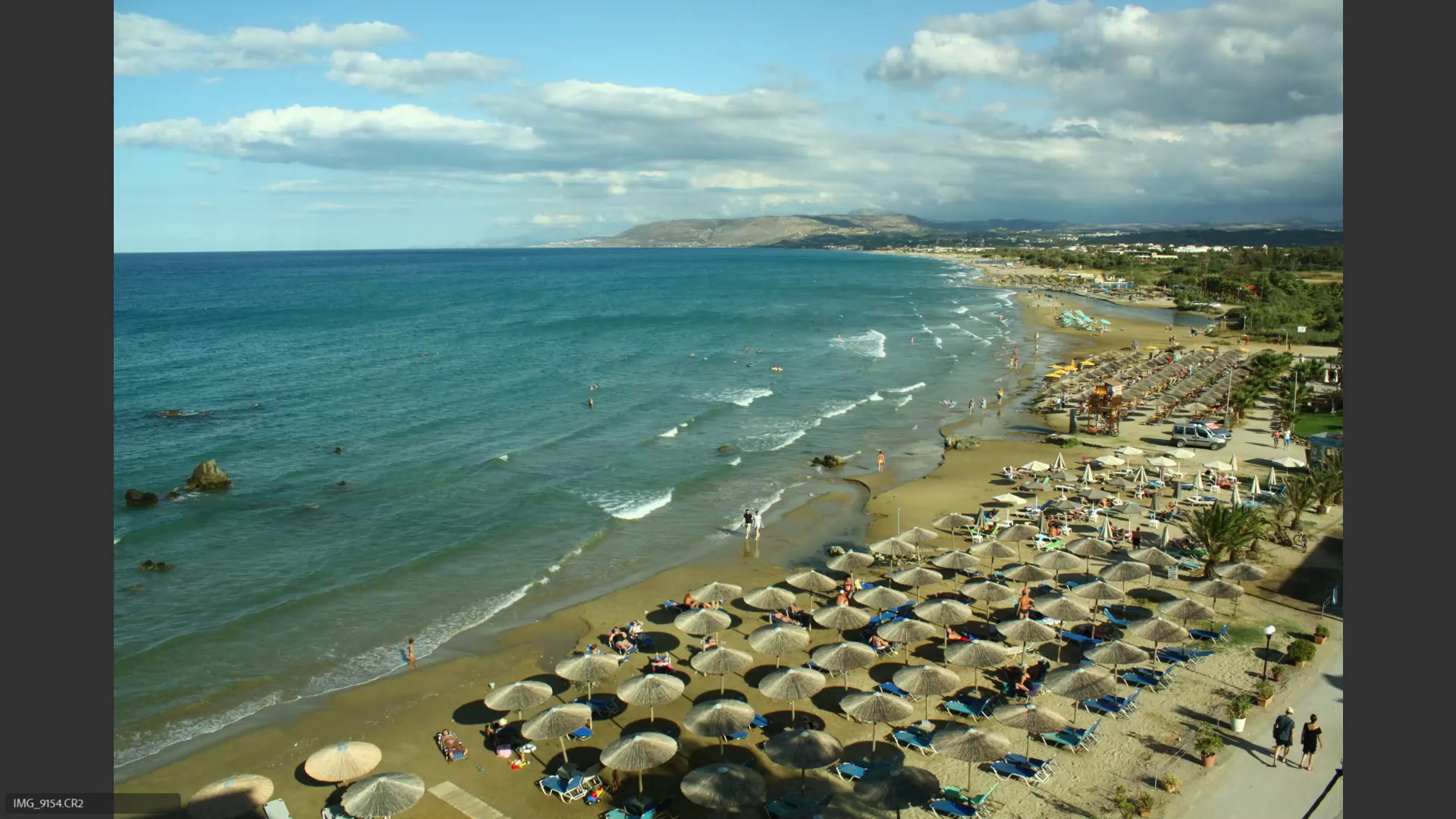 
key(6)
 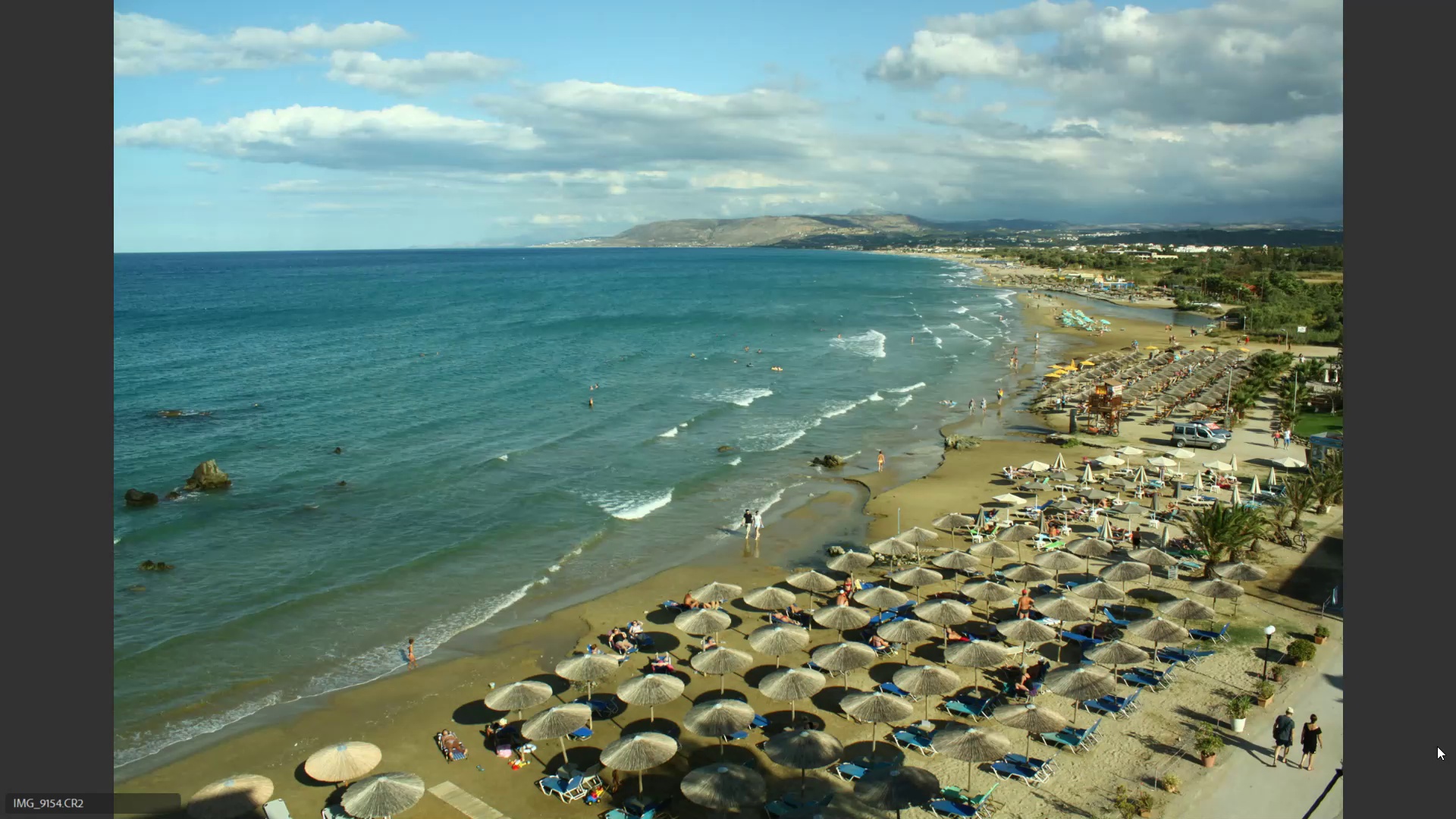 
key(ArrowRight)
 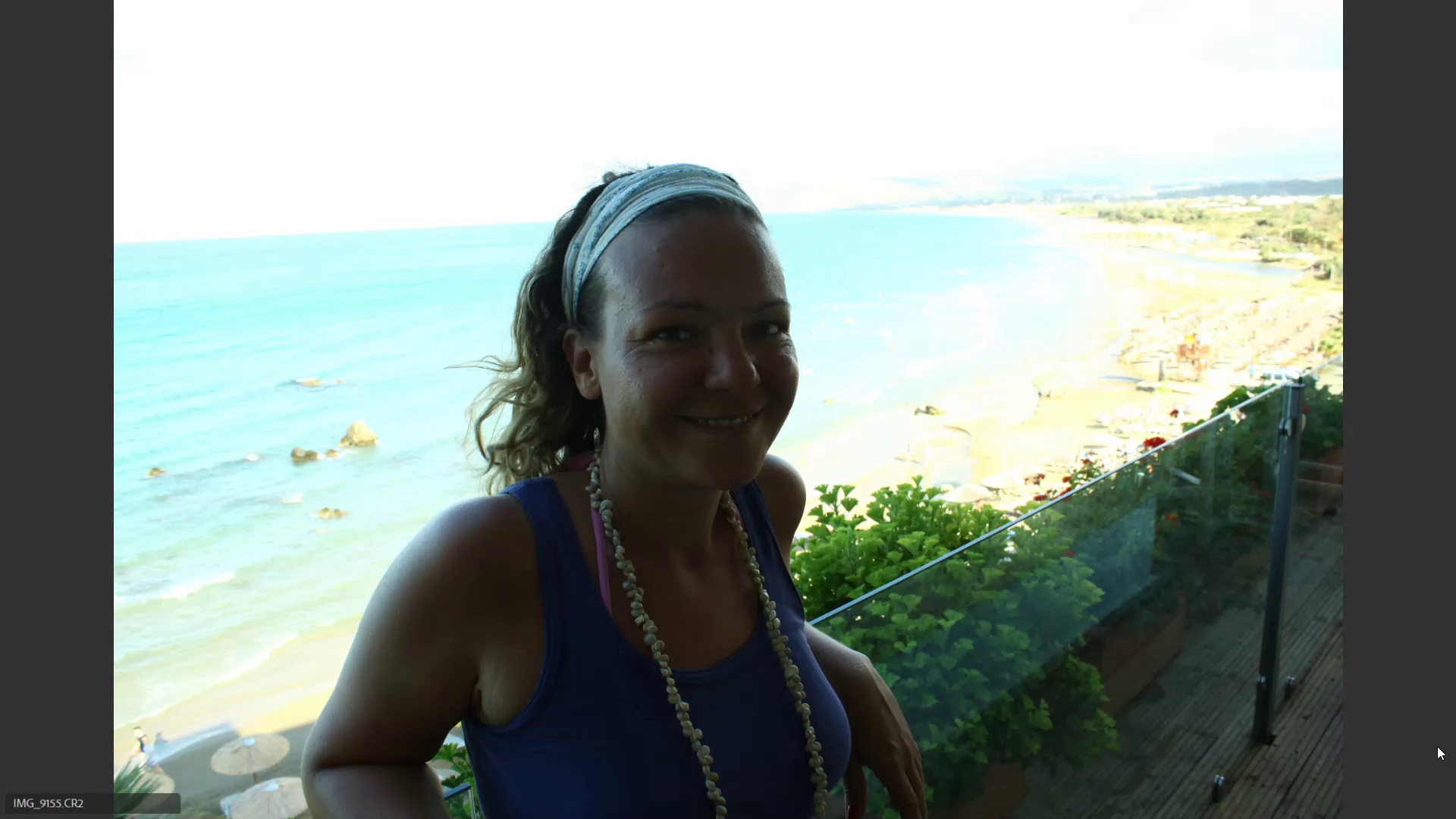 
key(ArrowLeft)
 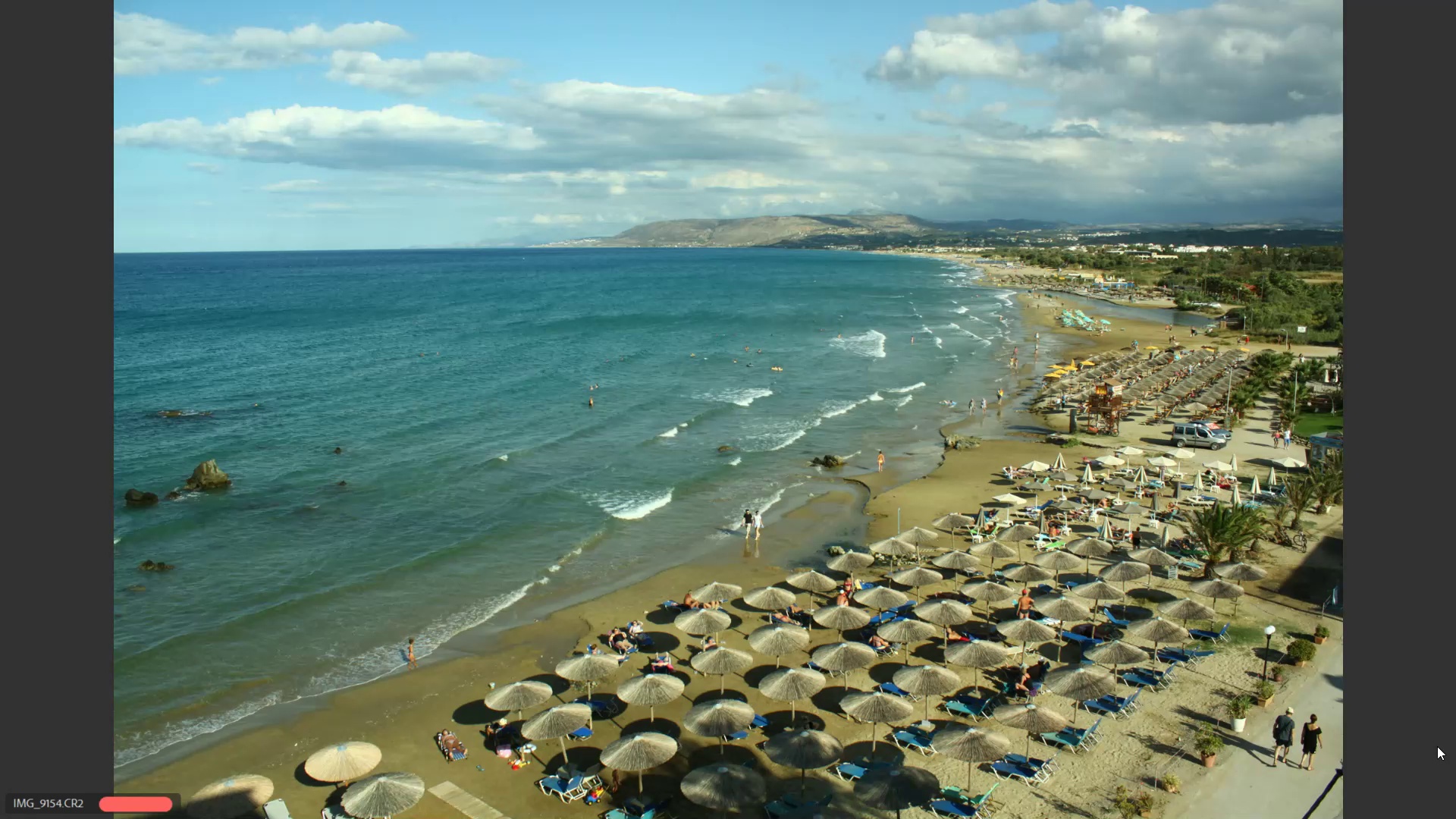 
key(ArrowRight)
 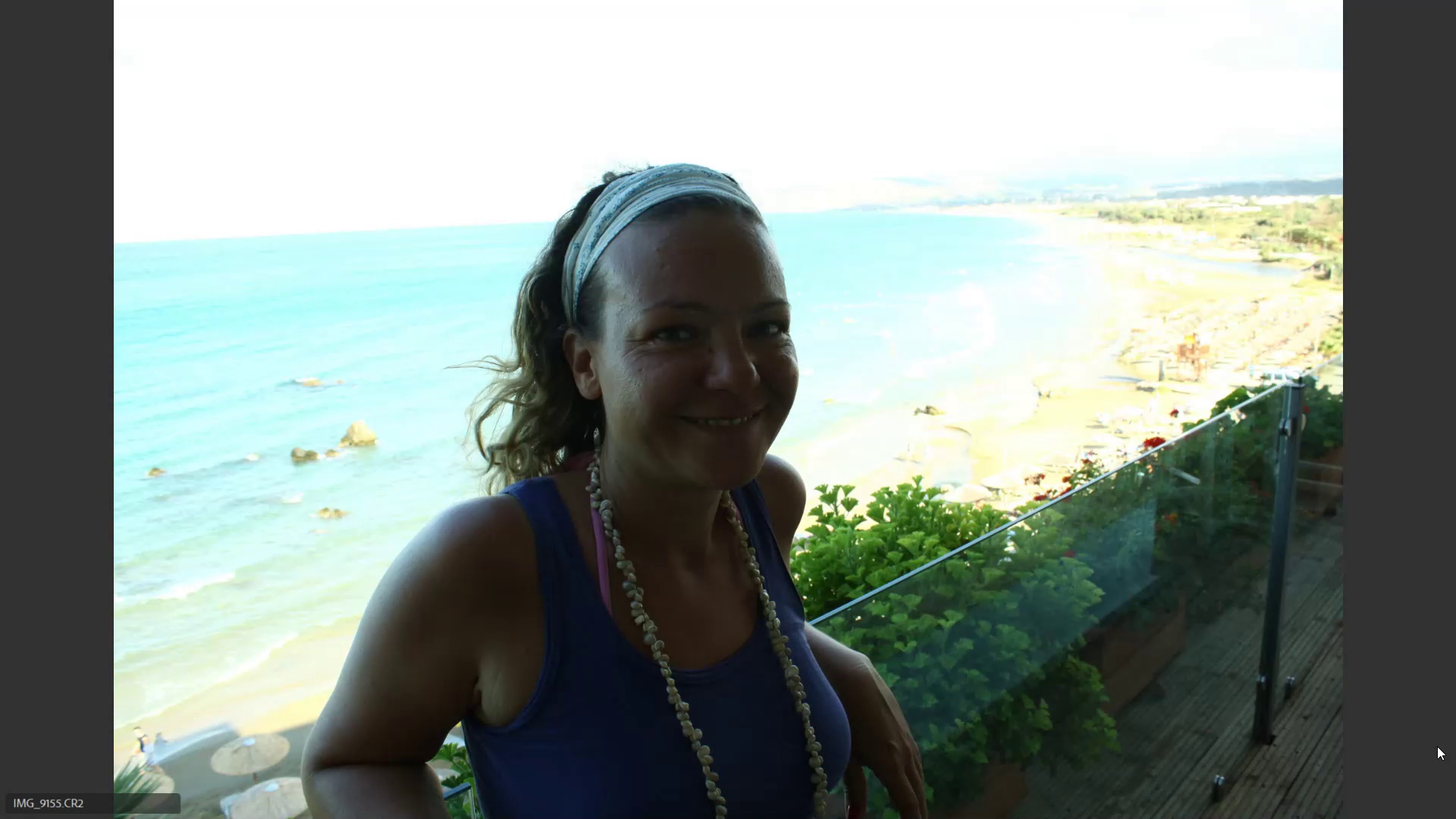 
key(ArrowRight)
 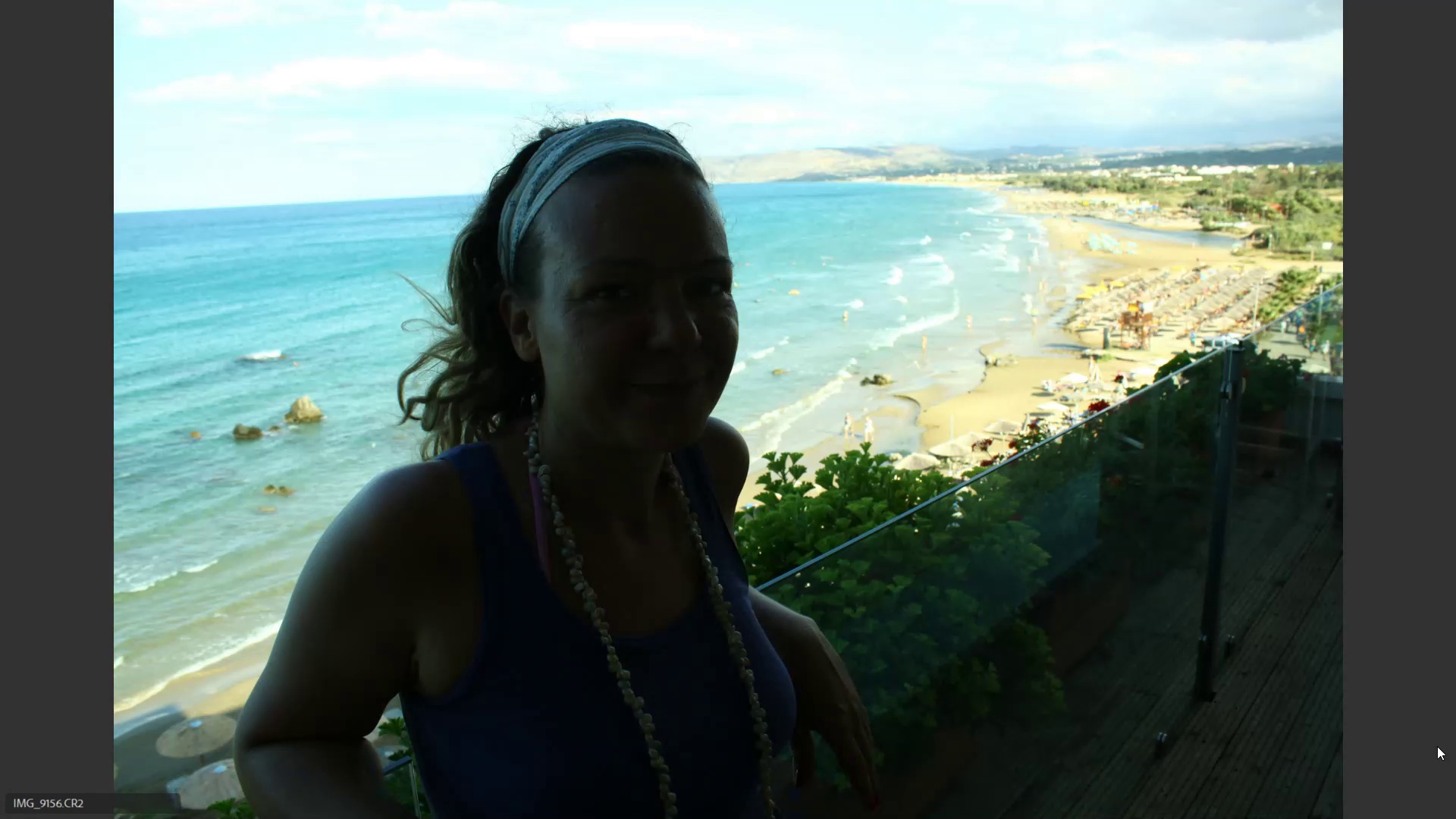 
key(ArrowLeft)
 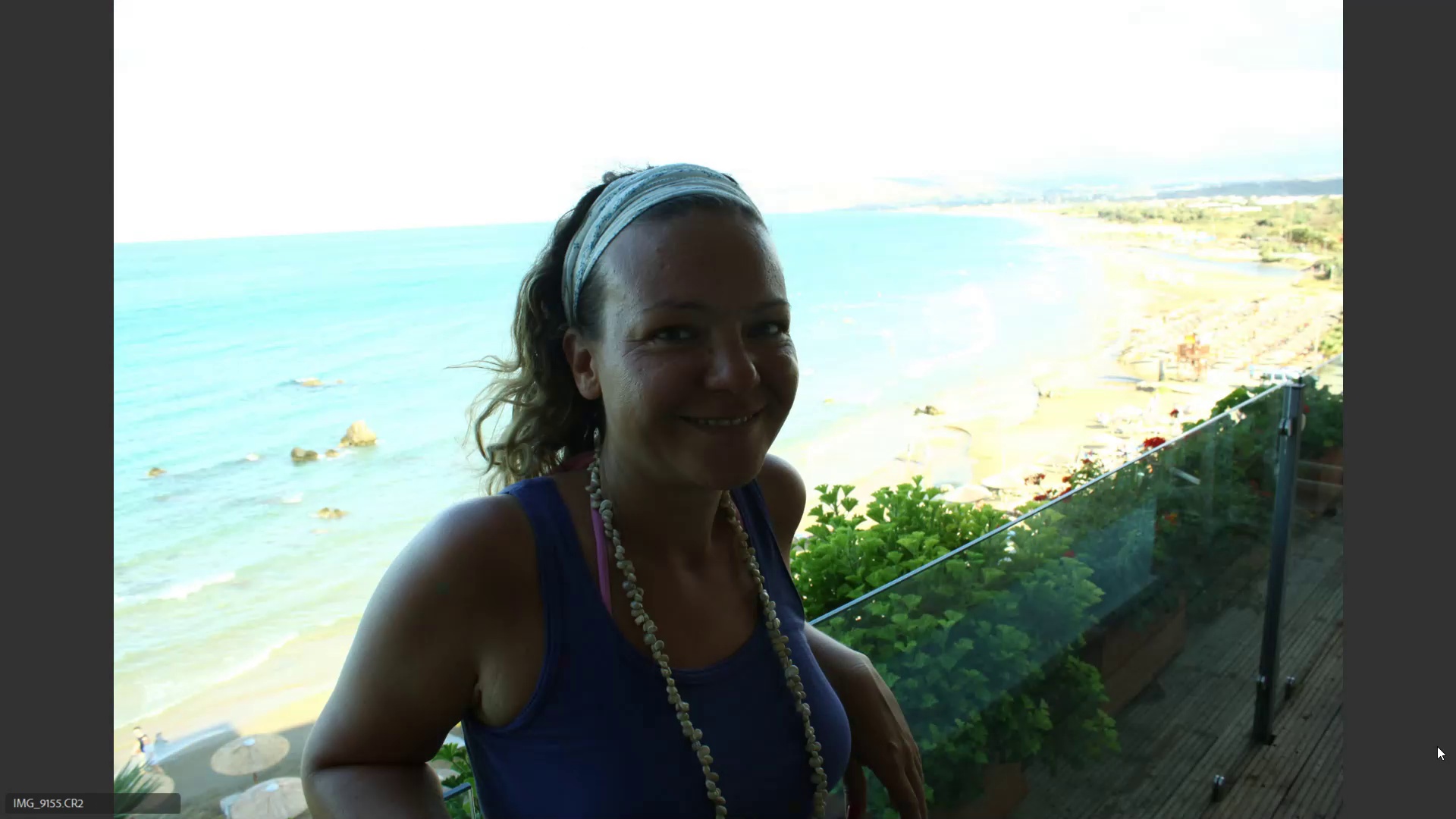 
hold_key(key=6, duration=11.18)
 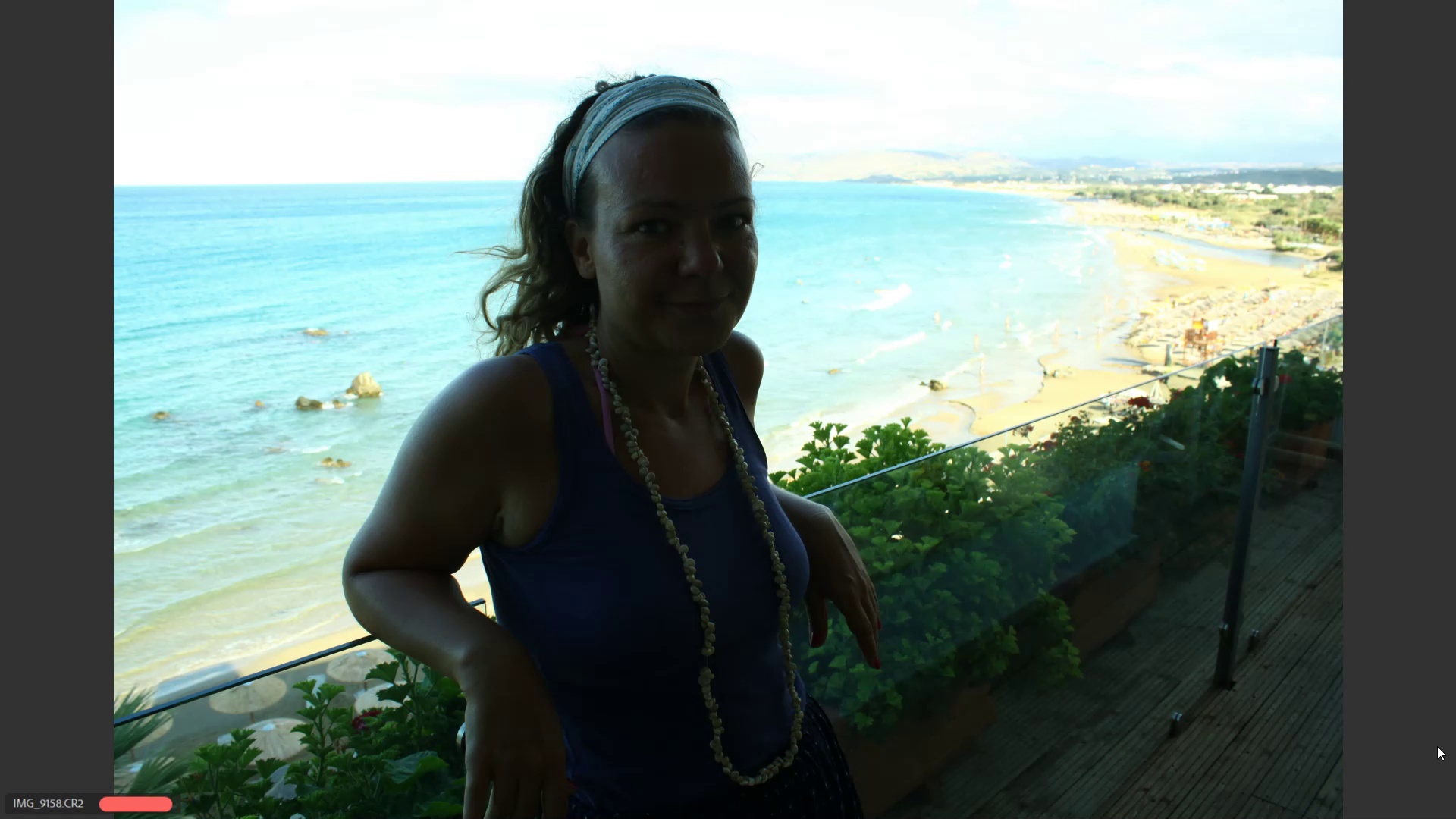 
key(ArrowLeft)
 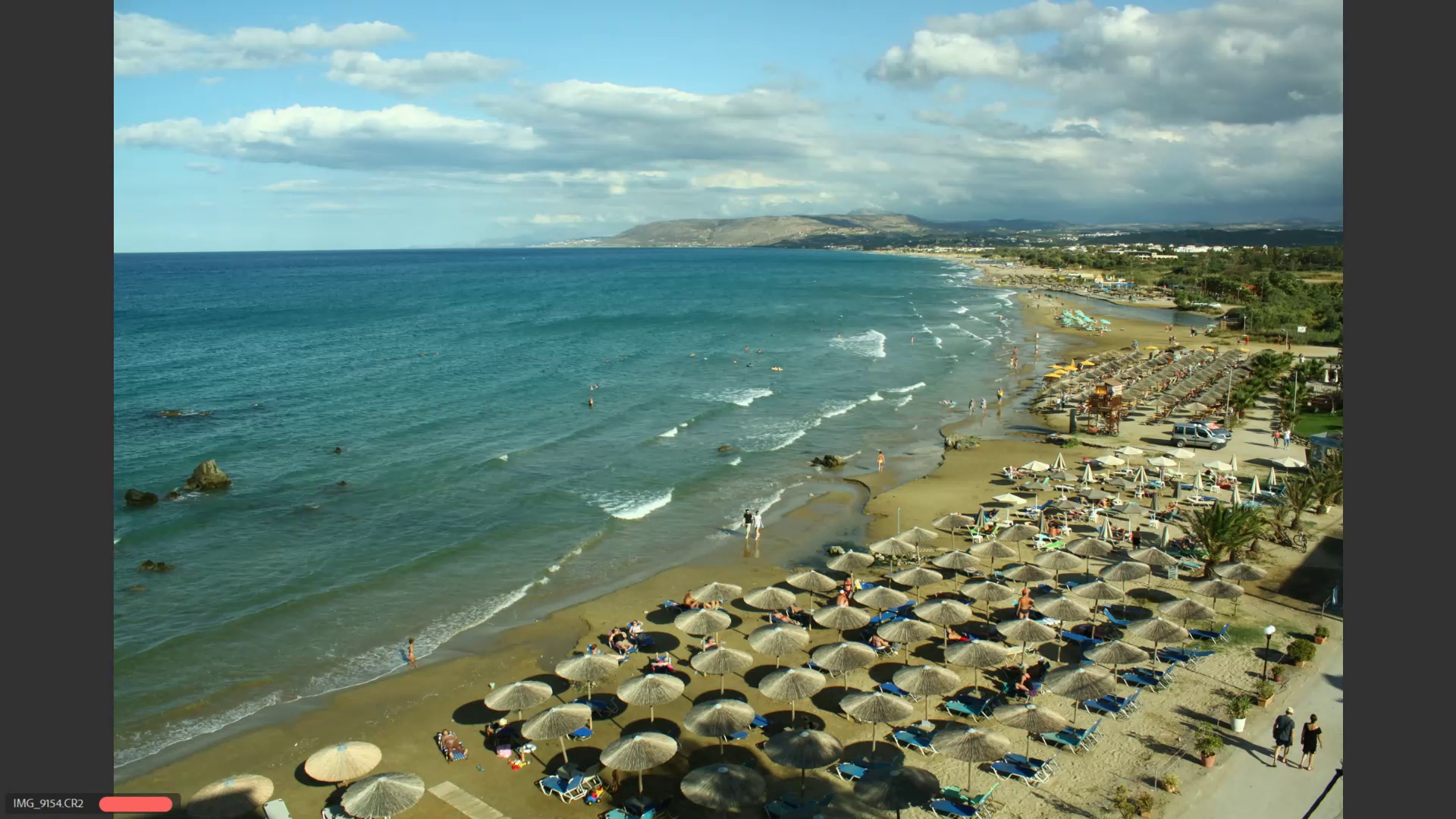 
key(ArrowRight)
 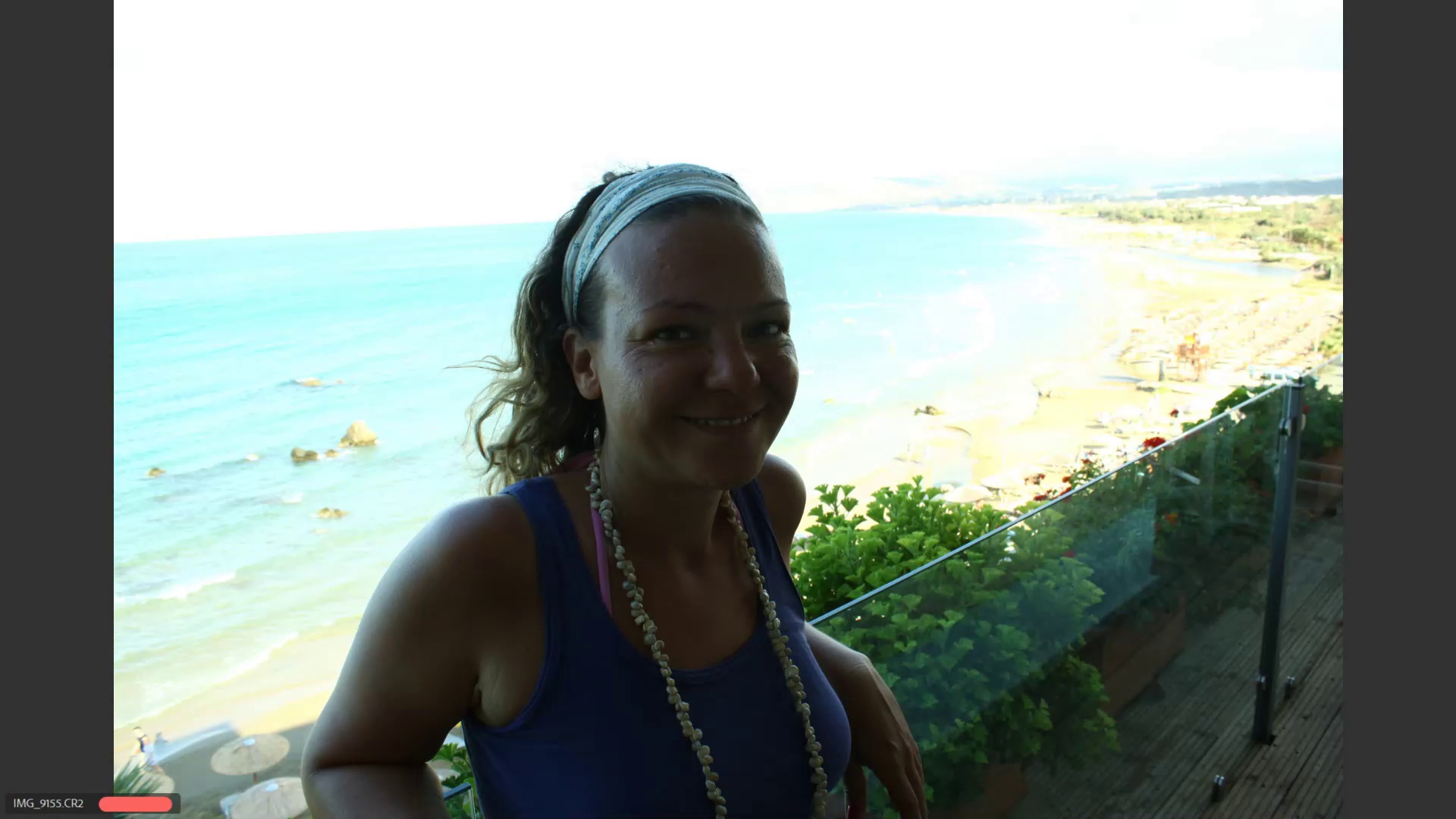 
key(ArrowRight)
 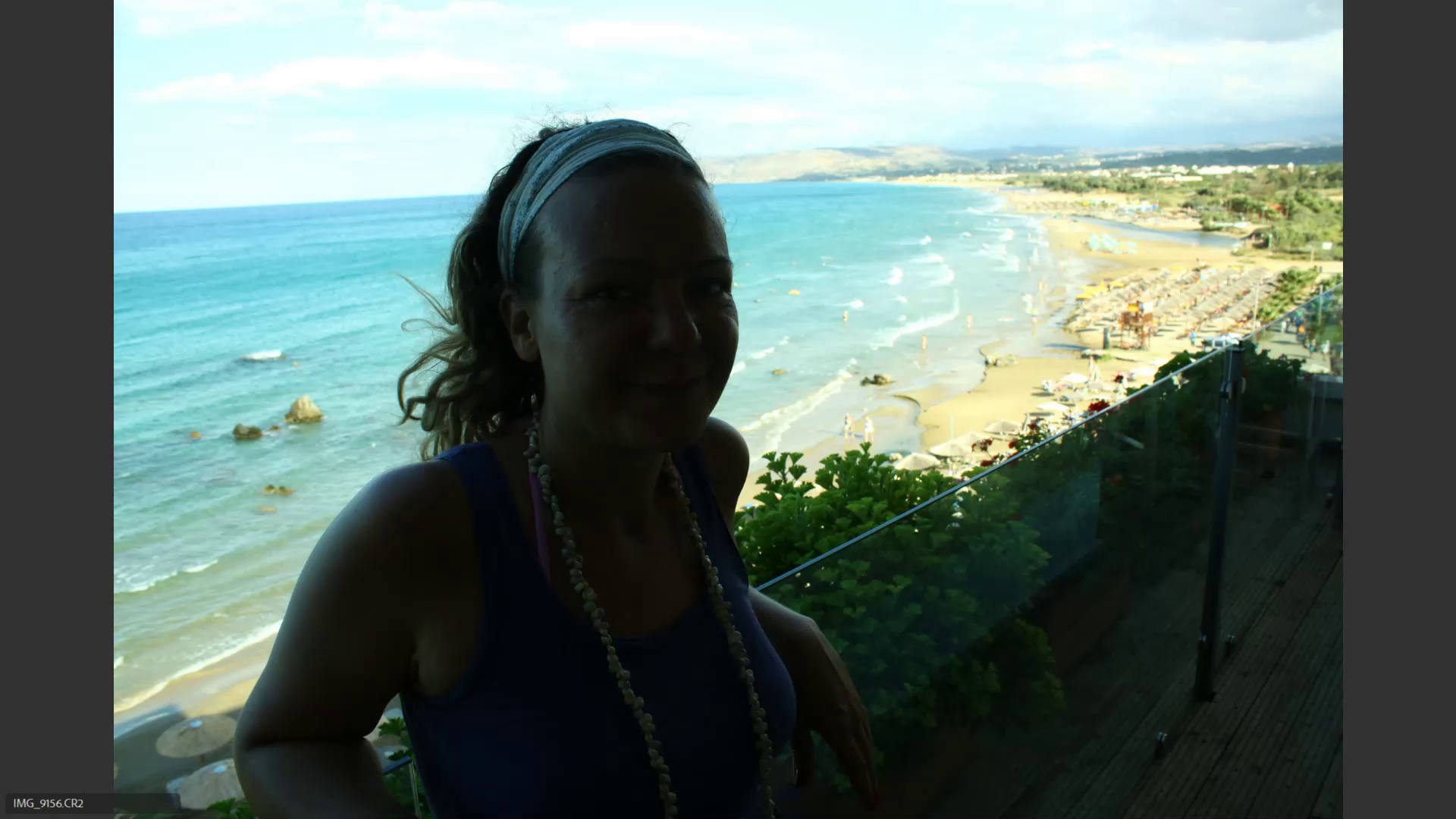 
key(ArrowRight)
 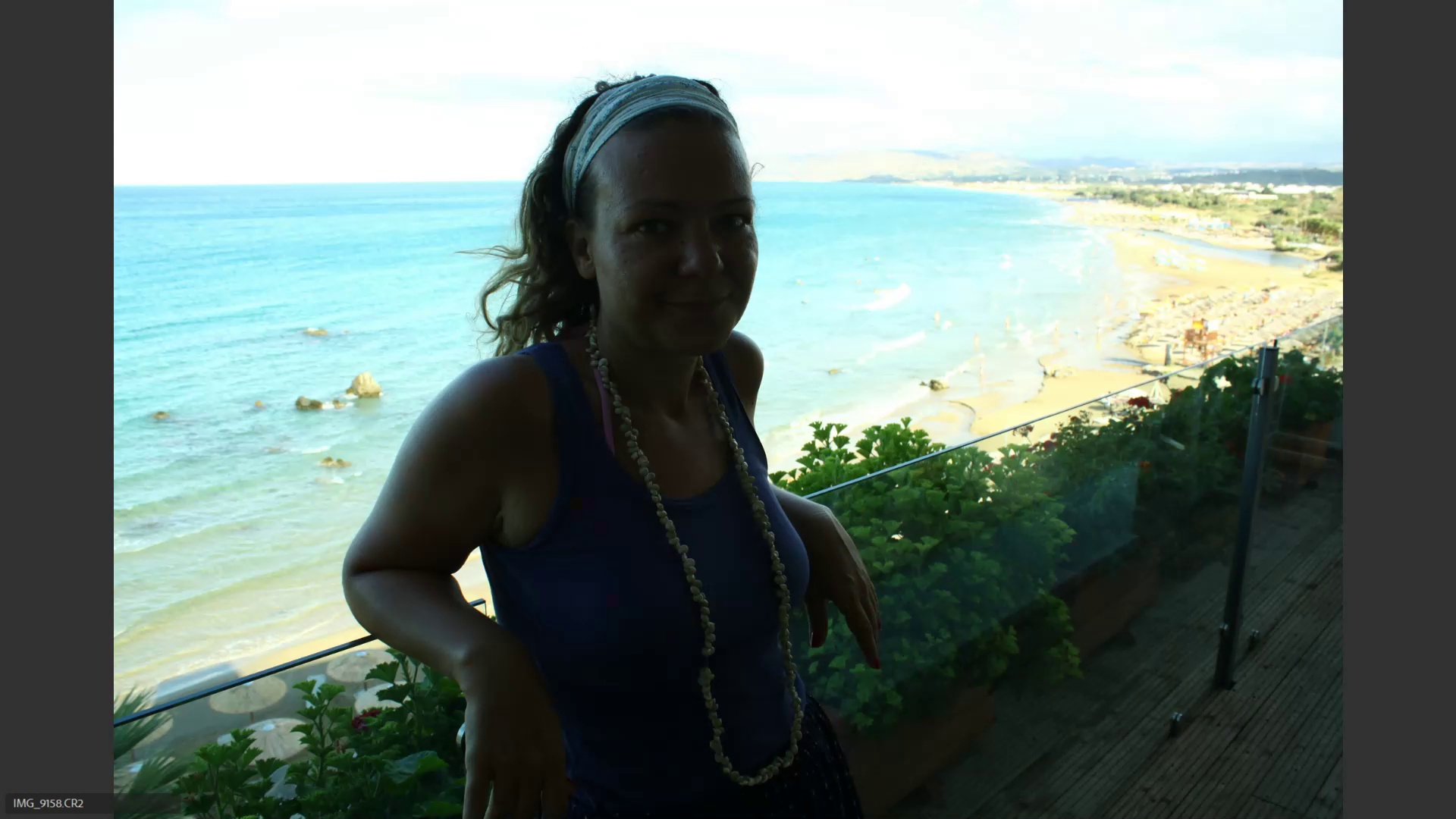 
key(ArrowLeft)
 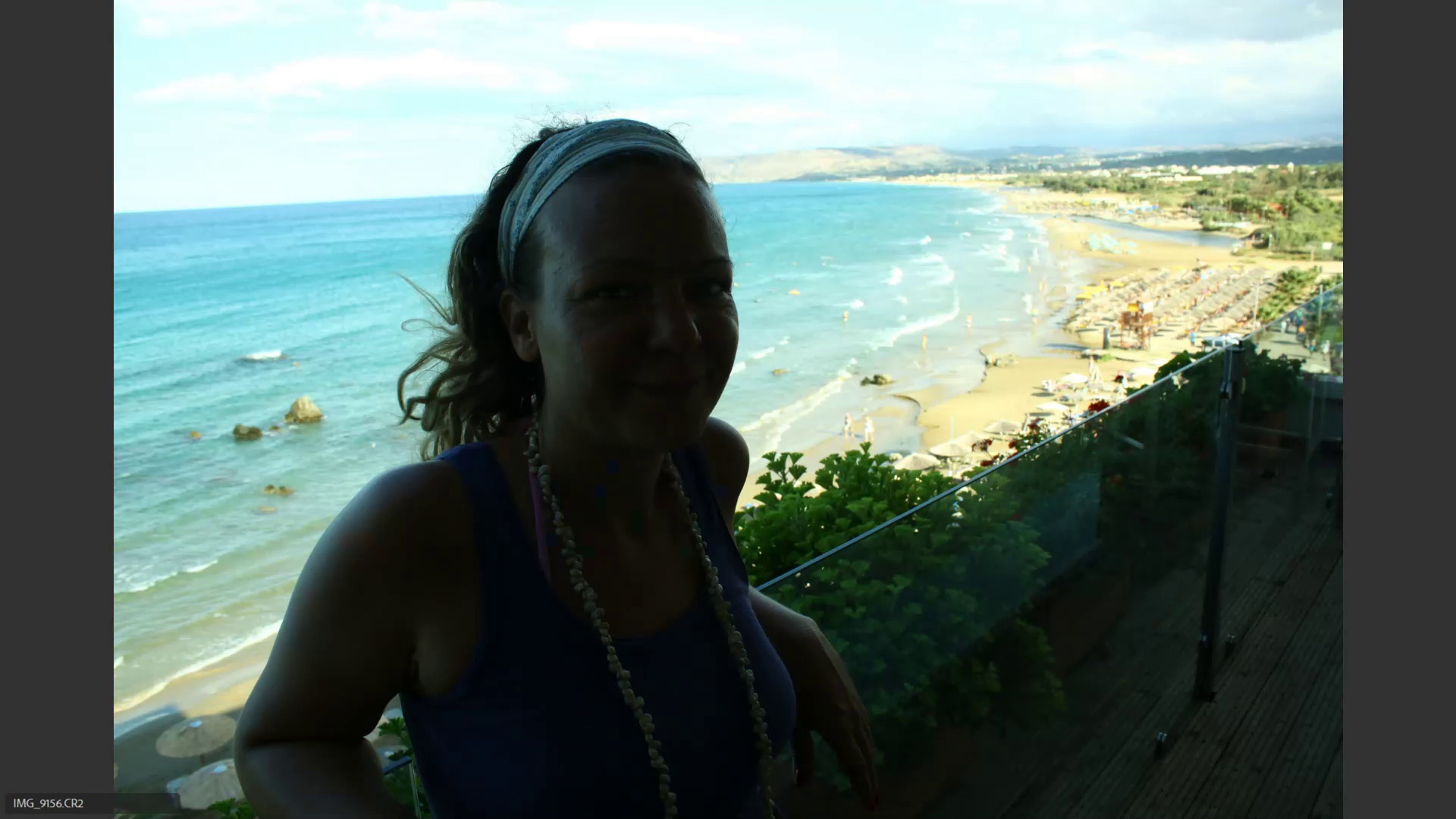 
key(ArrowLeft)
 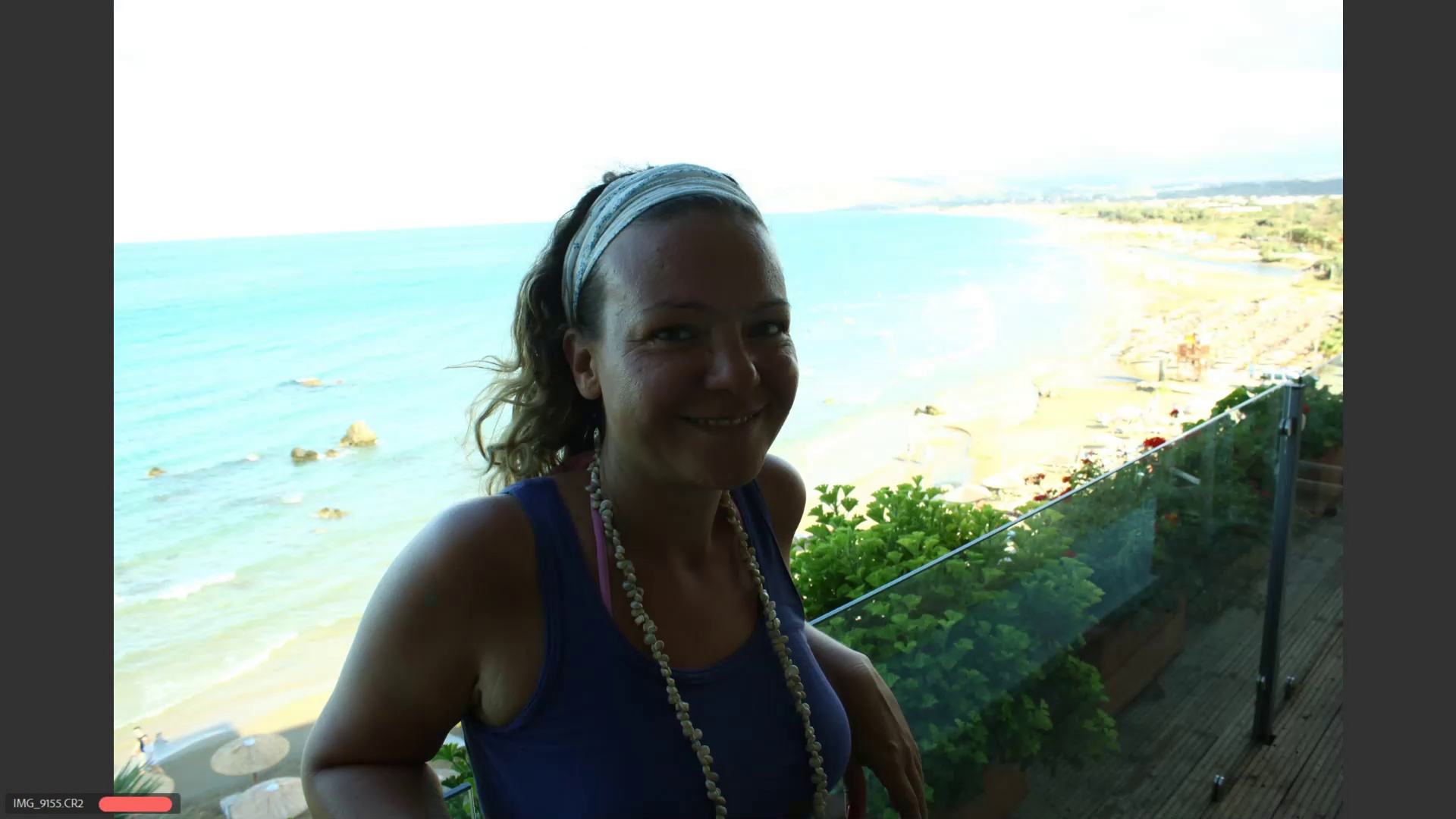 
key(ArrowRight)
 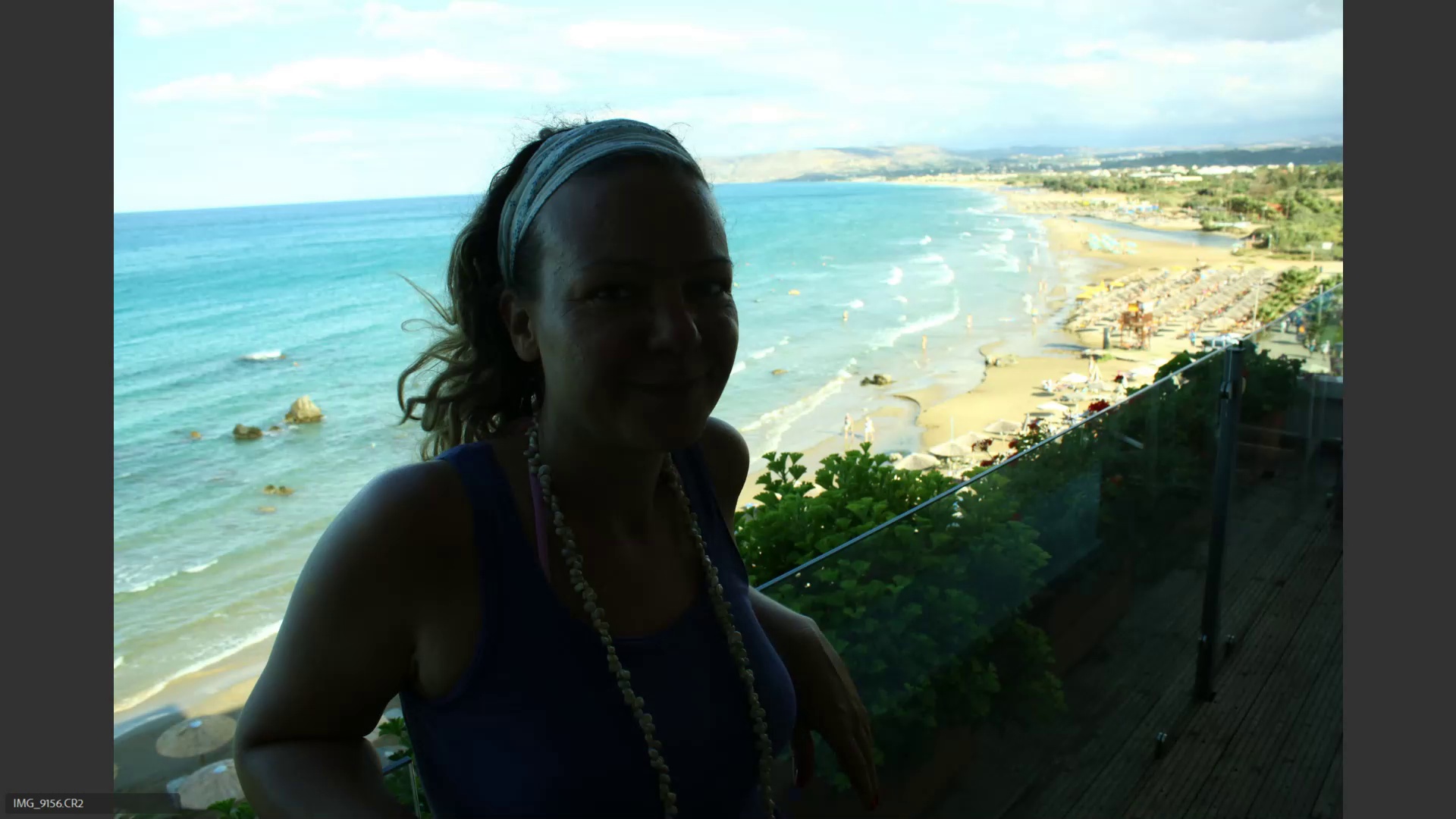 
key(ArrowRight)
 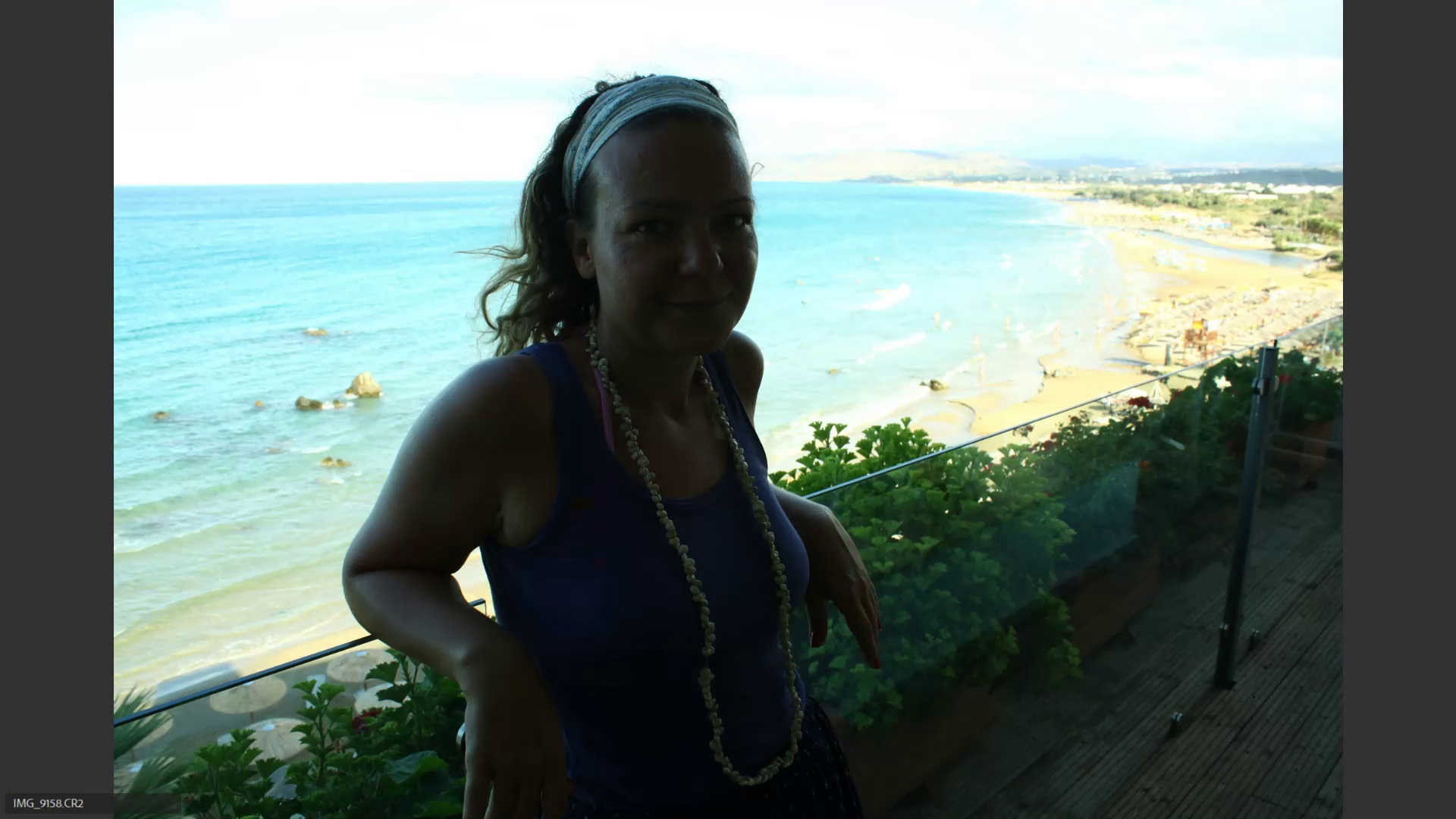 
key(ArrowRight)
 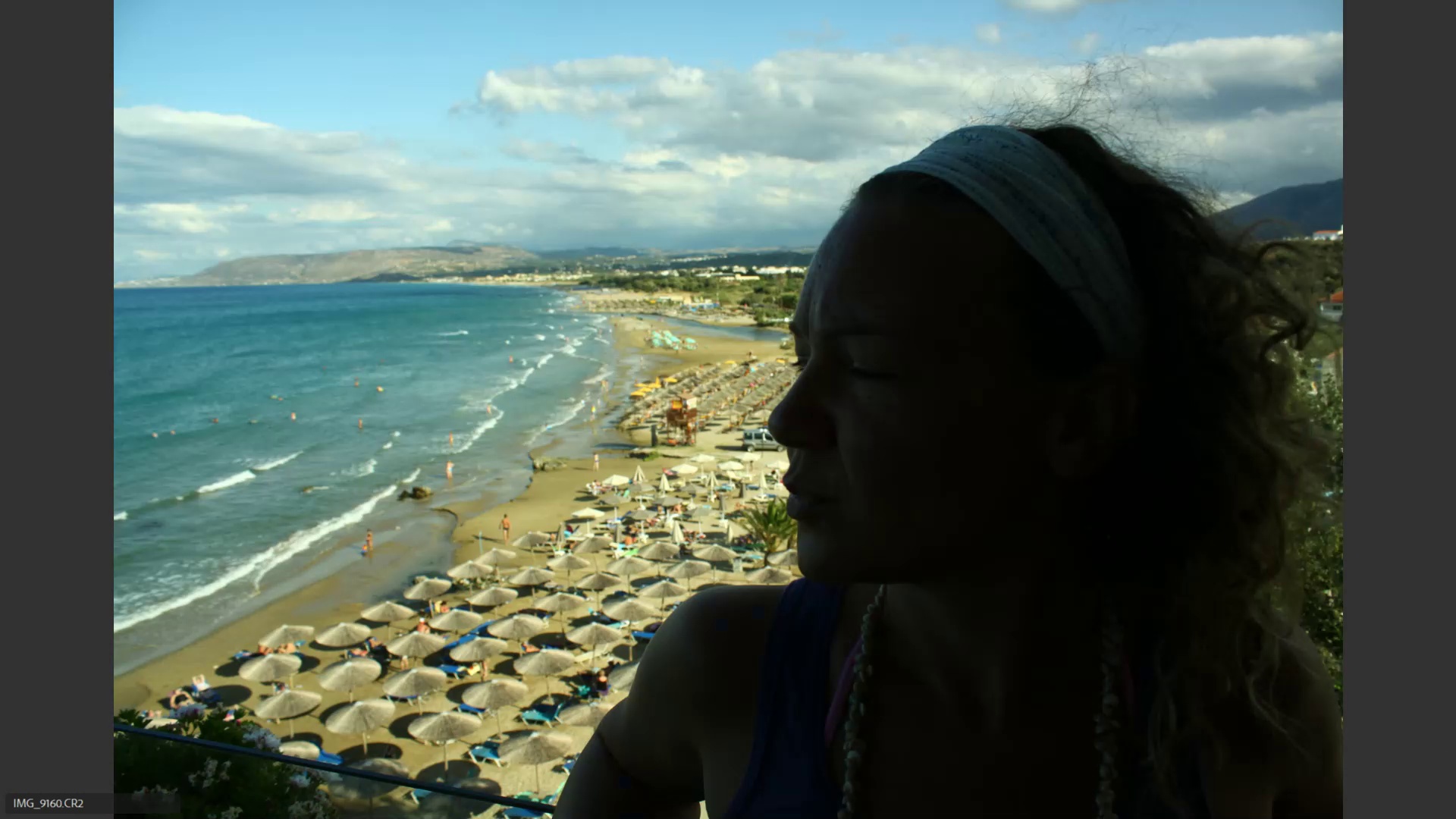 
key(ArrowLeft)
 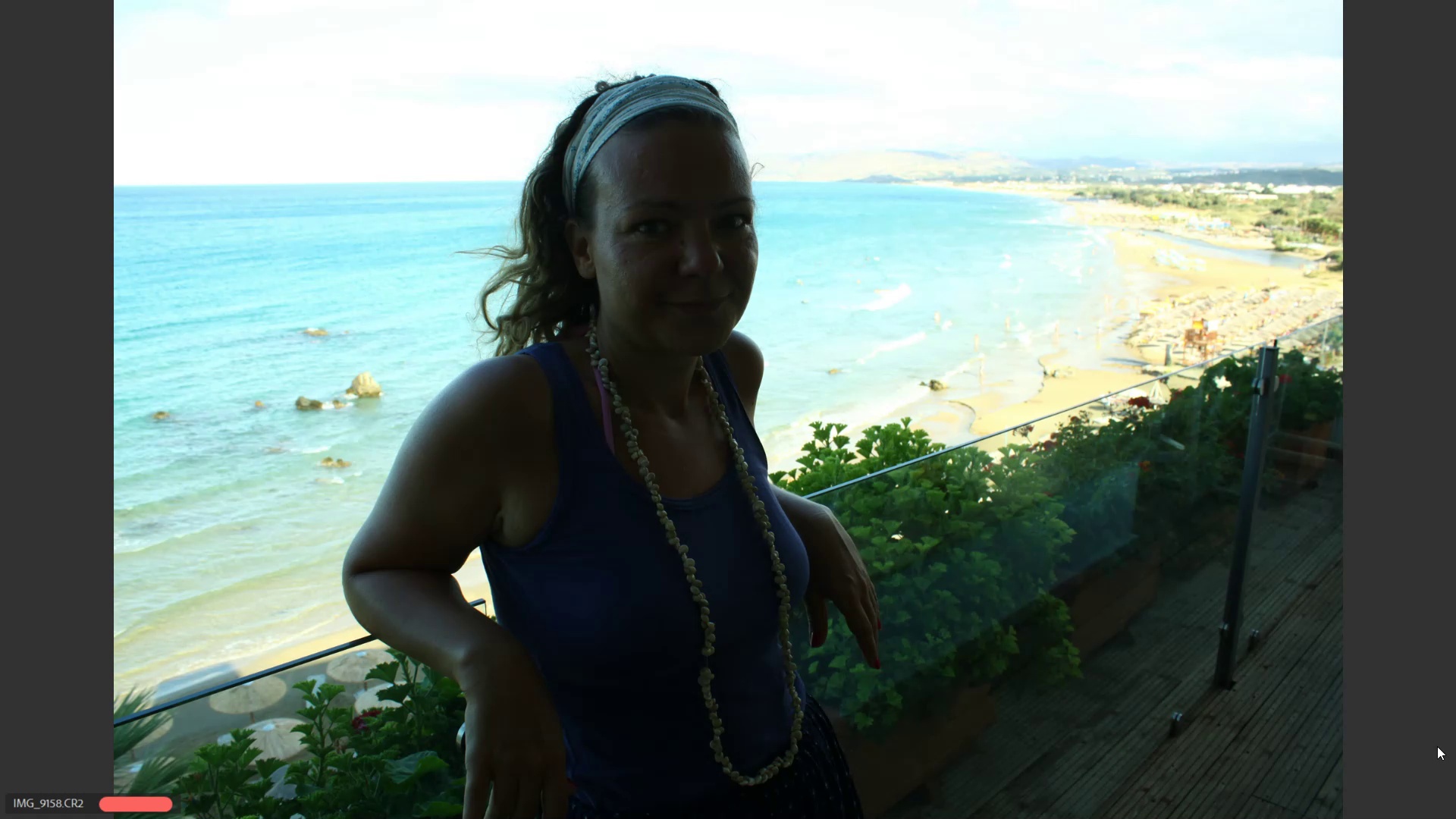 
key(ArrowRight)
 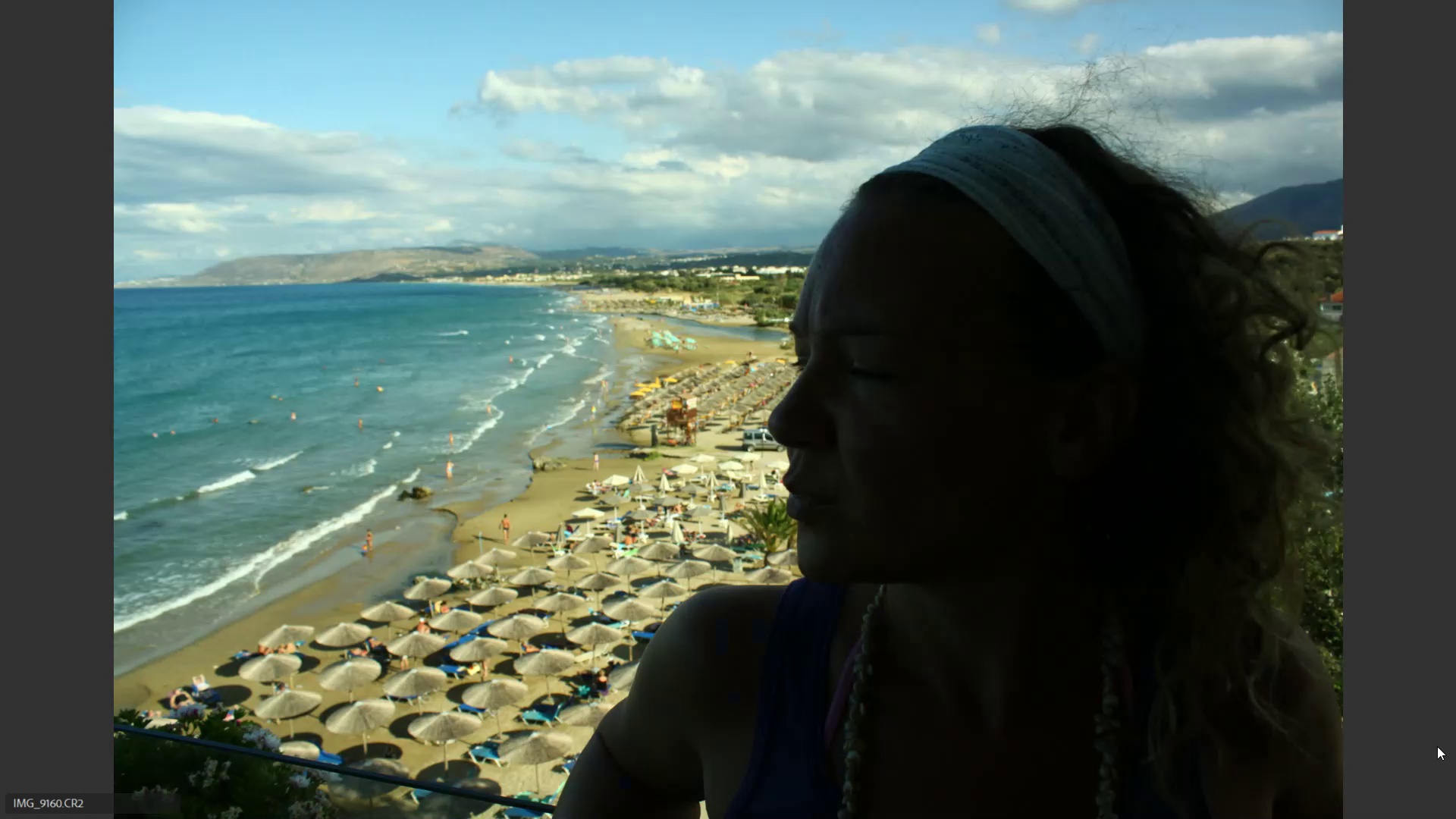 
key(ArrowRight)
 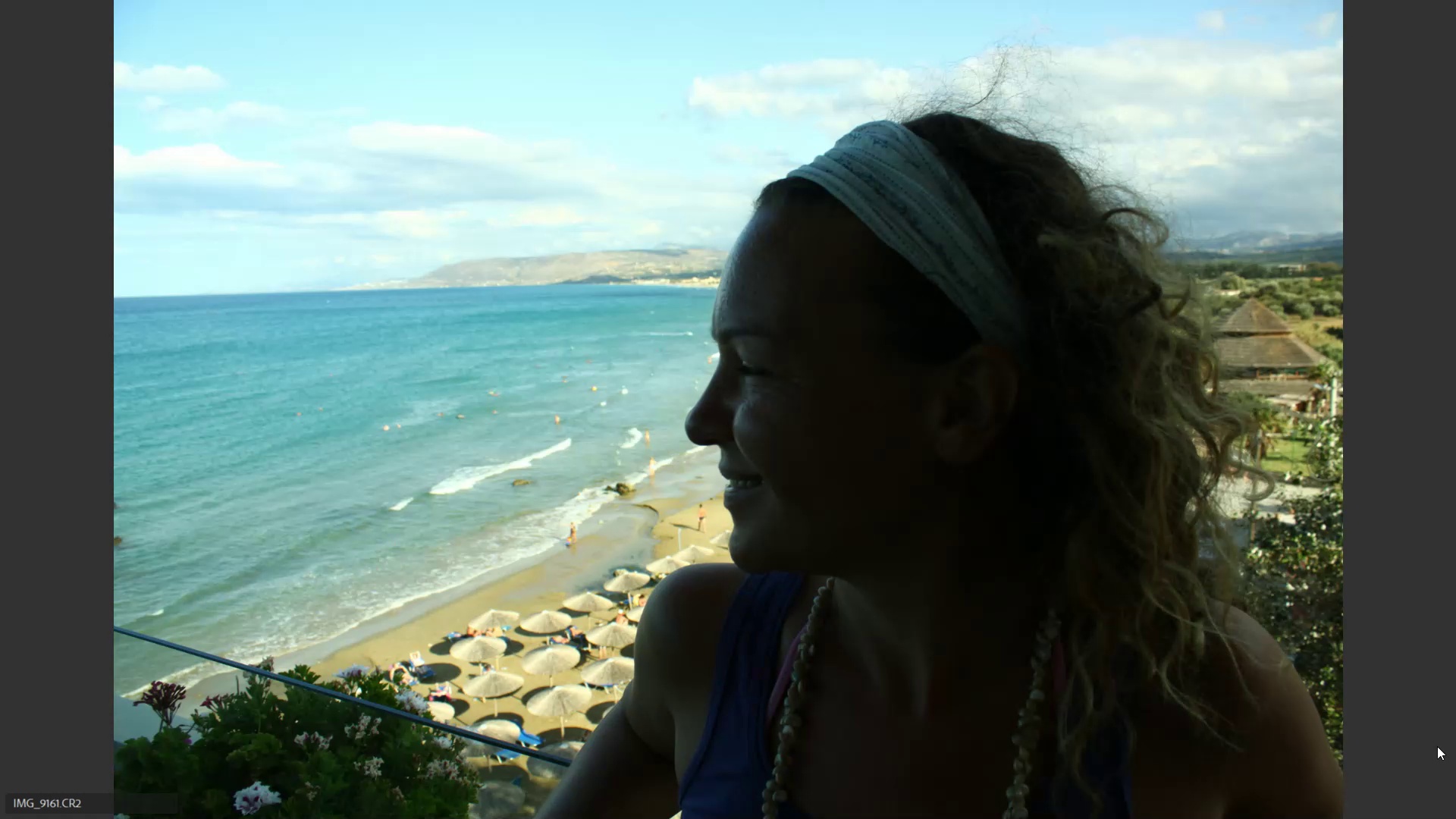 
key(ArrowLeft)
 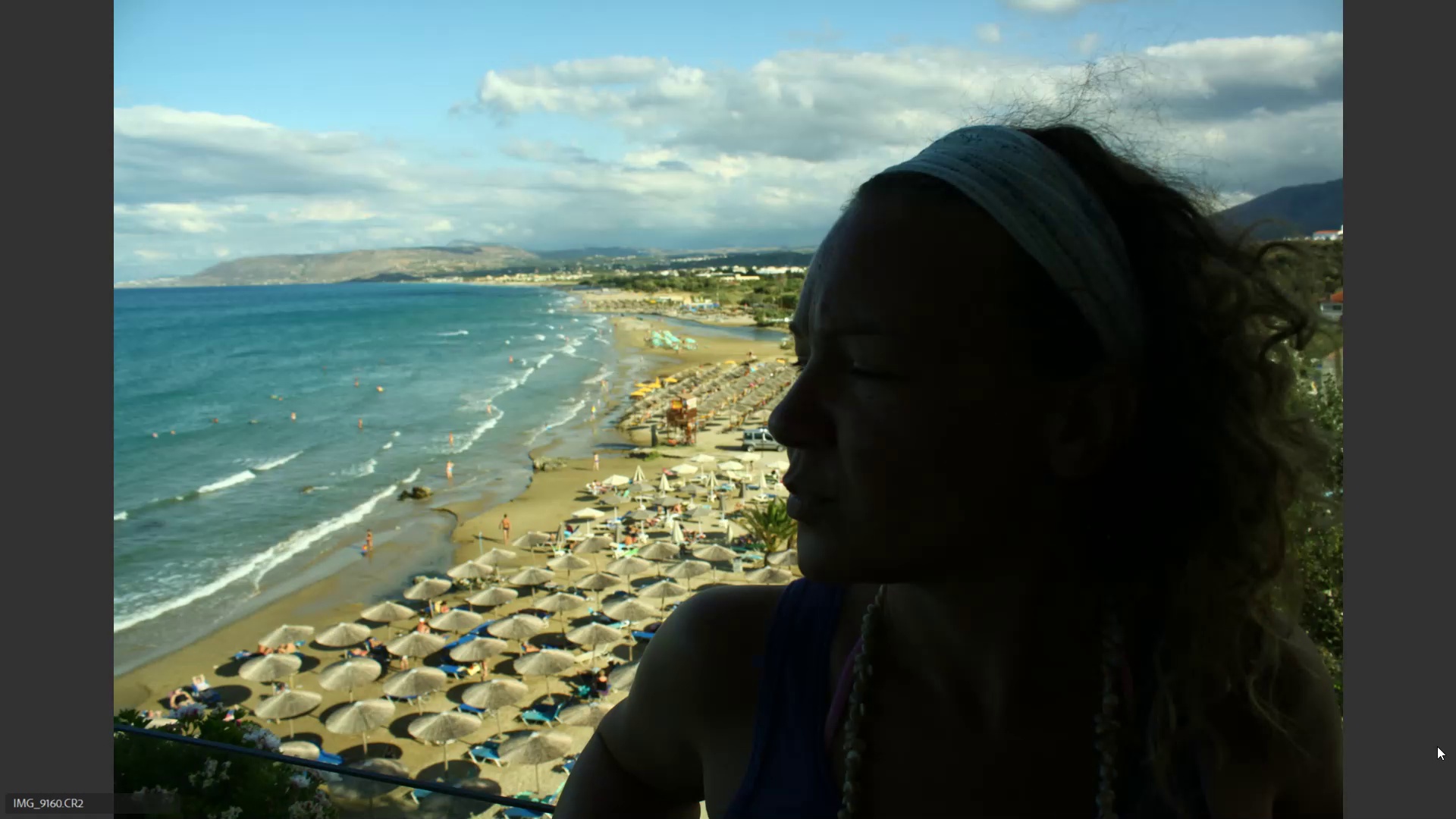 
key(6)
 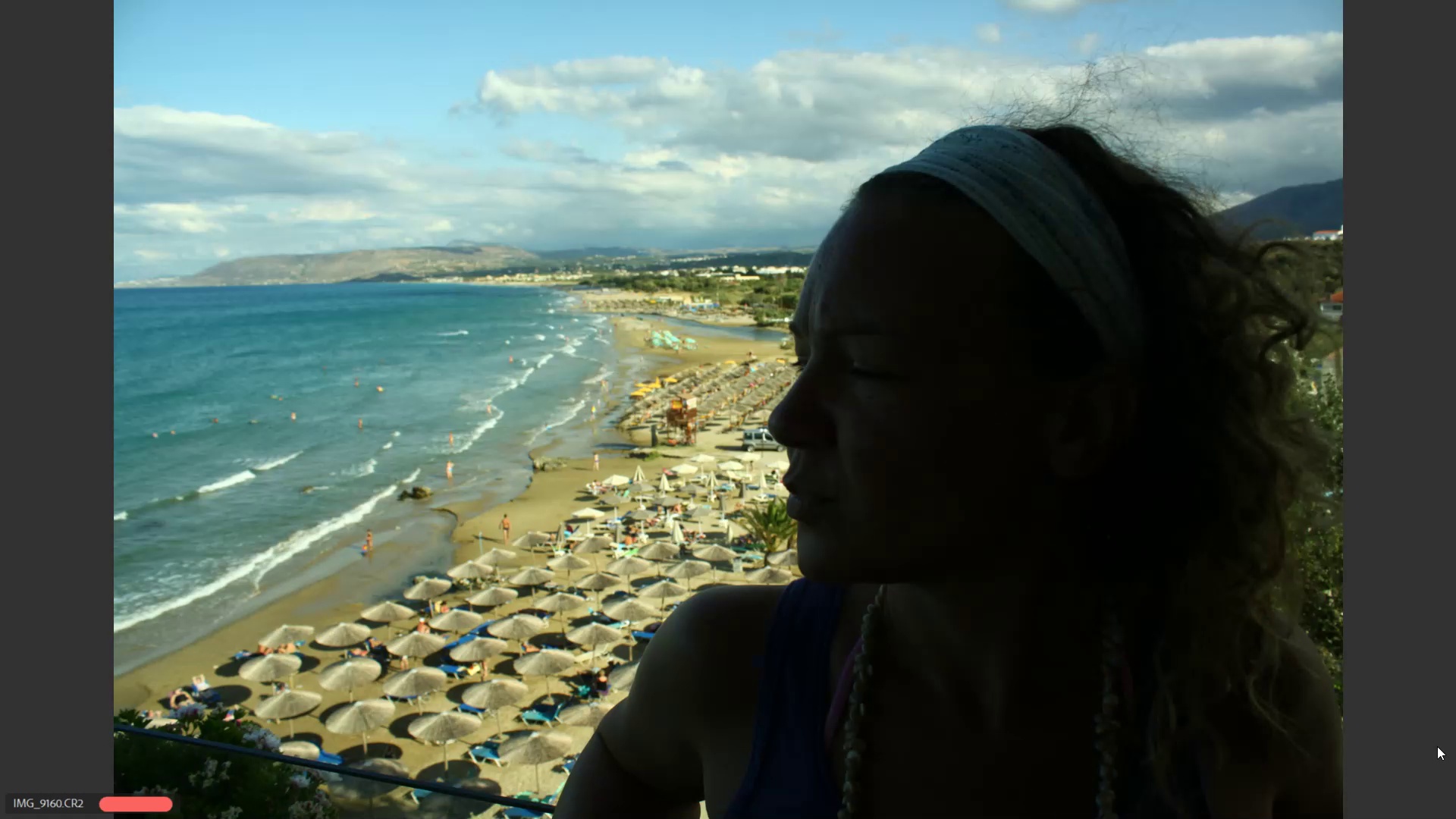 
key(ArrowRight)
 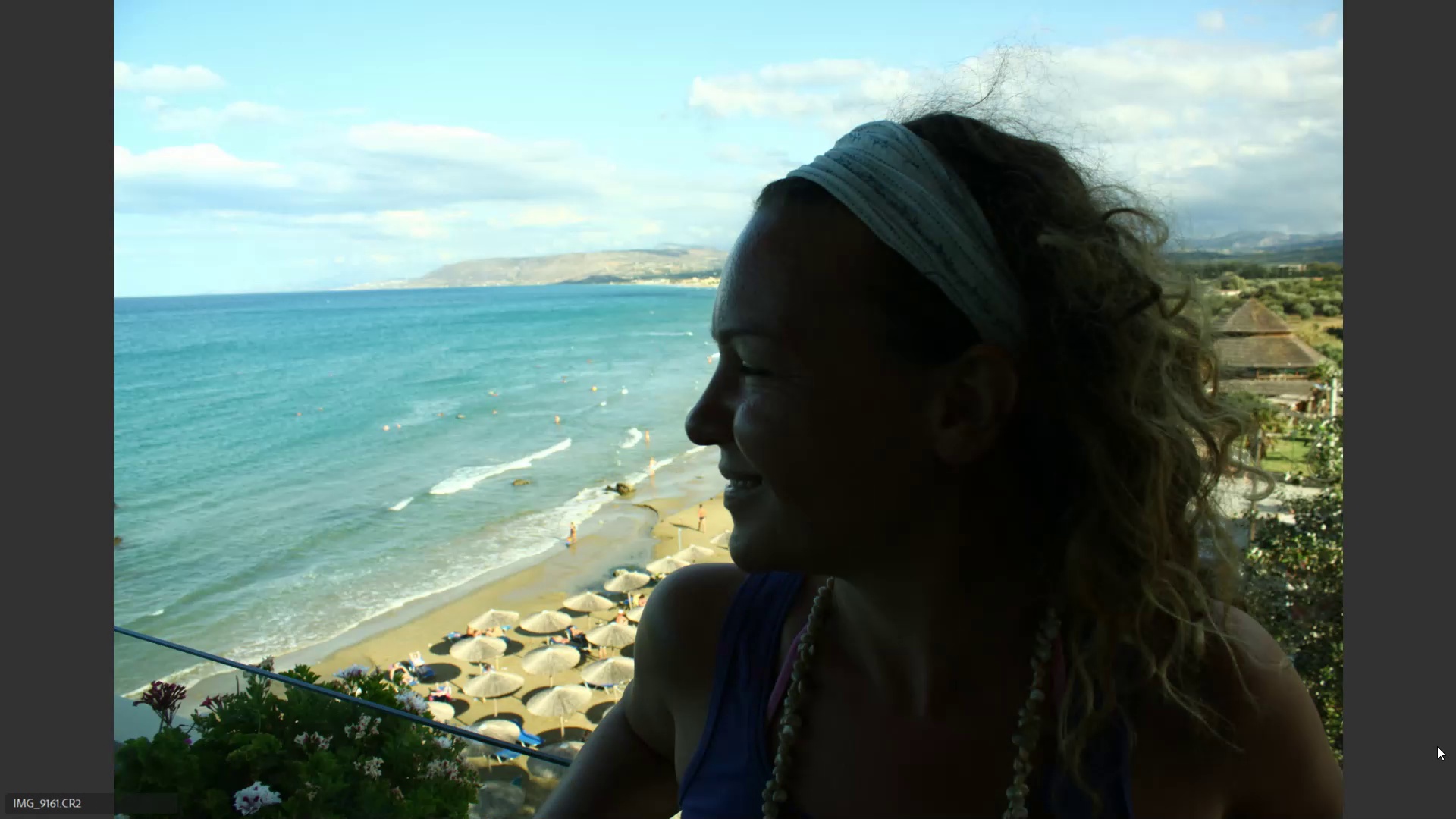 
key(6)
 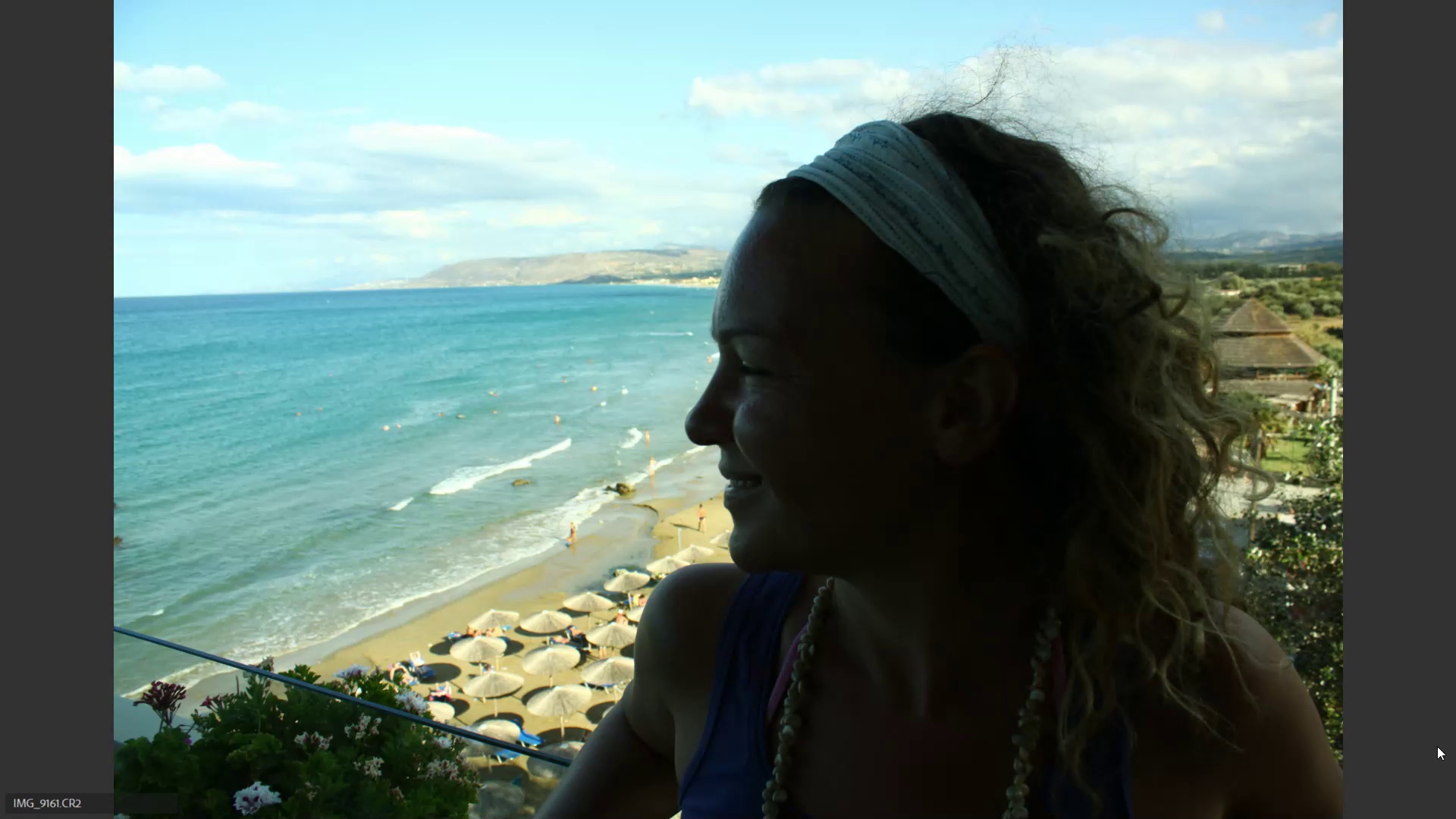 
key(ArrowRight)
 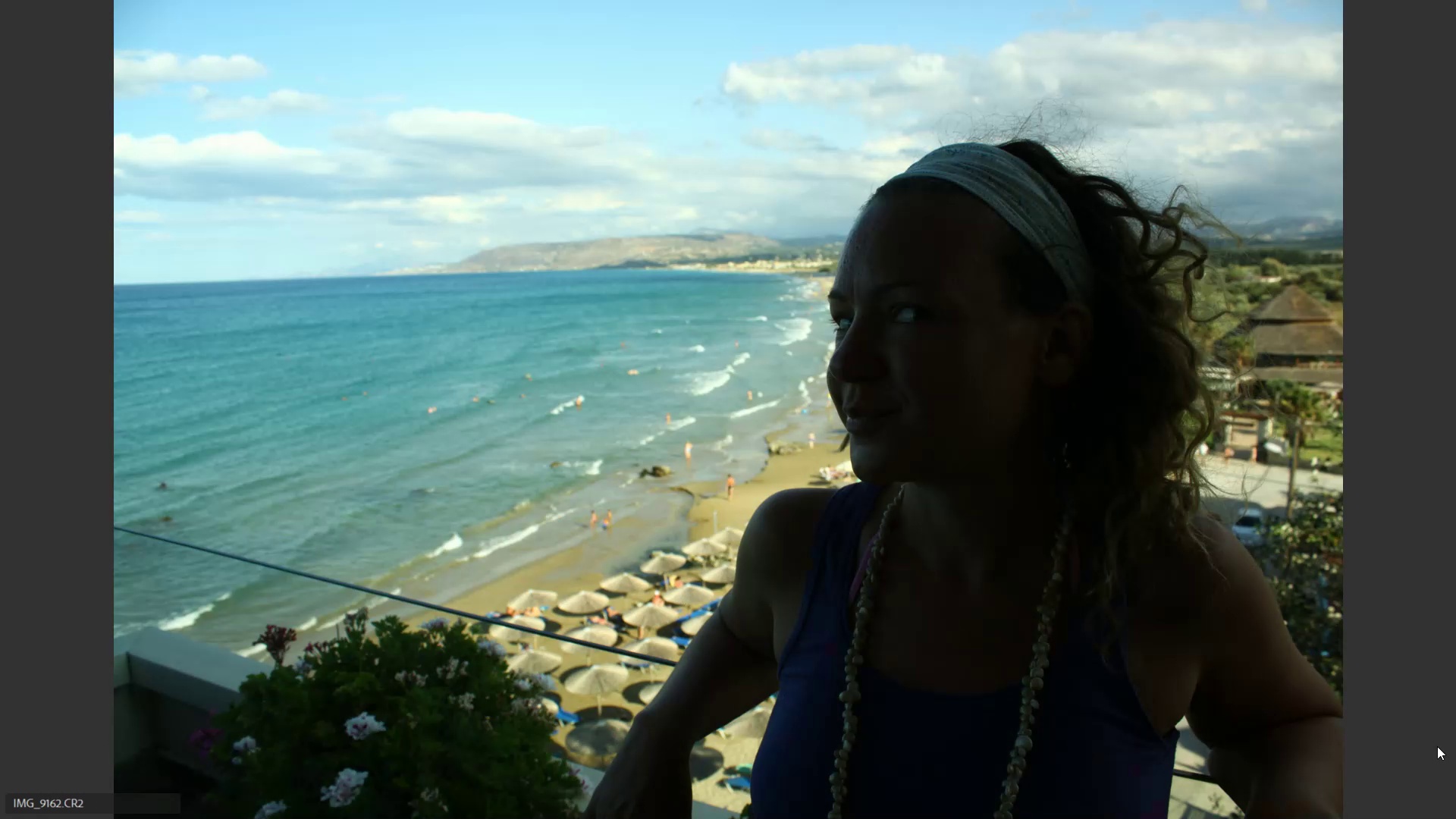 
key(ArrowLeft)
 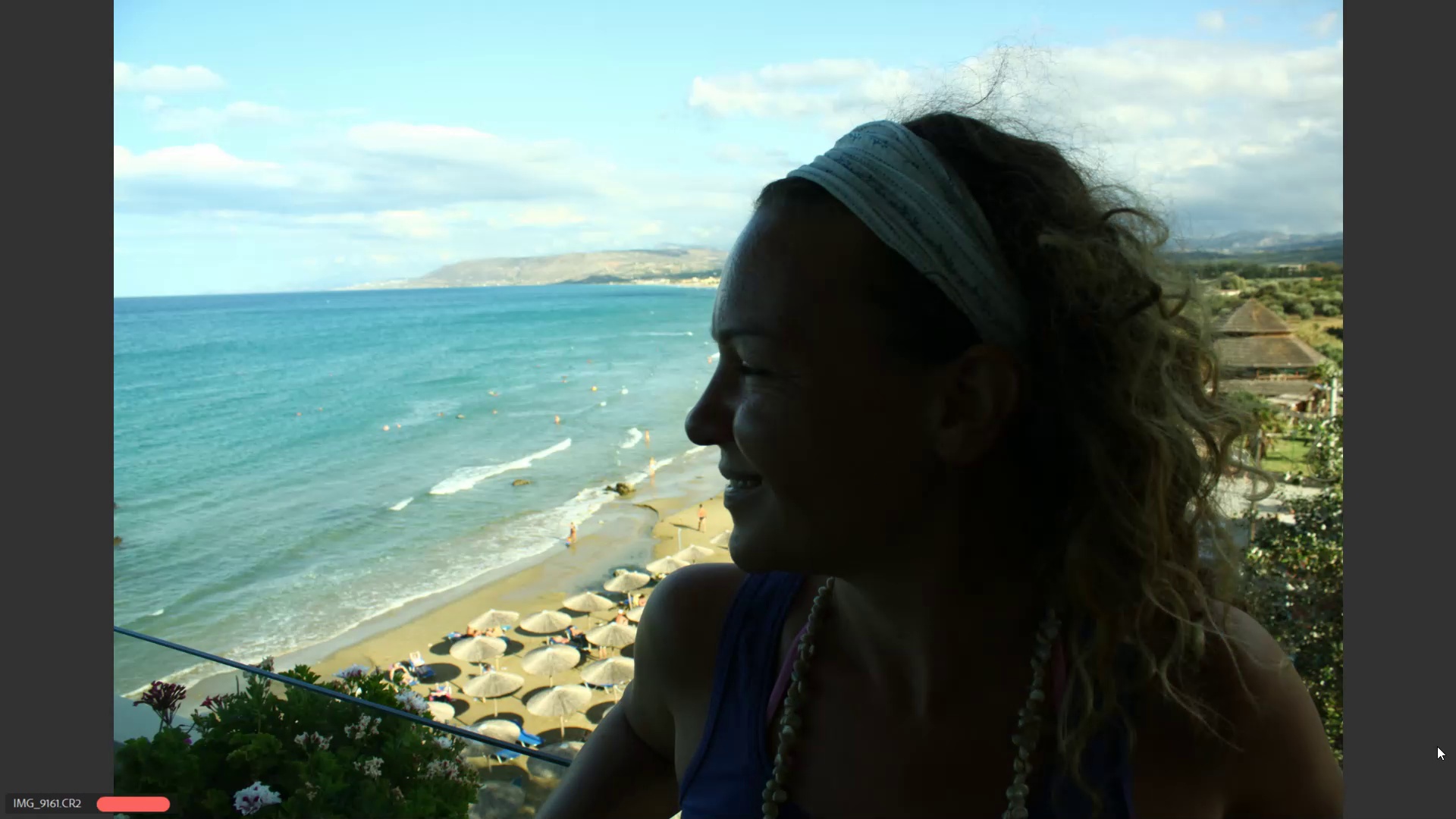 
key(ArrowRight)
 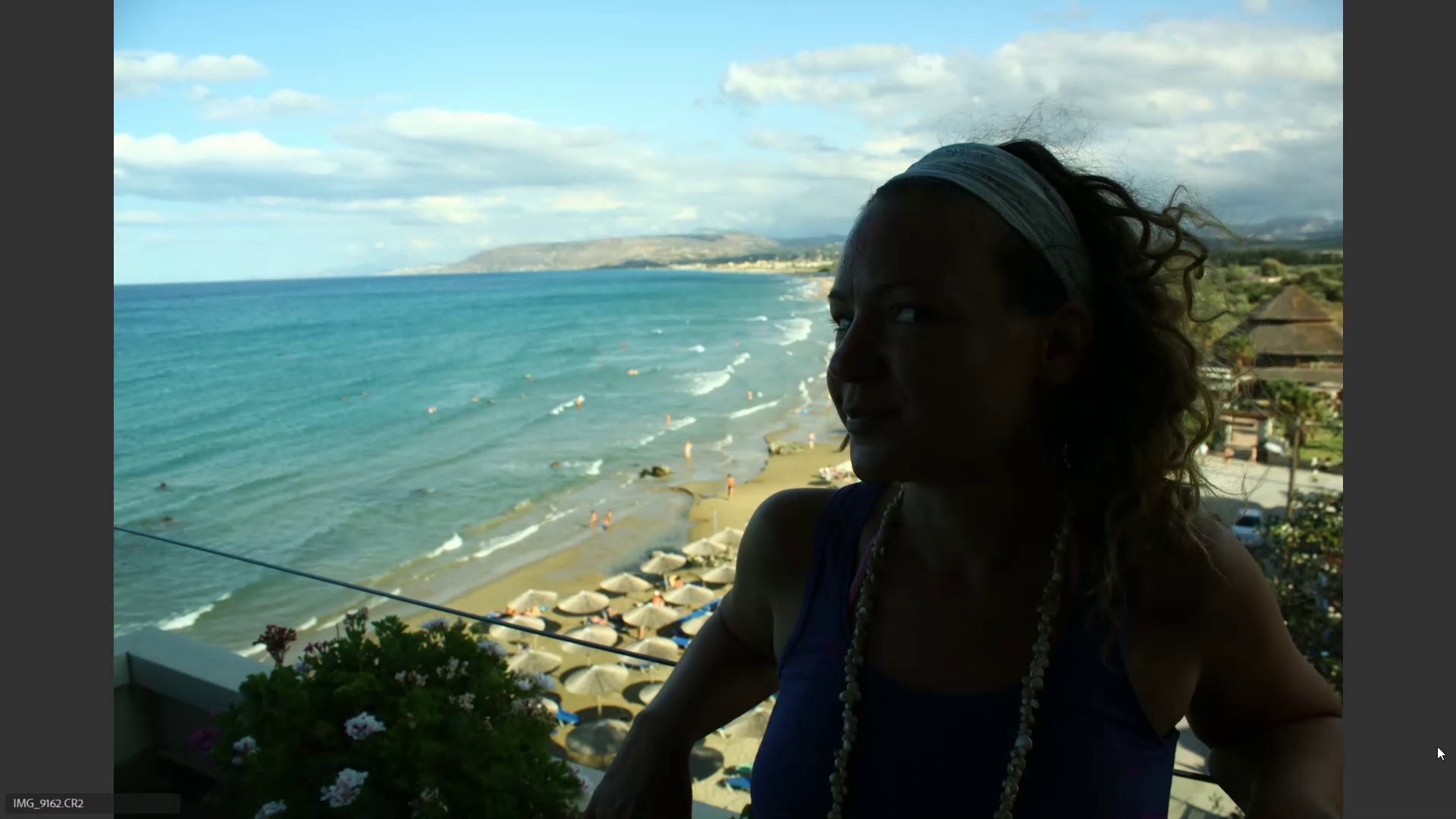 
key(6)
 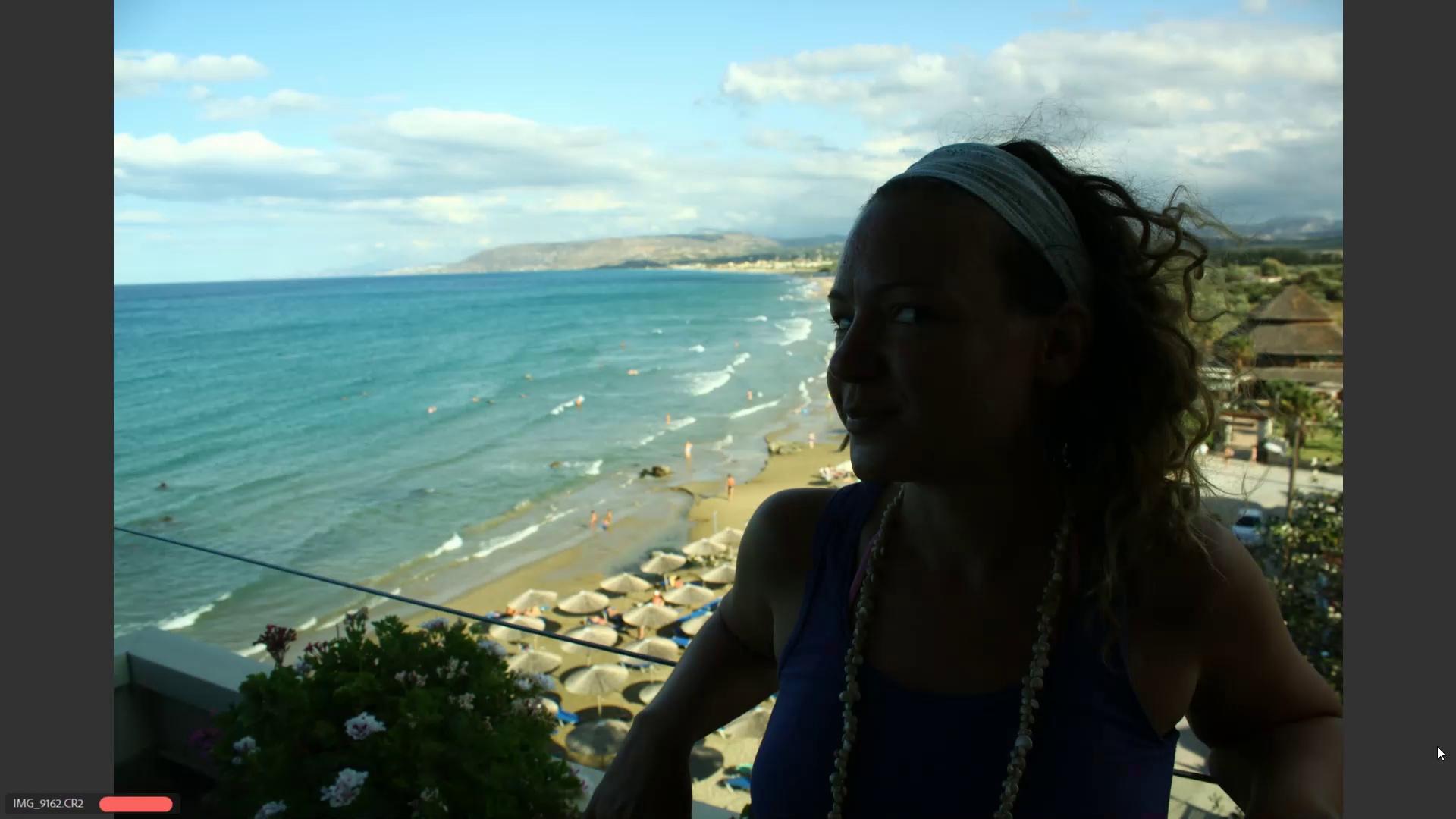 
key(ArrowRight)
 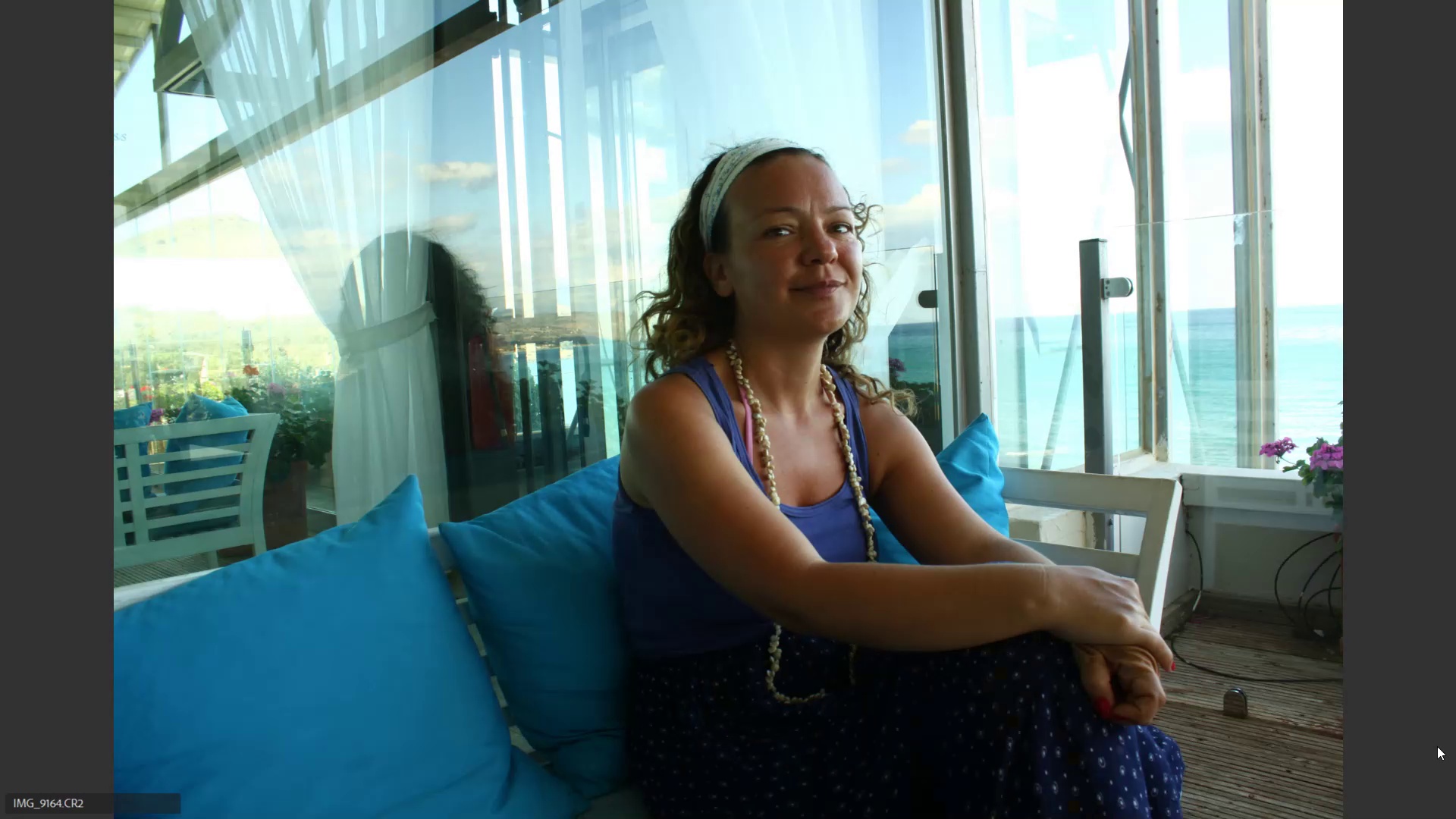 
key(ArrowRight)
 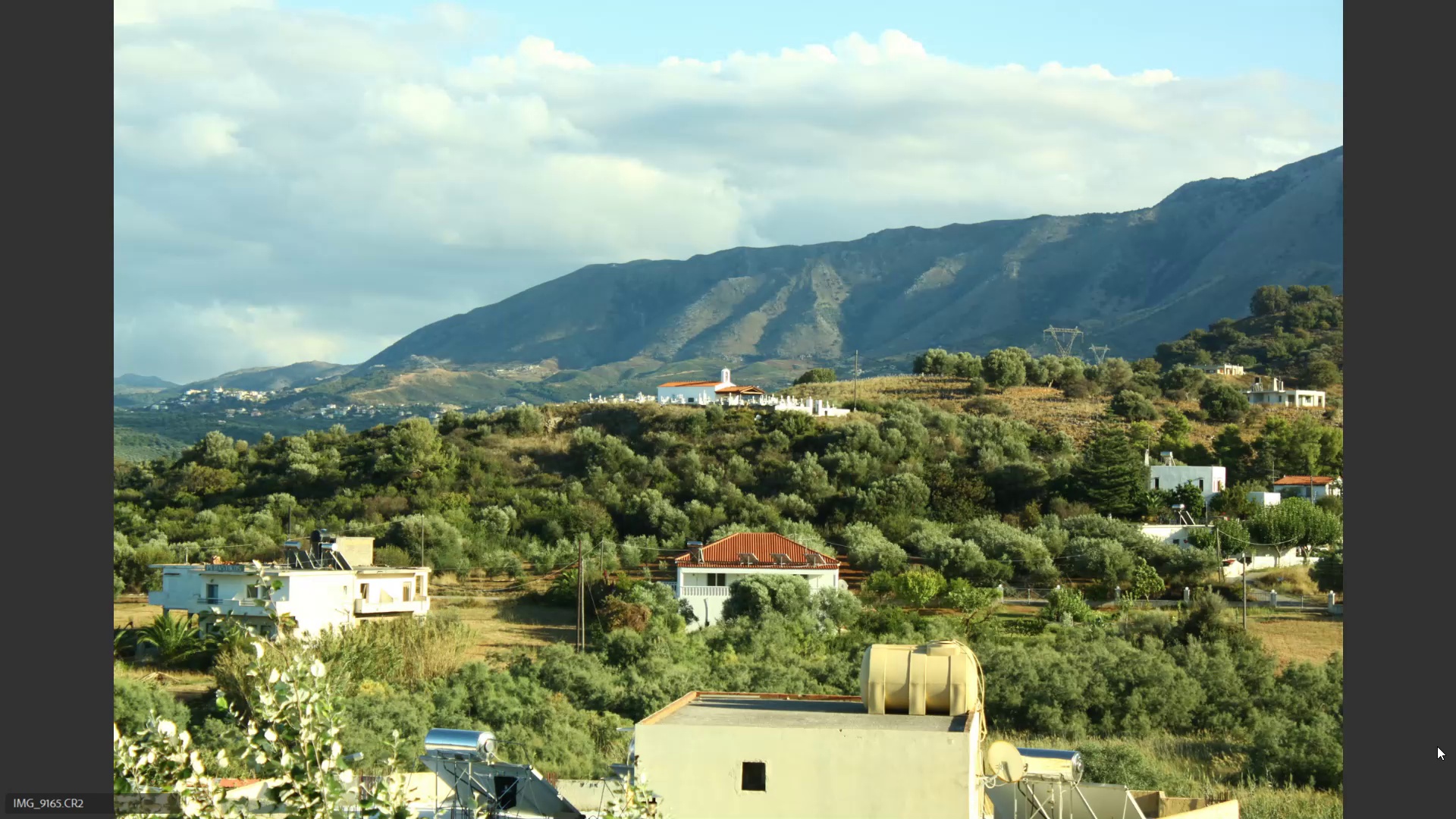 
key(ArrowLeft)
 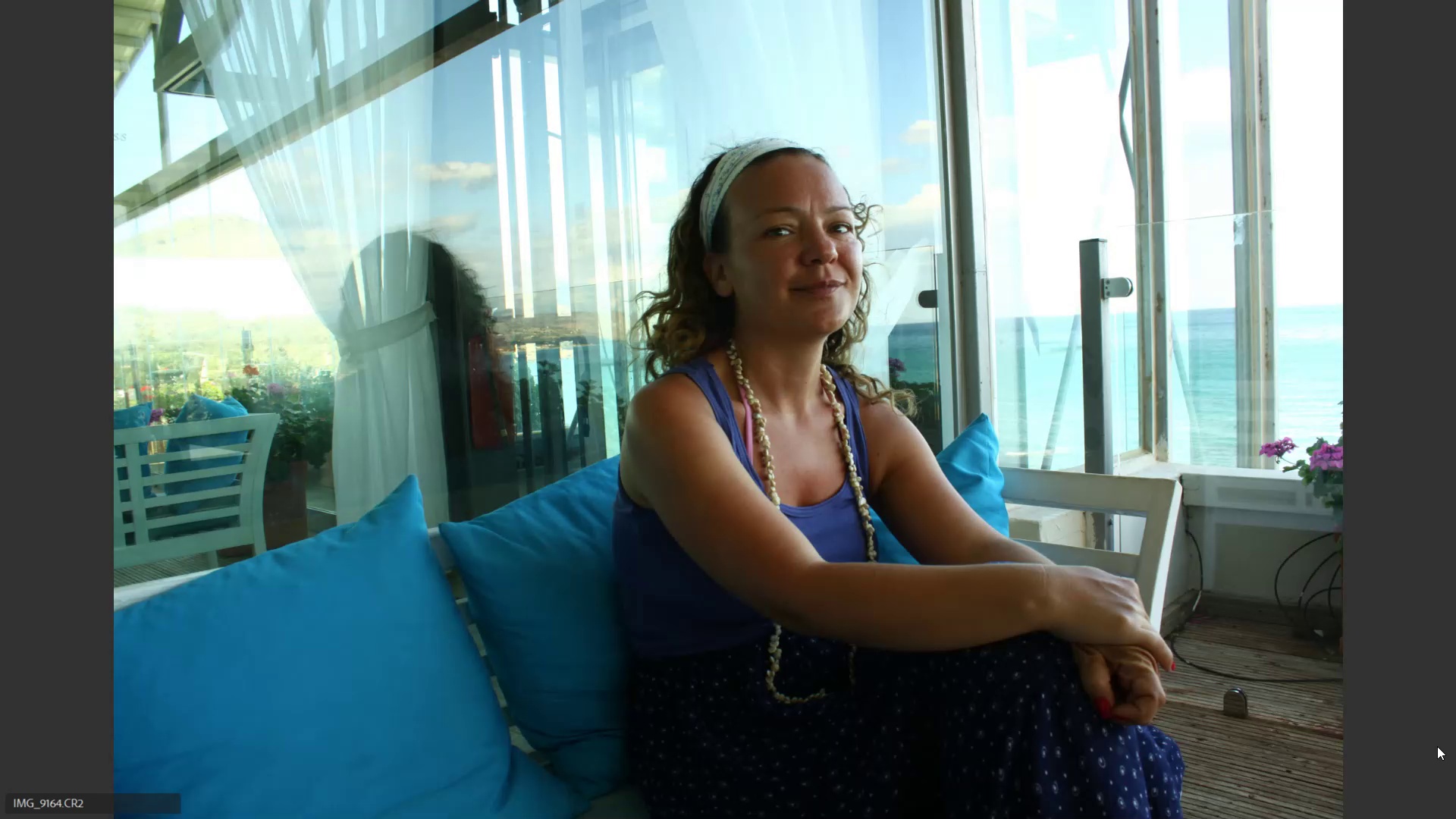 
key(6)
 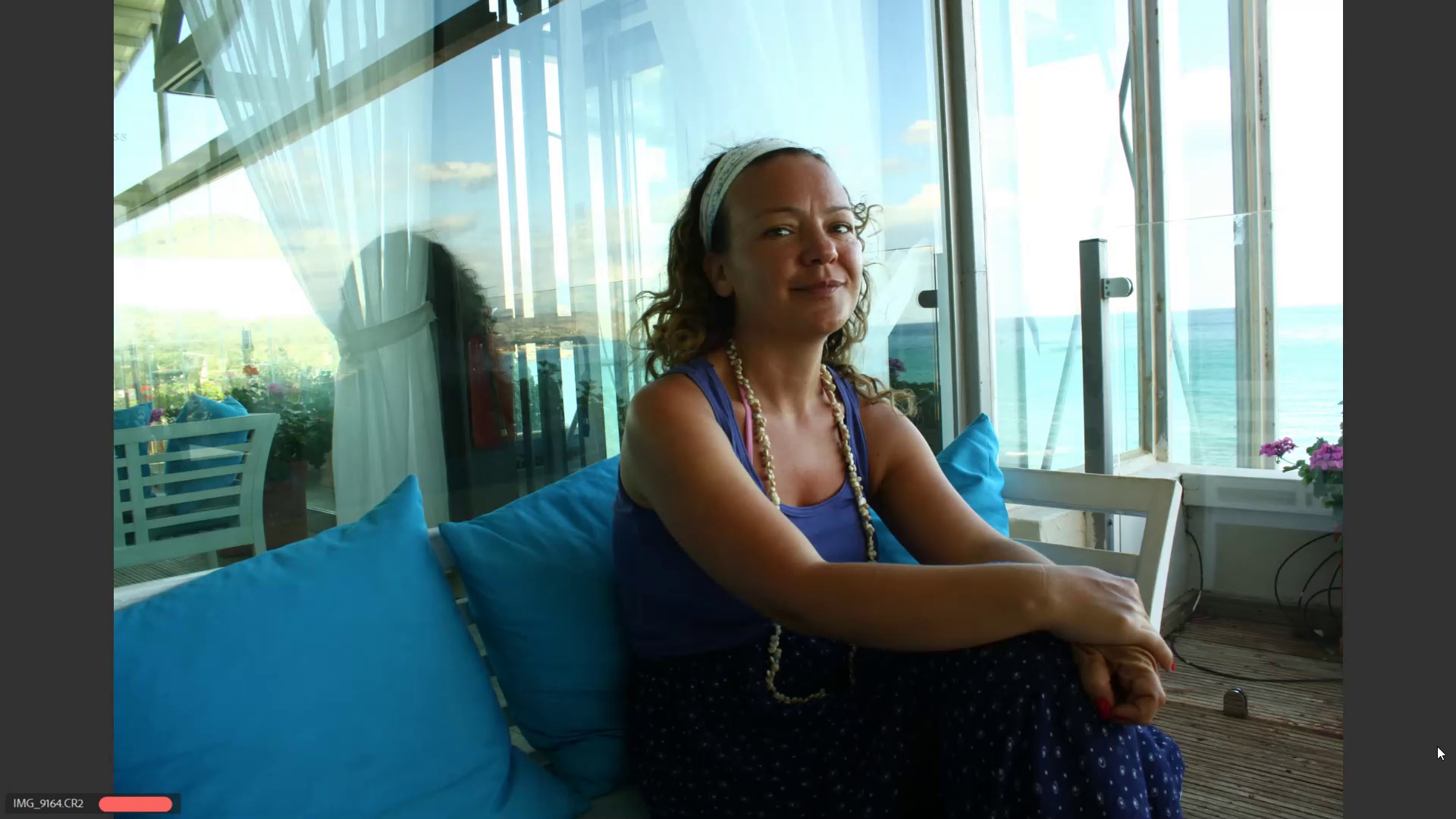 
key(ArrowRight)
 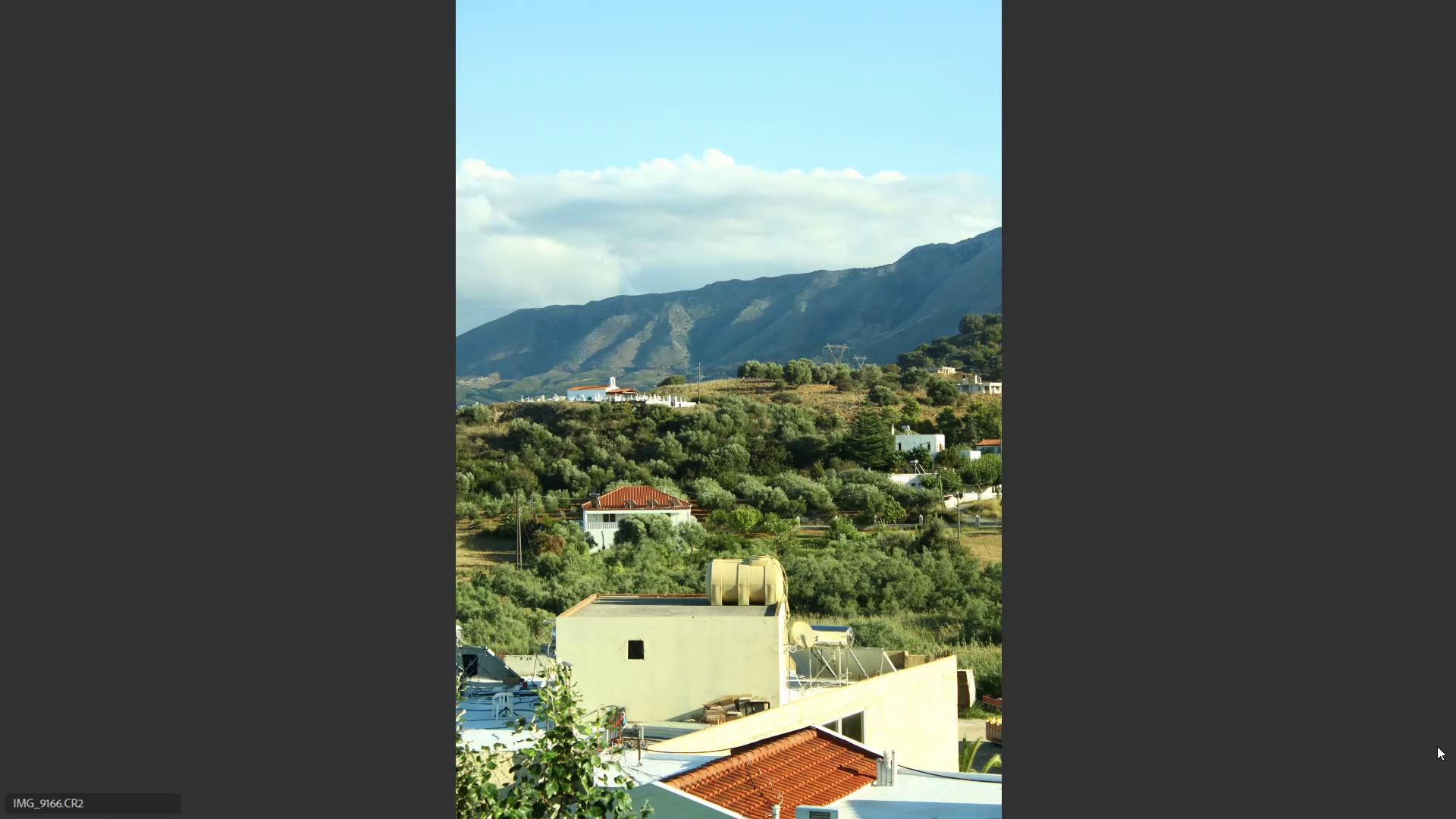 
key(ArrowLeft)
 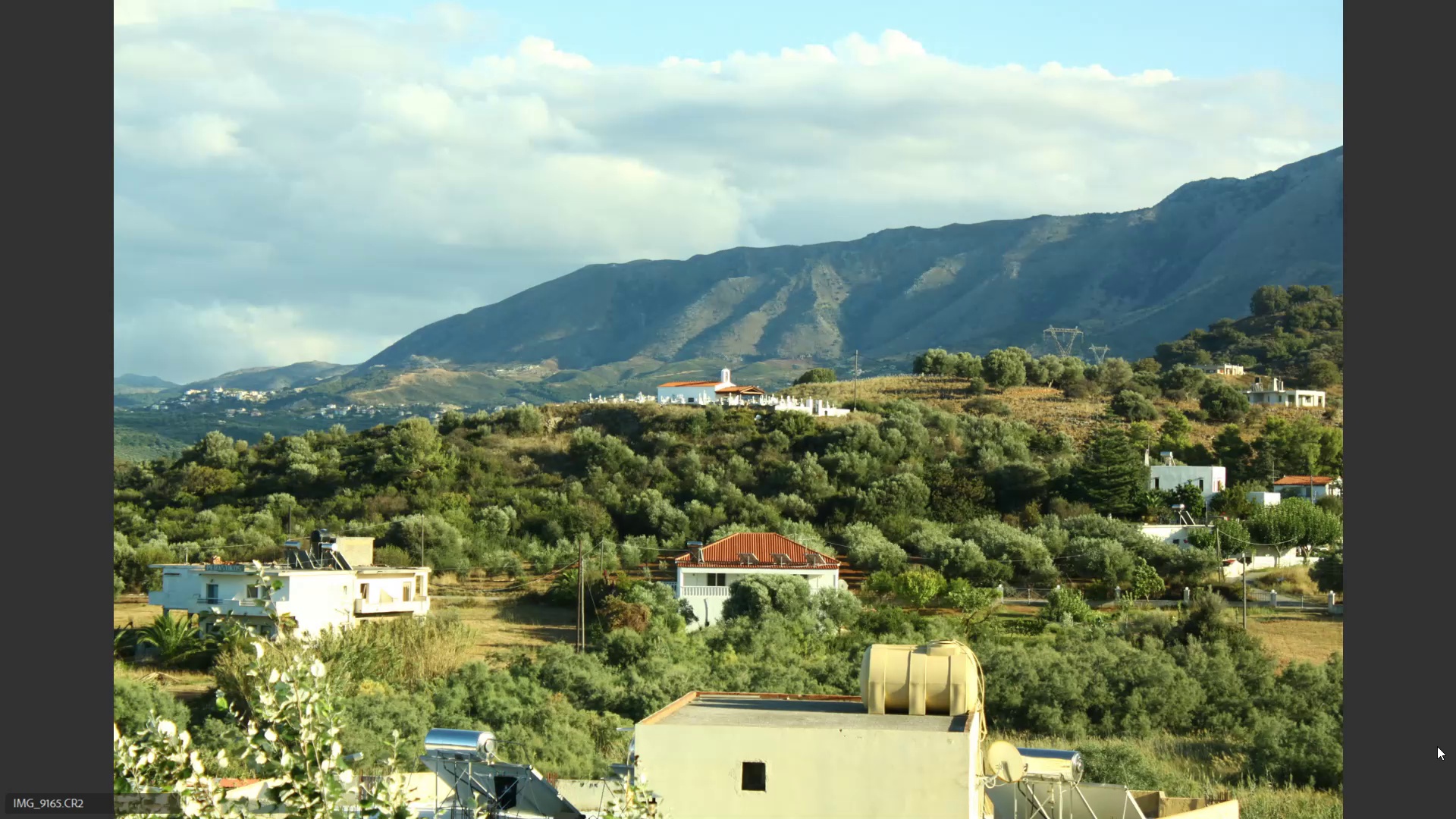 
key(6)
 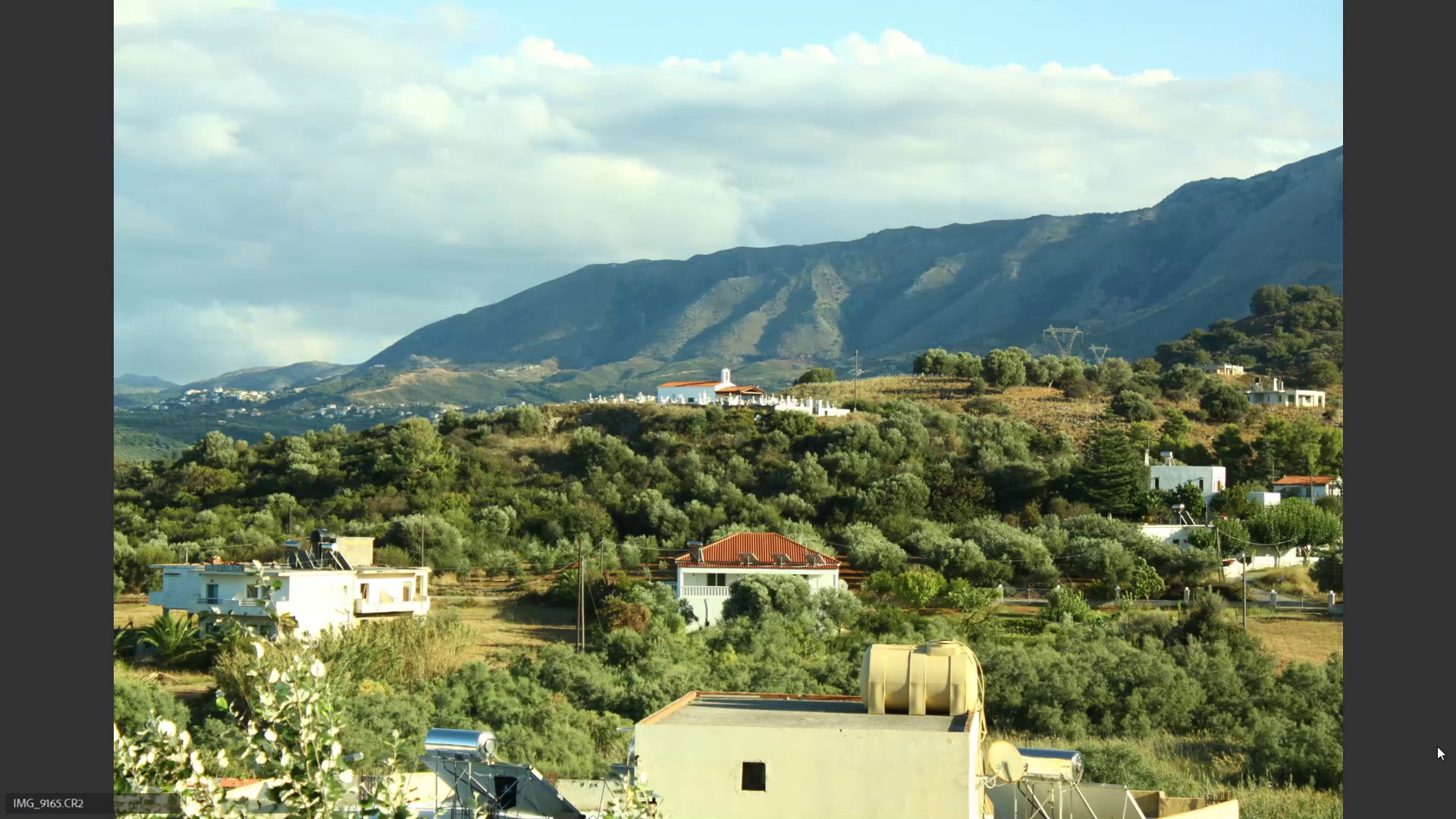 
hold_key(key=6, duration=0.66)
 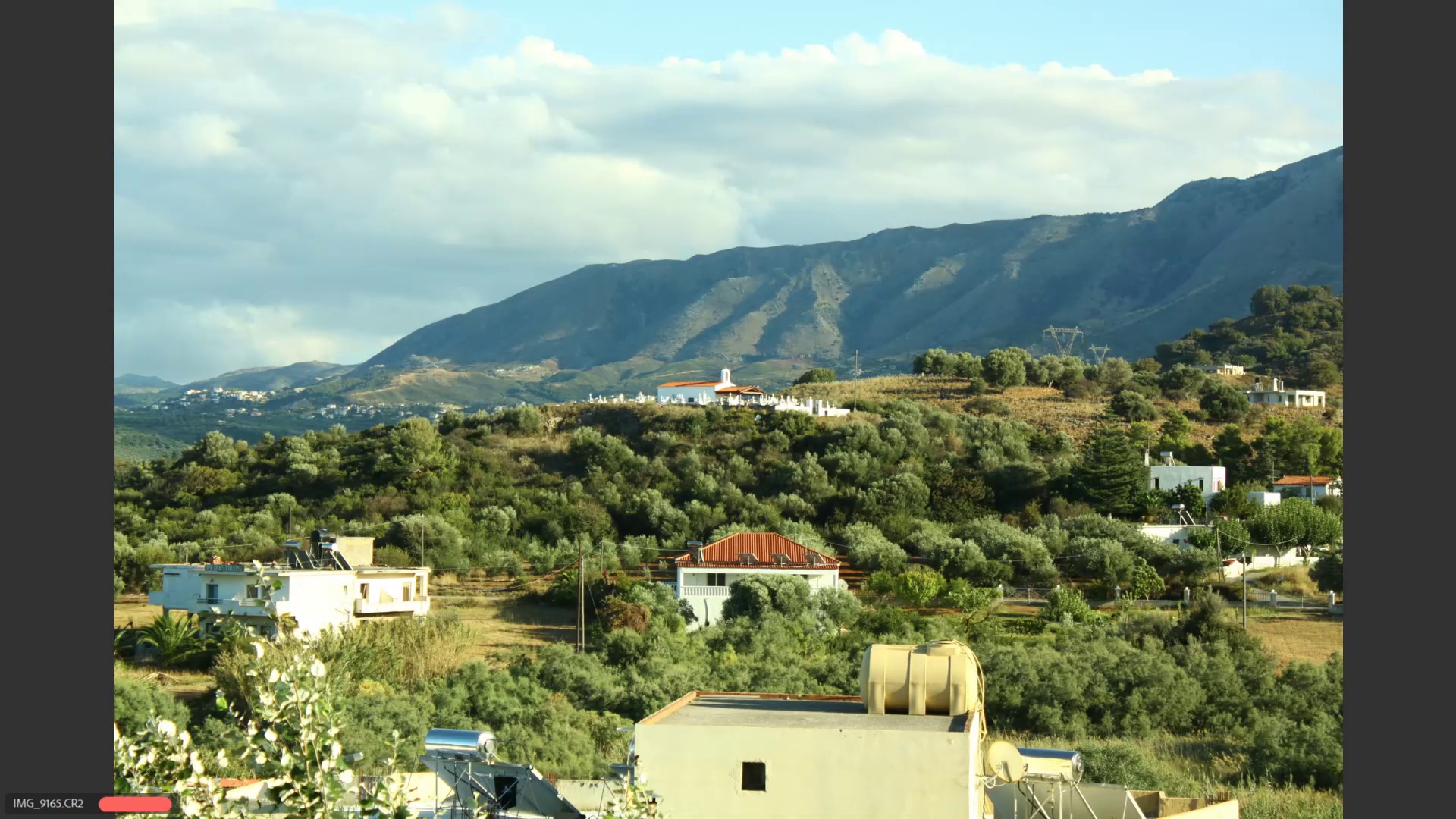 
key(ArrowRight)
 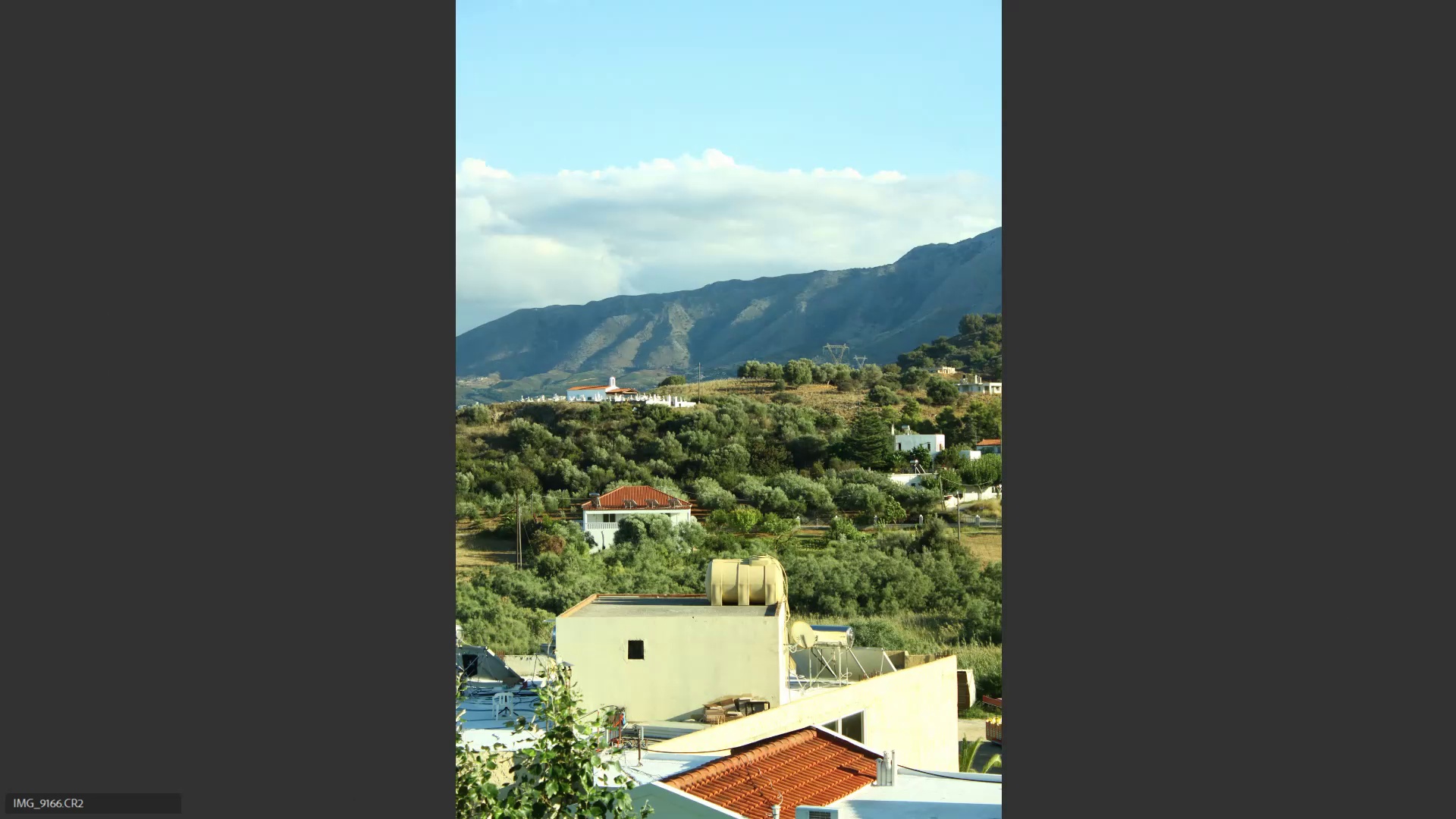 
key(ArrowRight)
 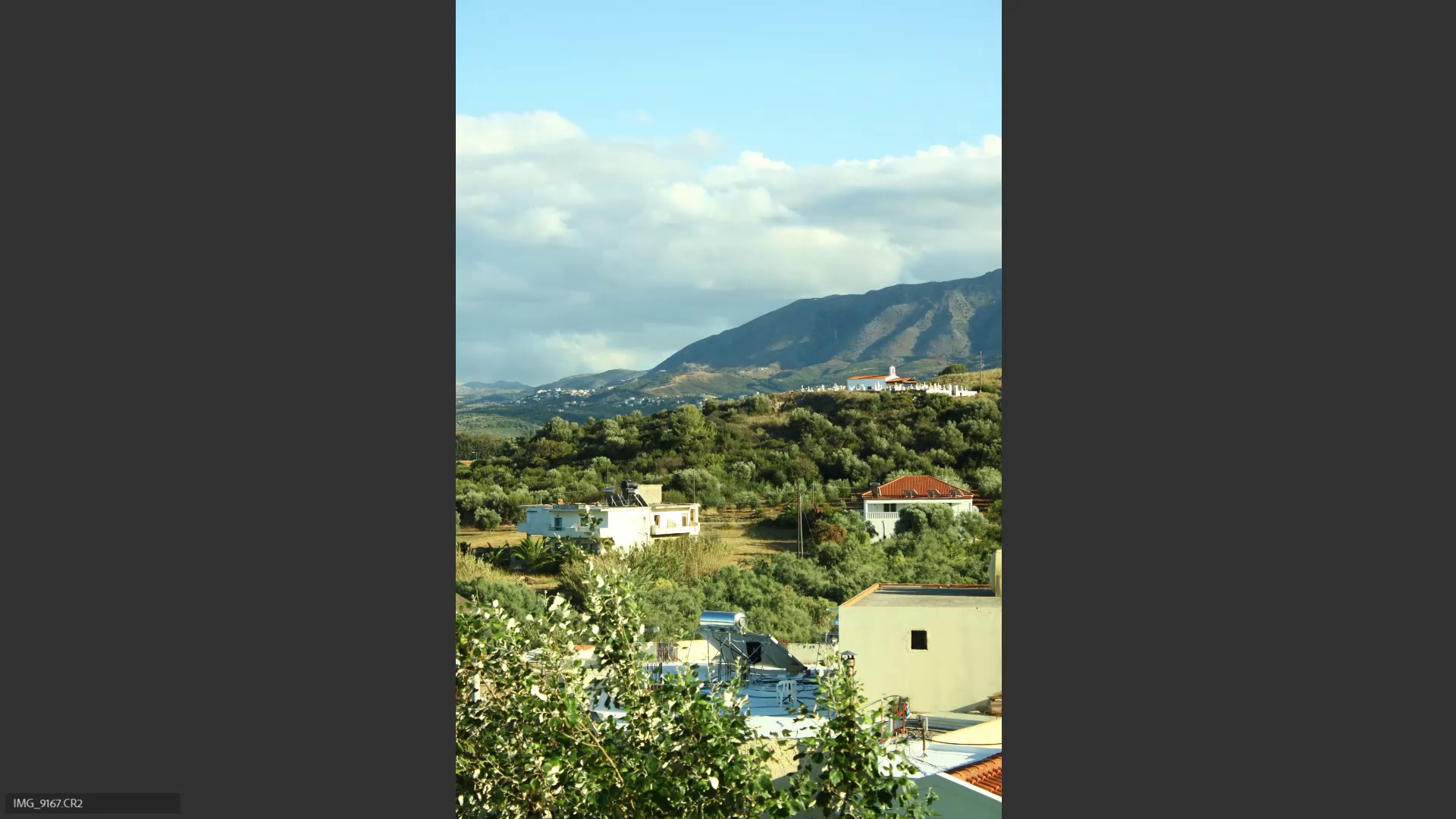 
key(ArrowLeft)
 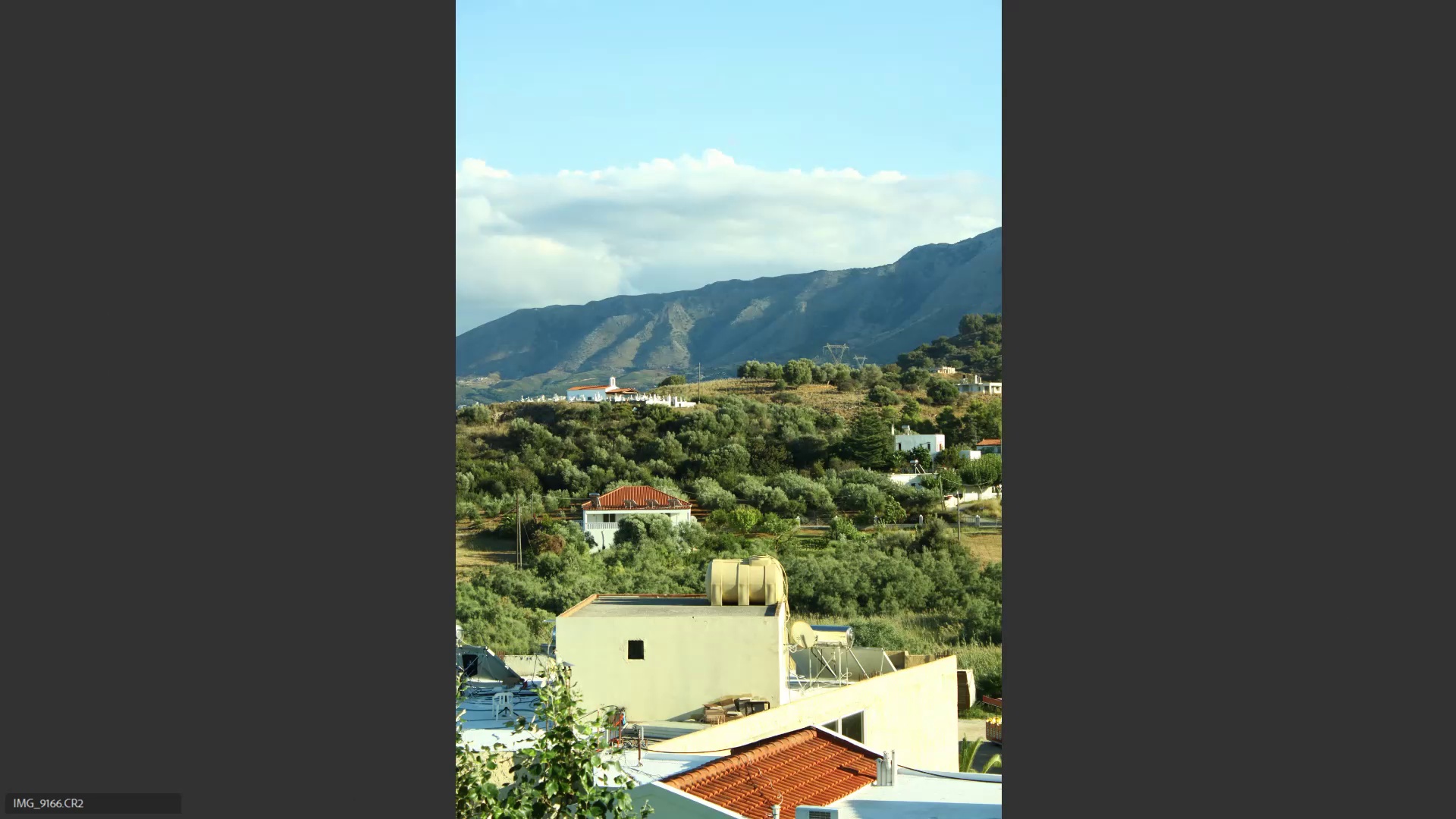 
key(9)
 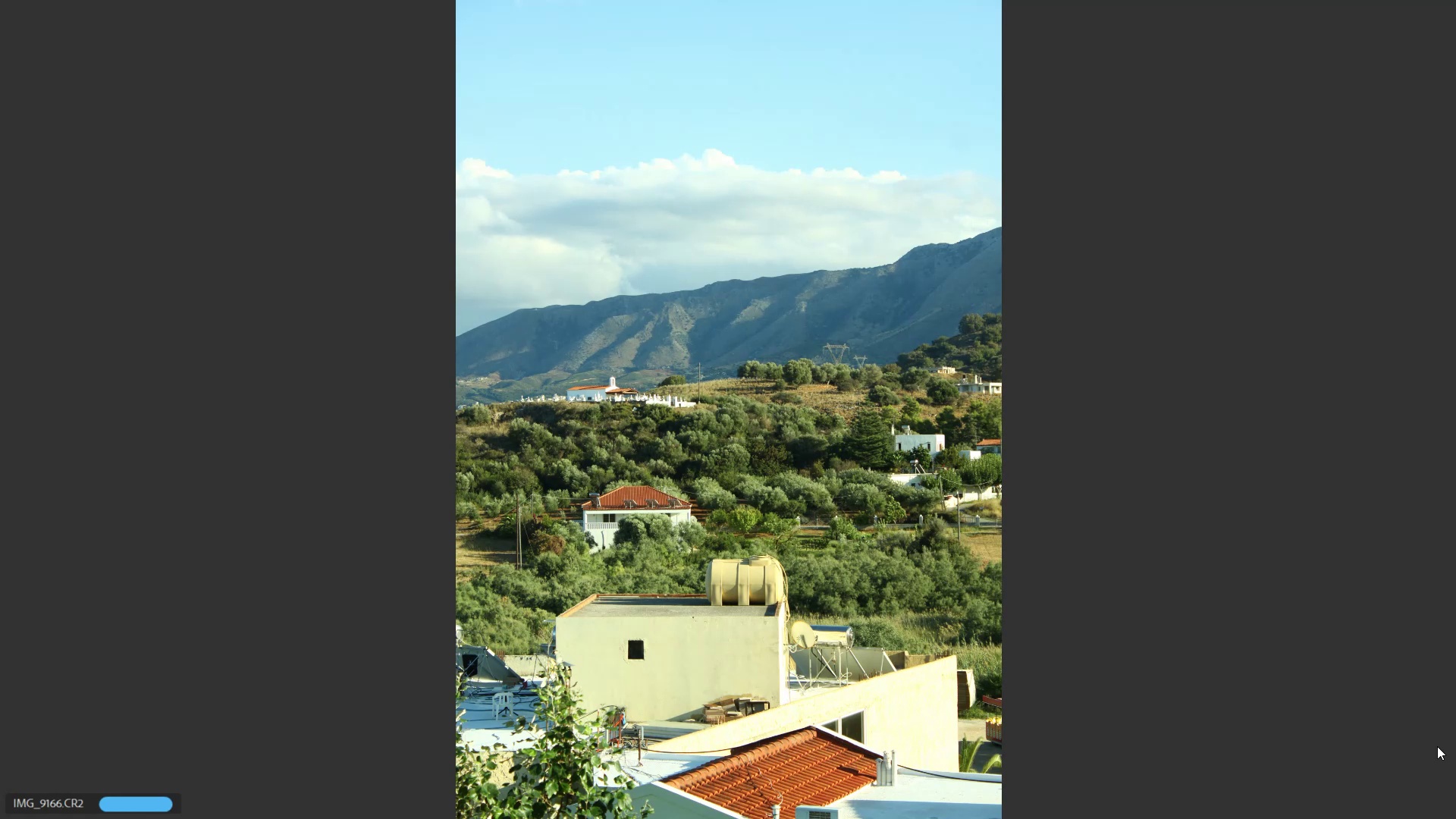 
key(ArrowRight)
 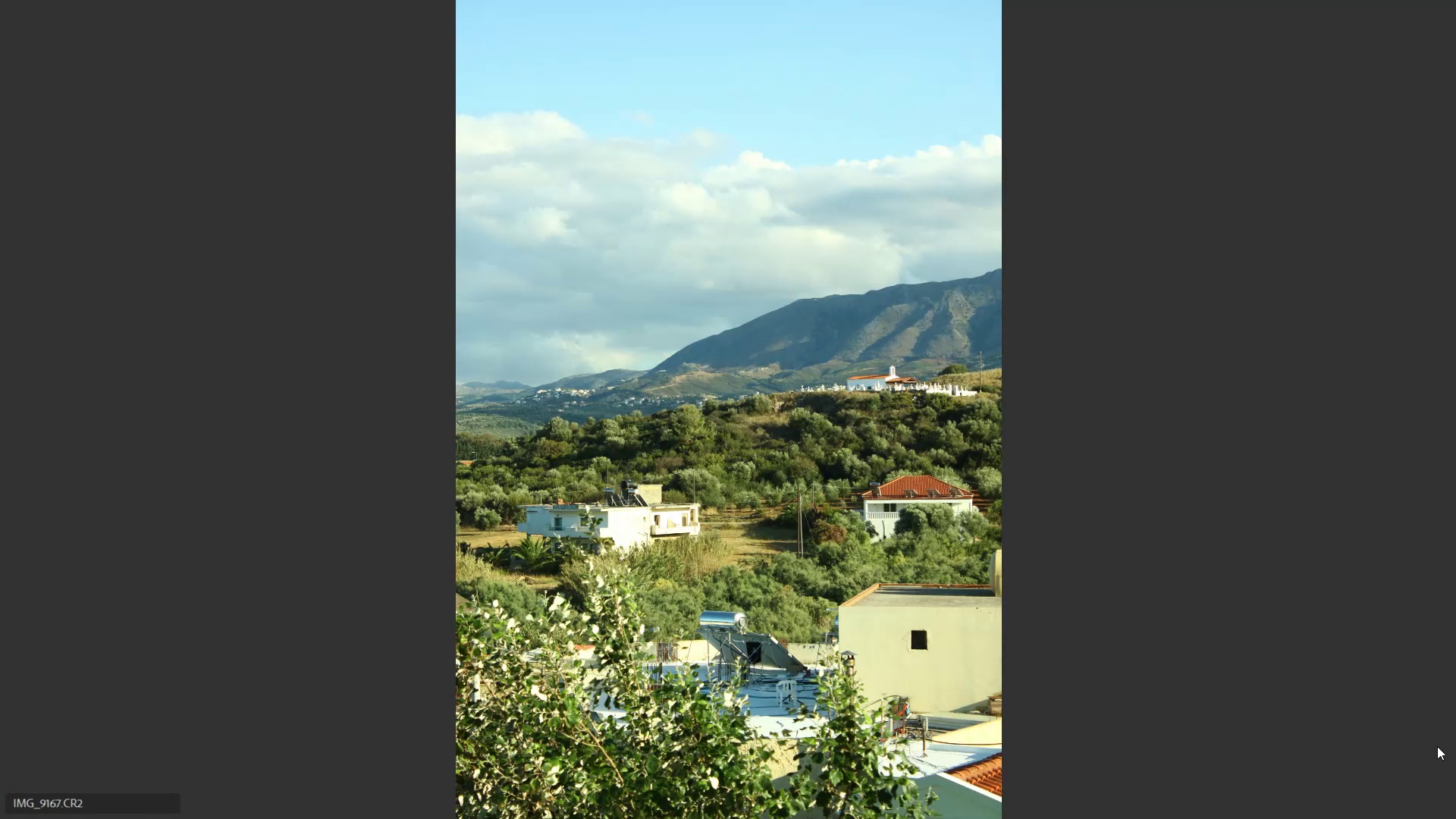 
key(9)
 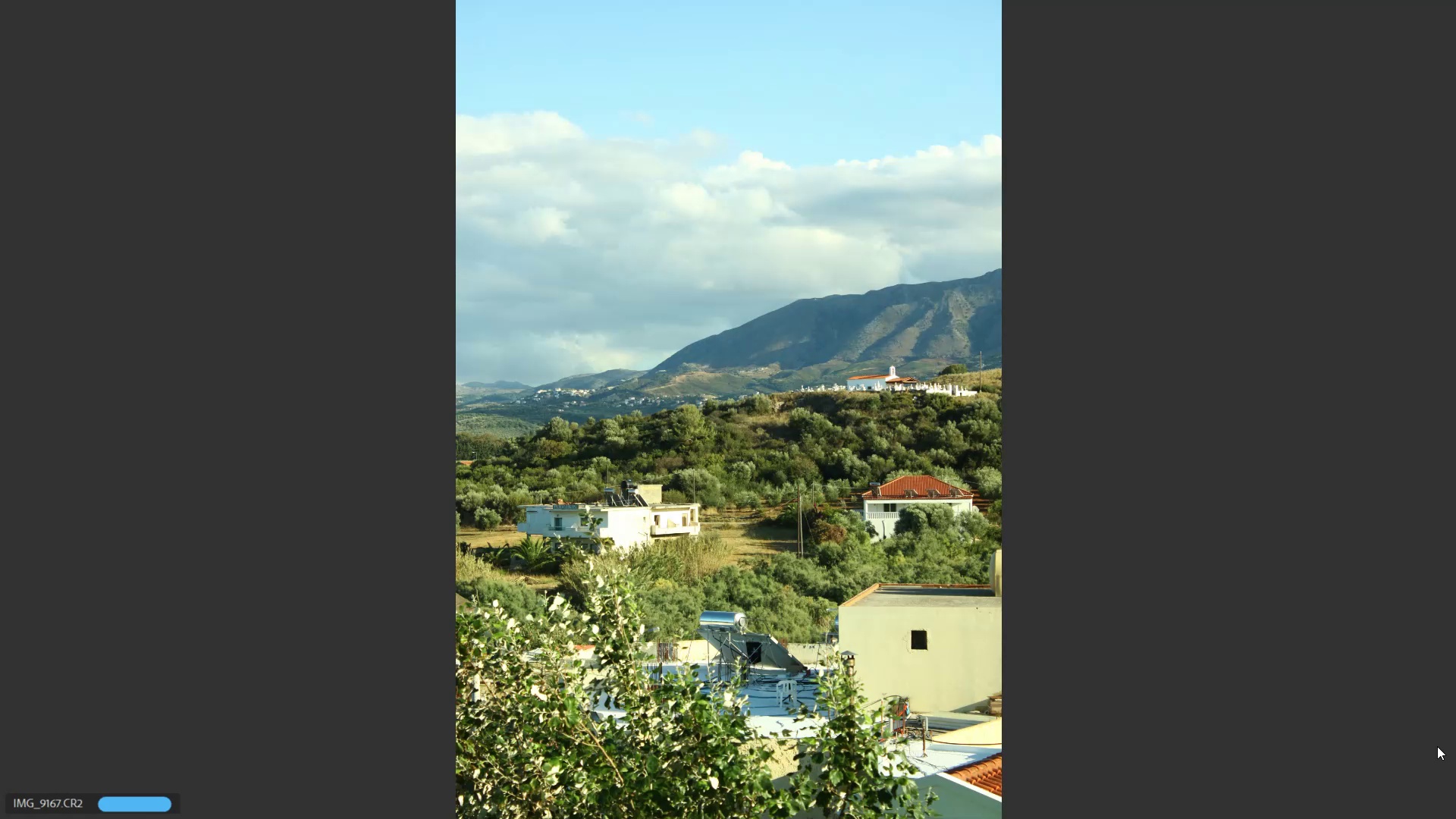 
key(ArrowRight)
 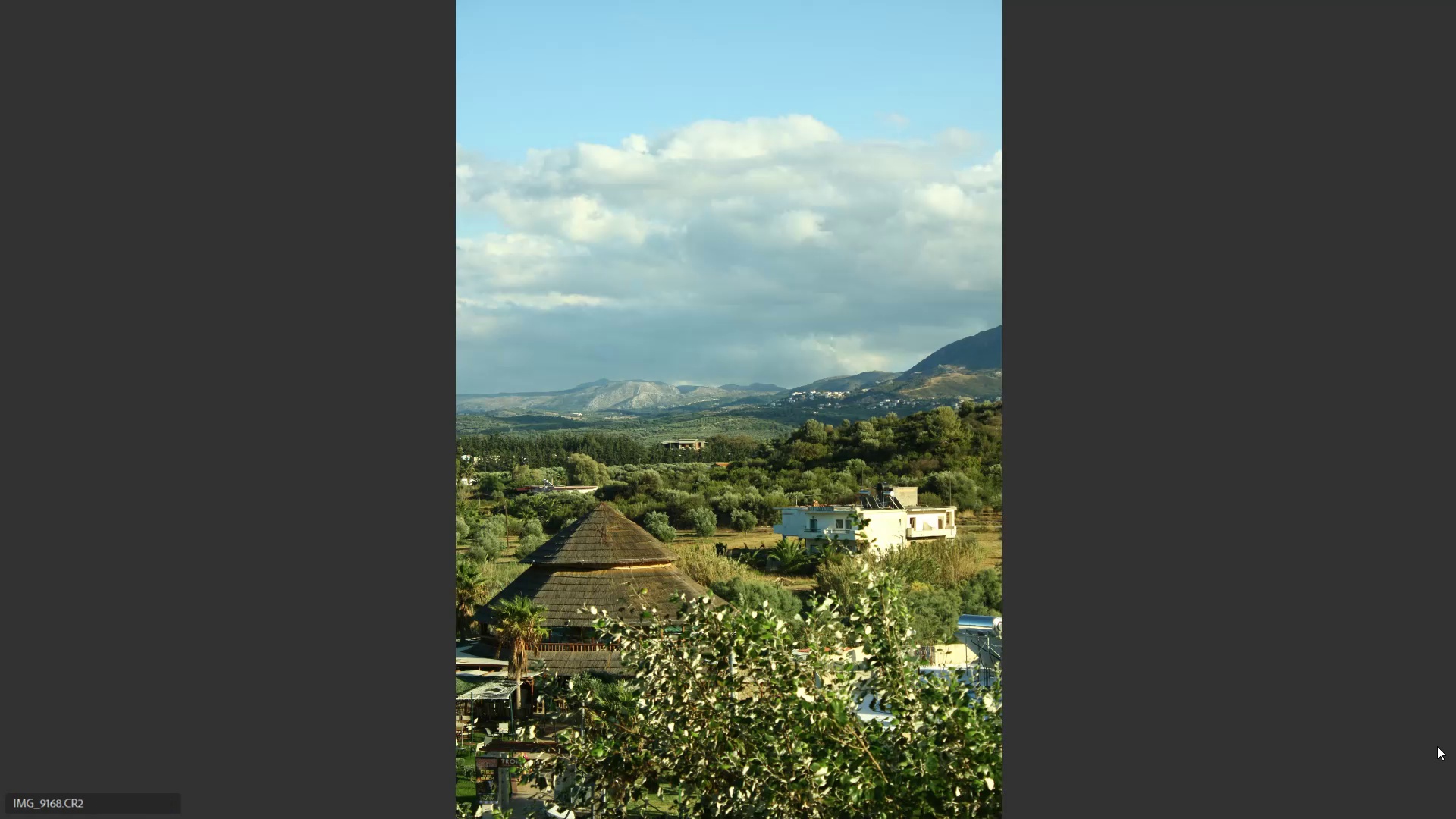 
key(9)
 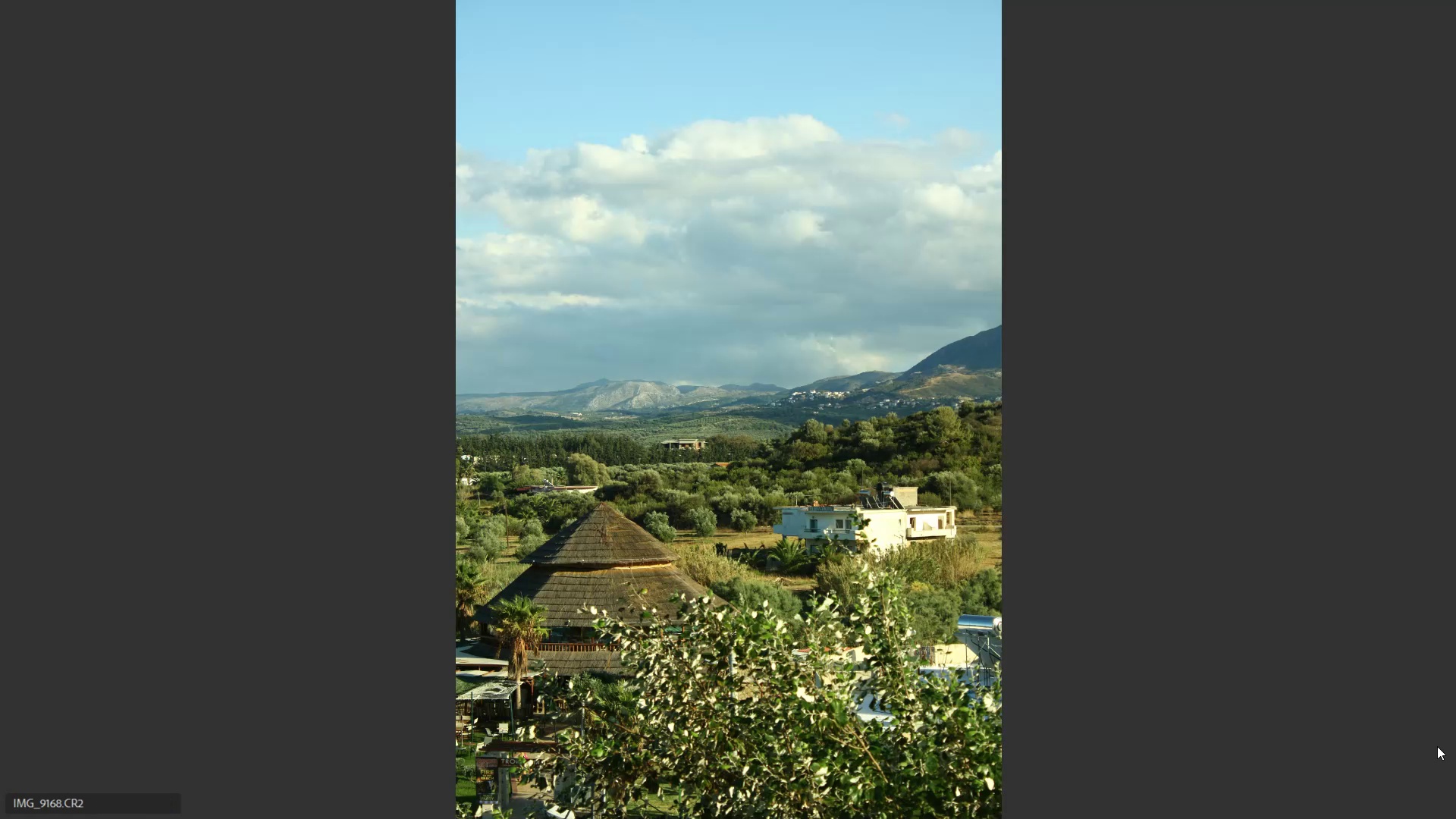 
key(ArrowRight)
 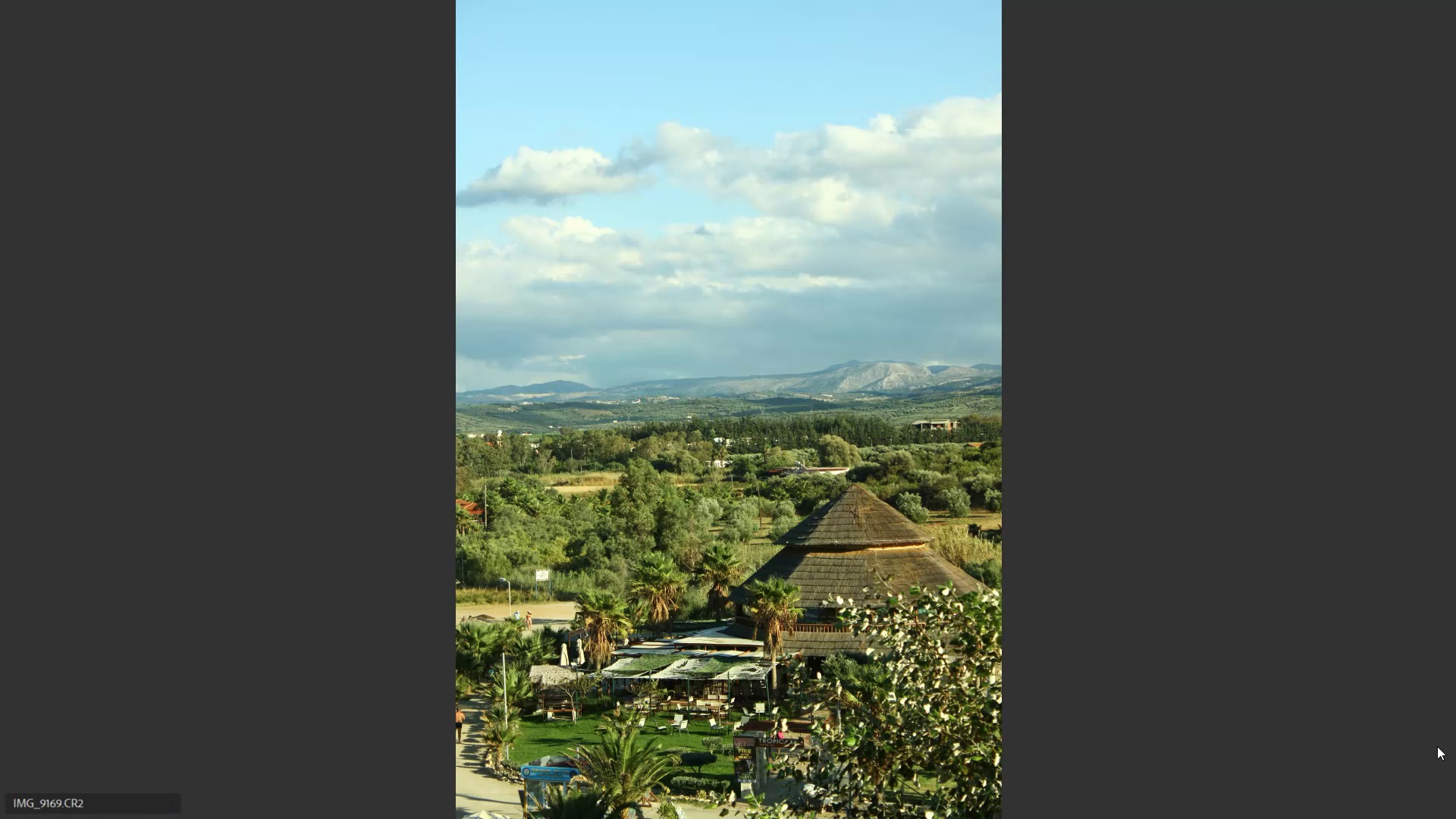 
key(ArrowLeft)
 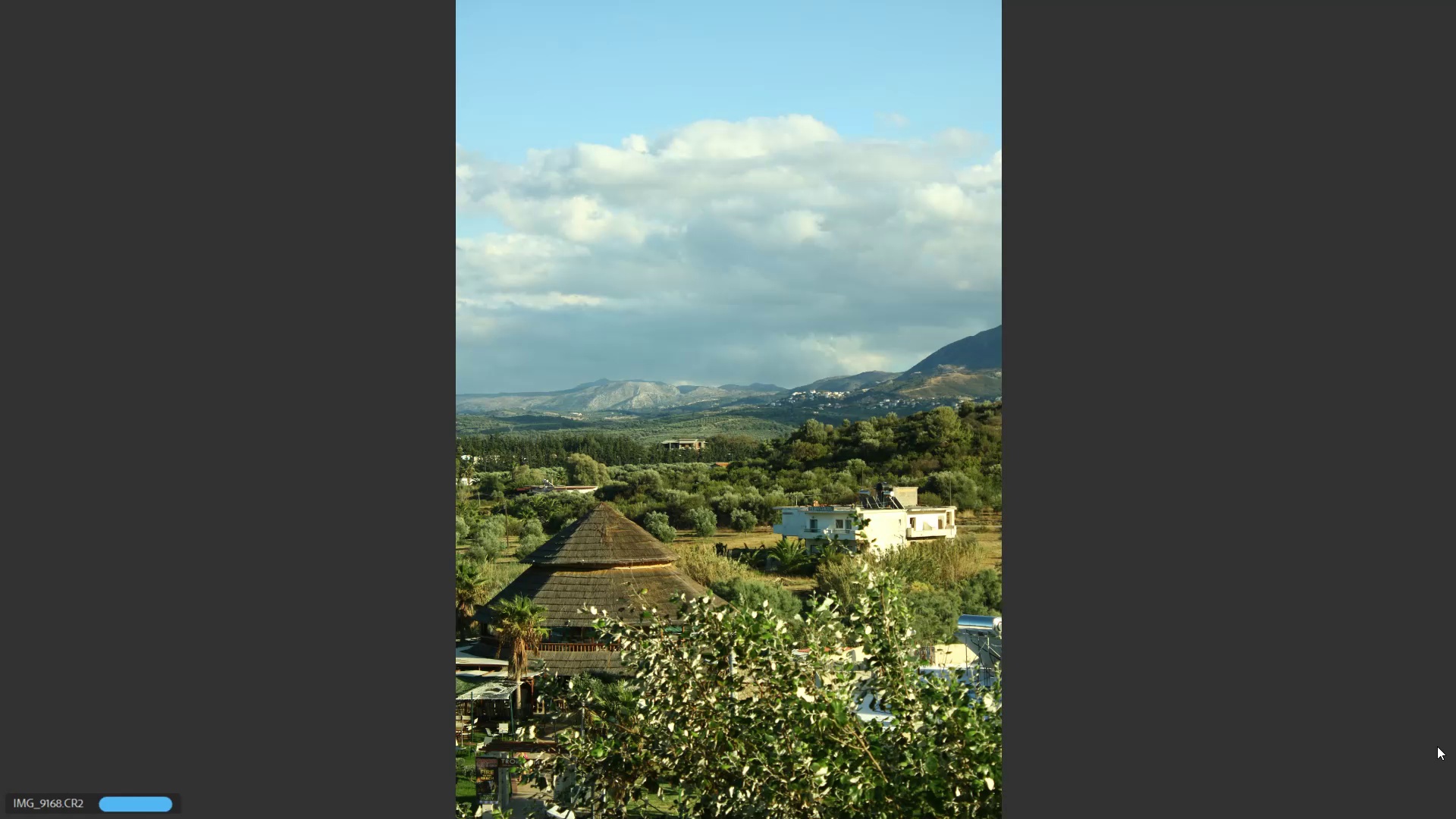 
key(ArrowRight)
 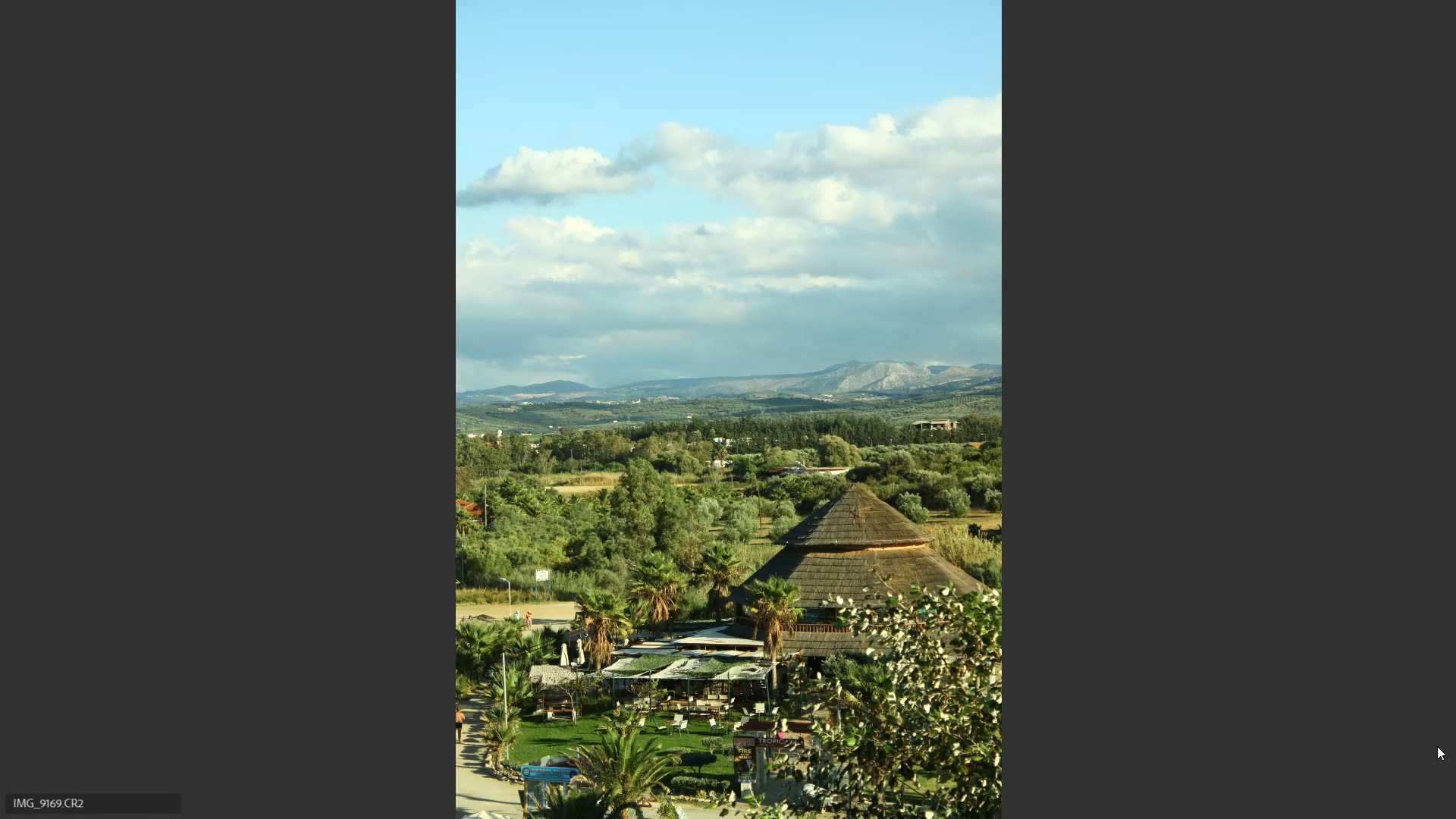 
key(9)
 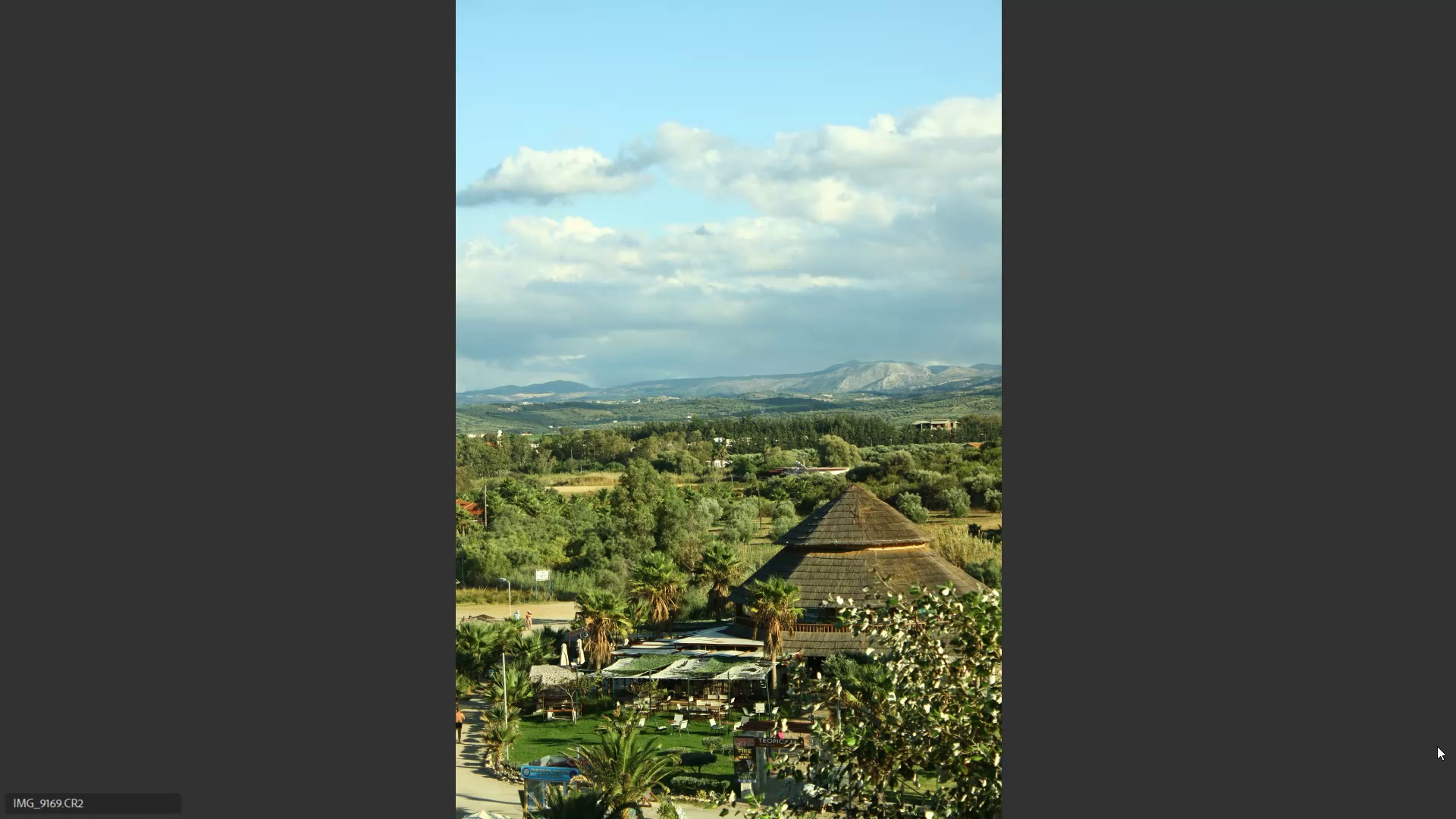 
key(ArrowLeft)
 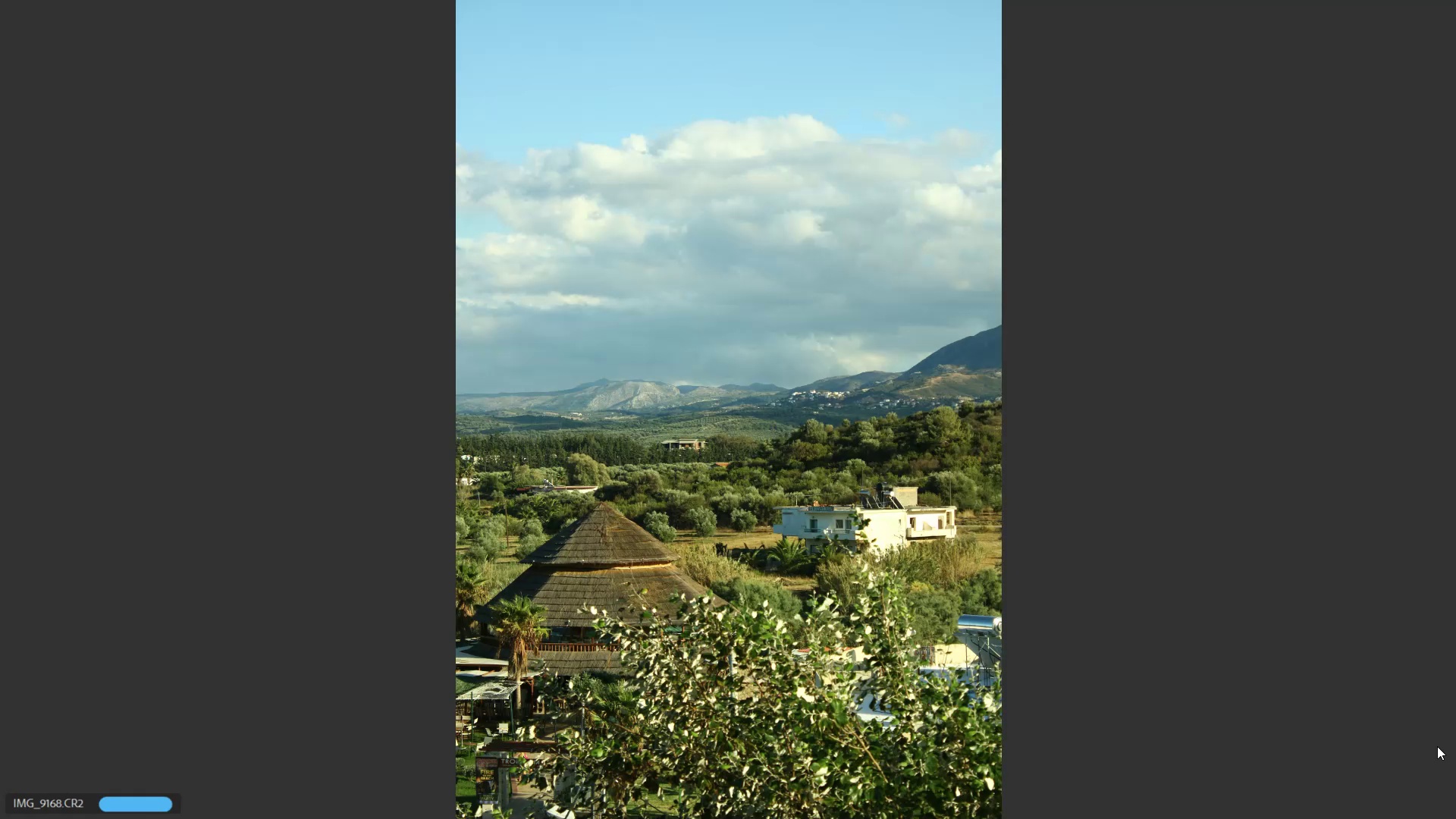 
key(ArrowRight)
 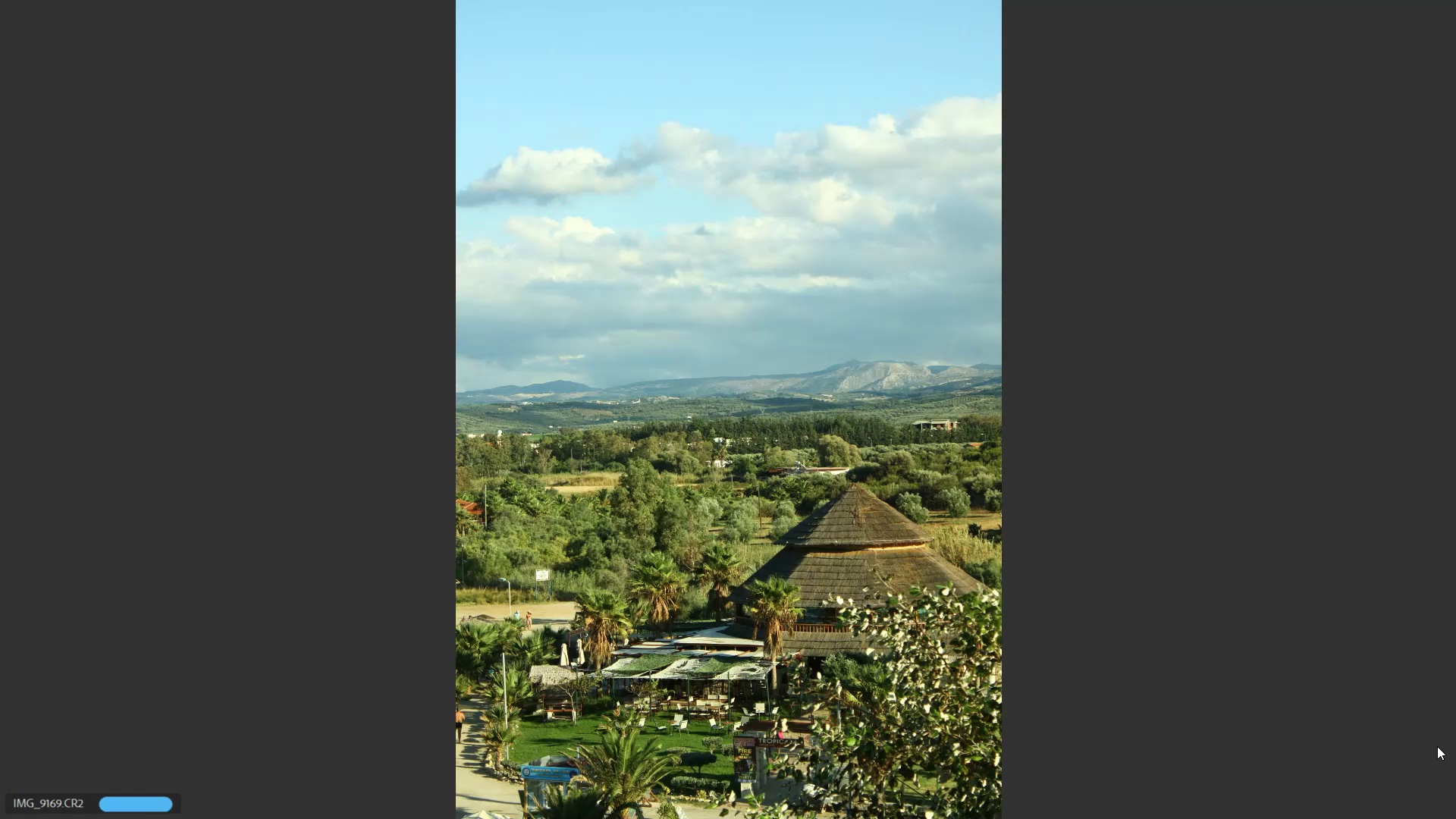 
key(ArrowRight)
 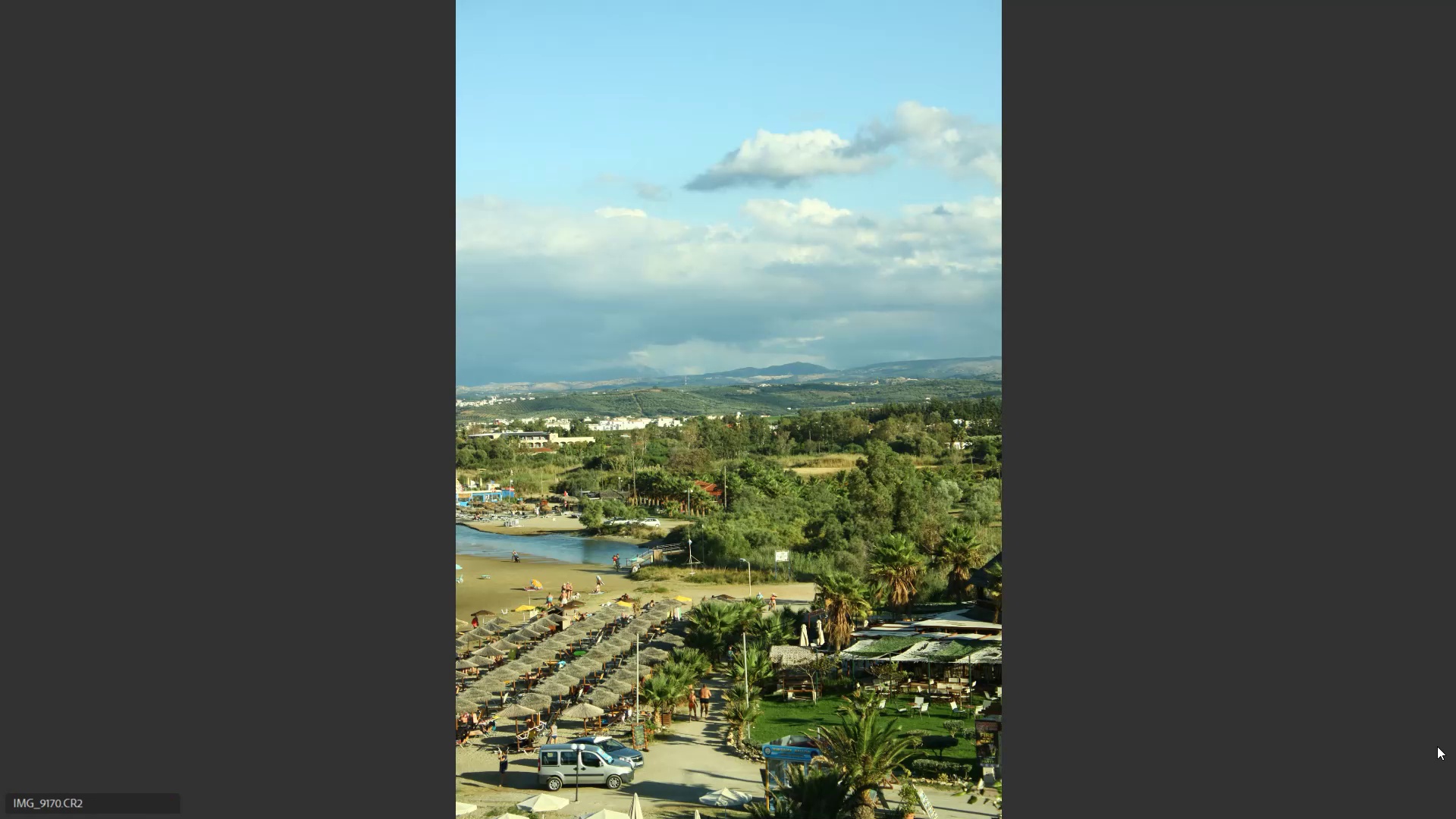 
key(9)
 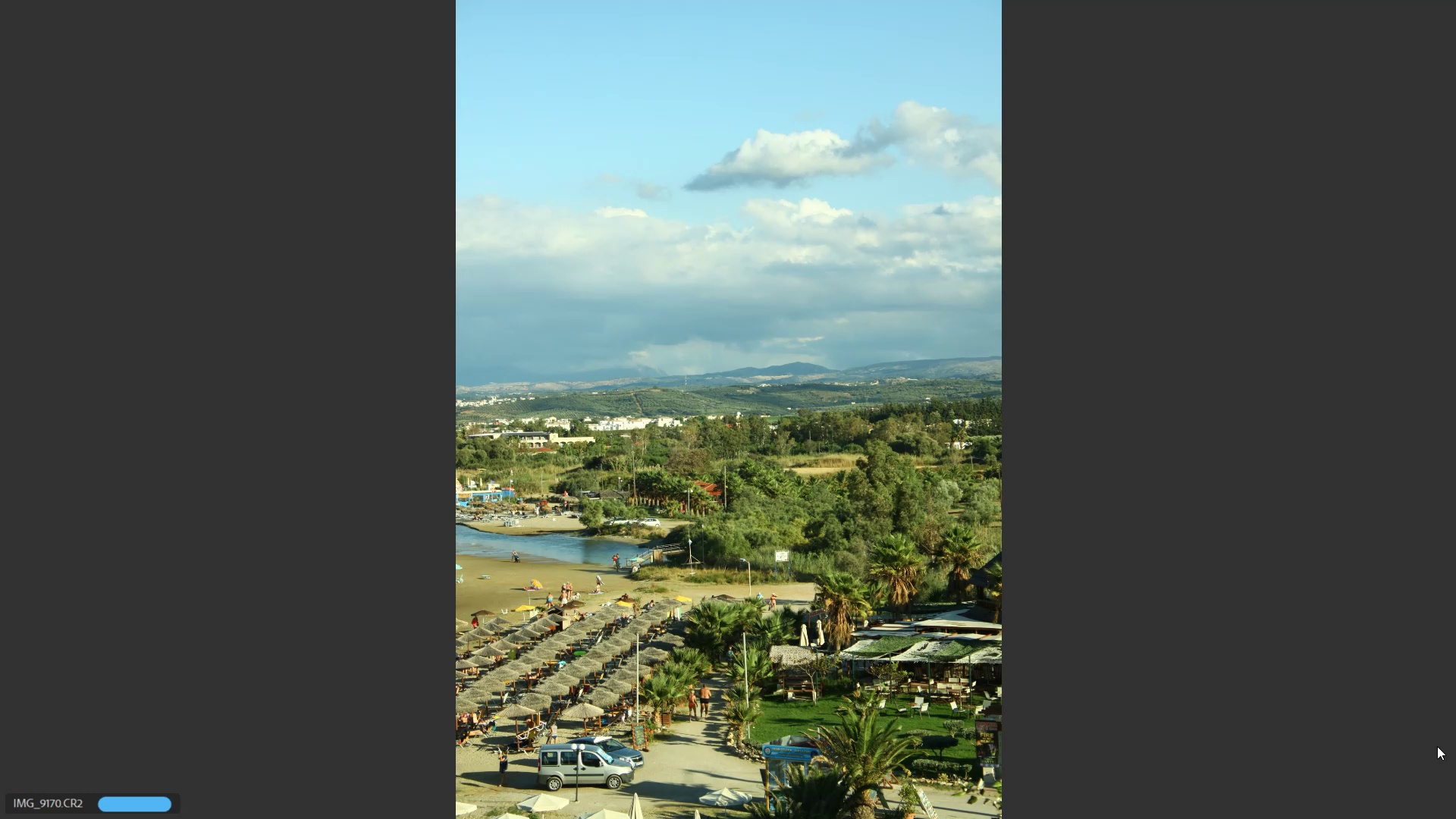 
key(ArrowRight)
 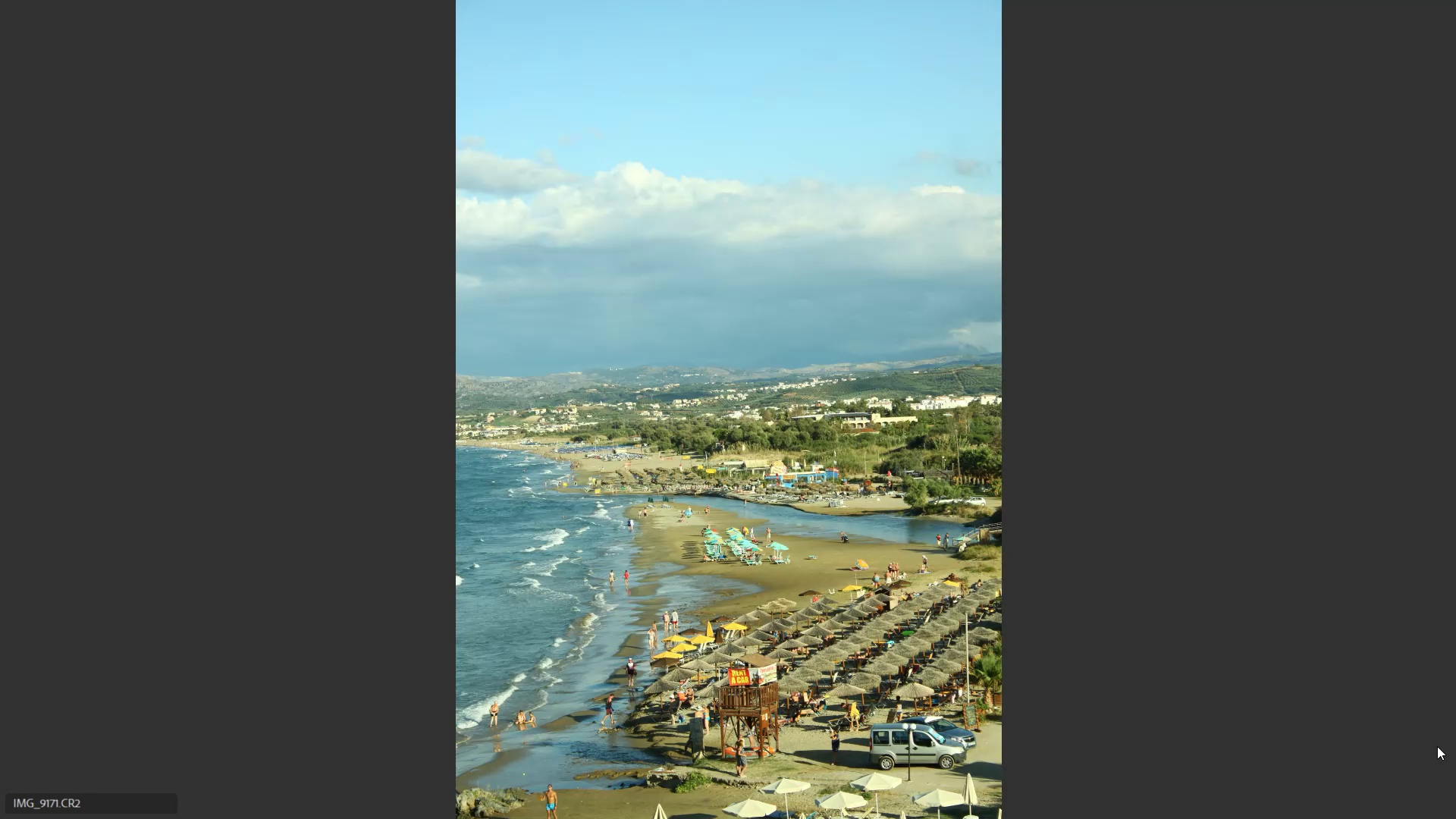 
key(ArrowLeft)
 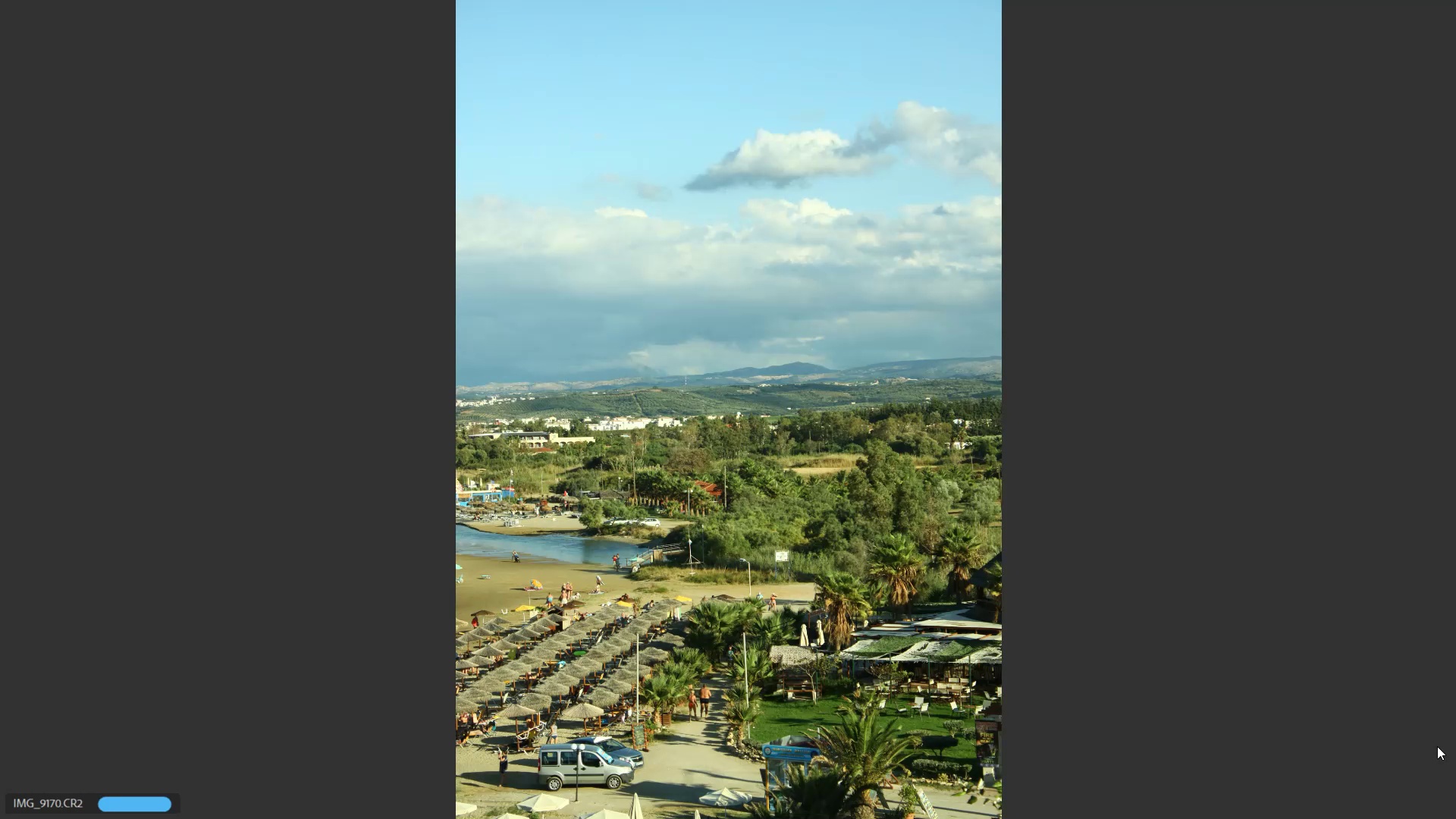 
key(ArrowRight)
 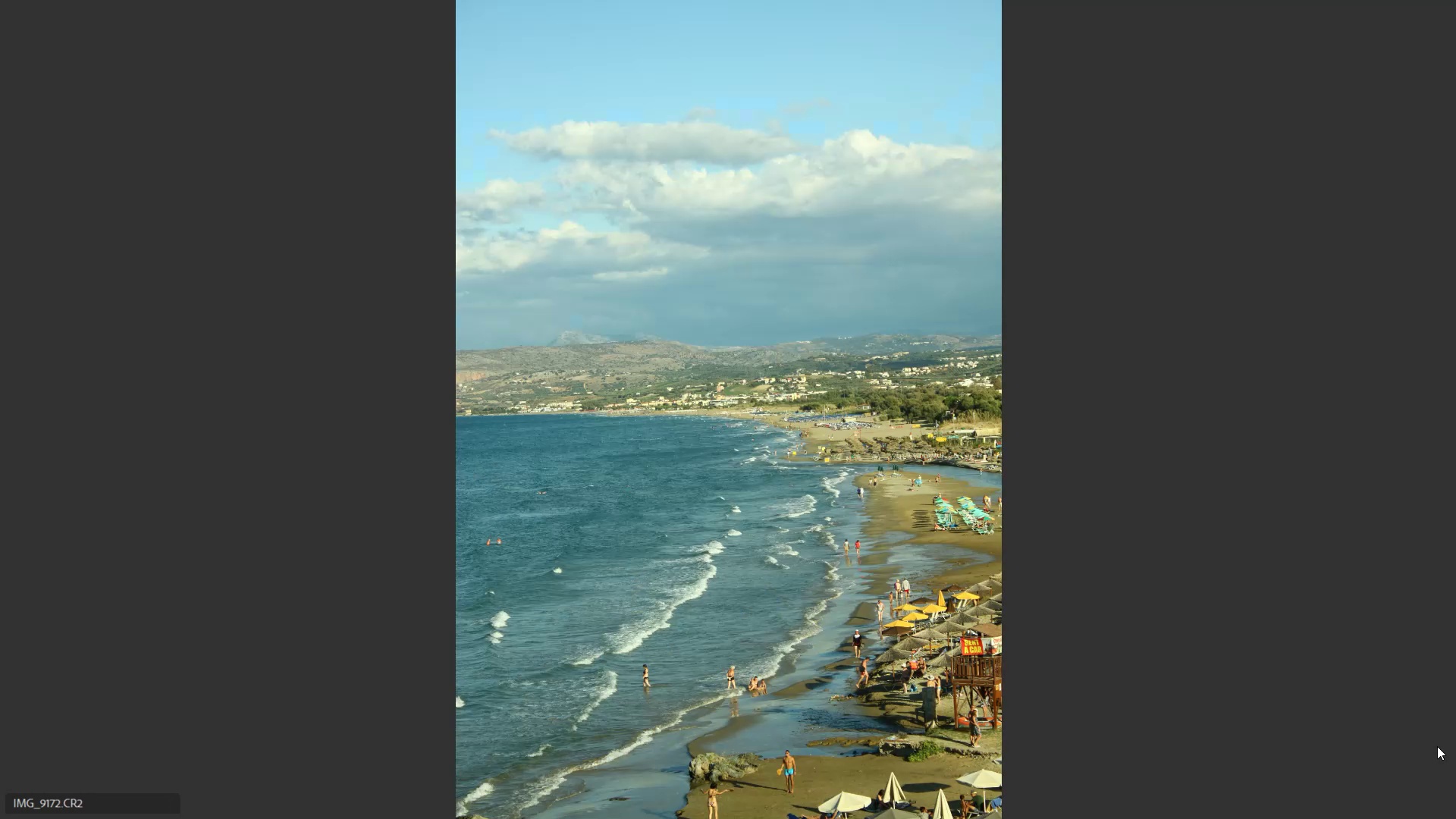 
key(ArrowLeft)
 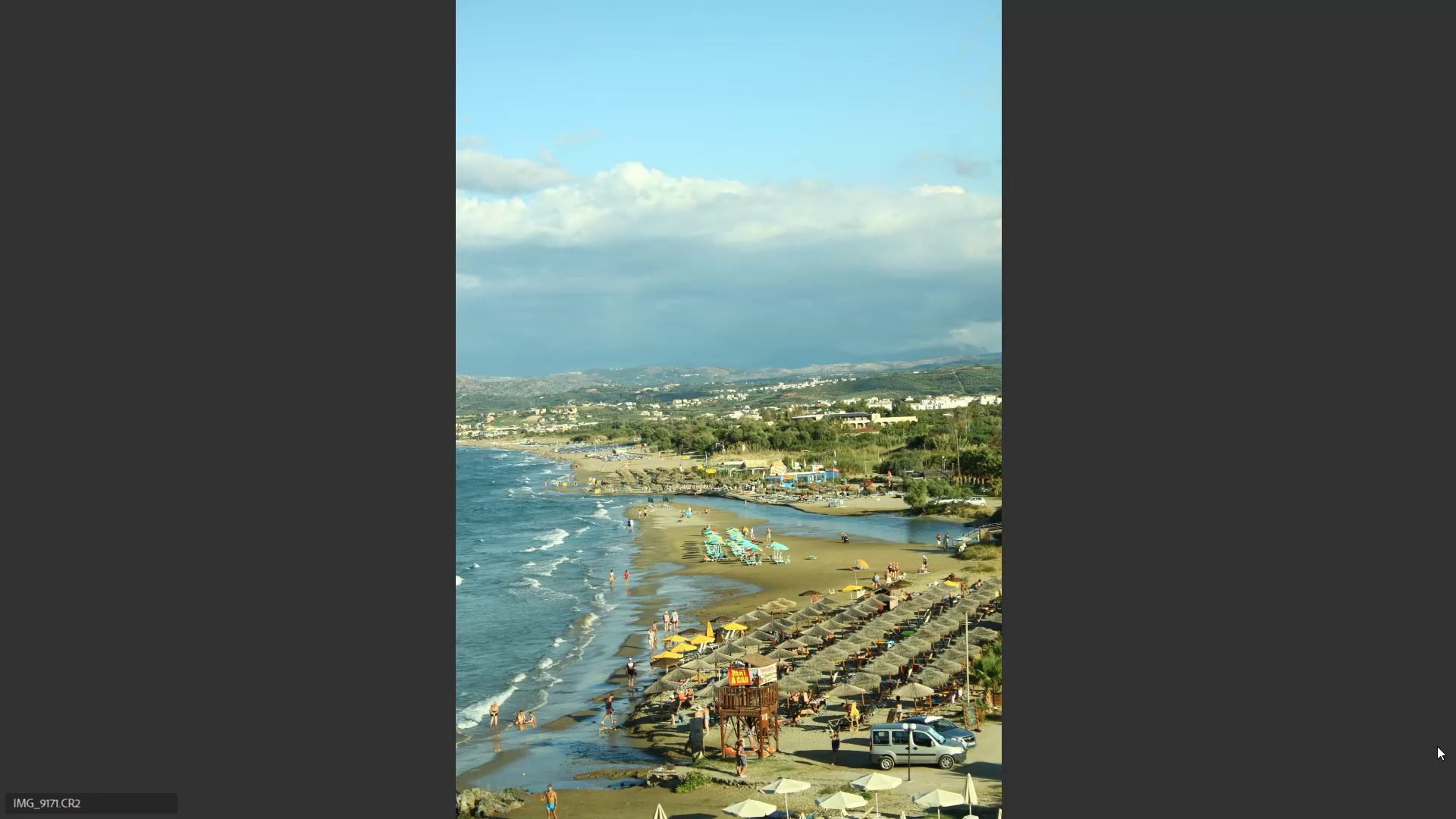 
key(9)
 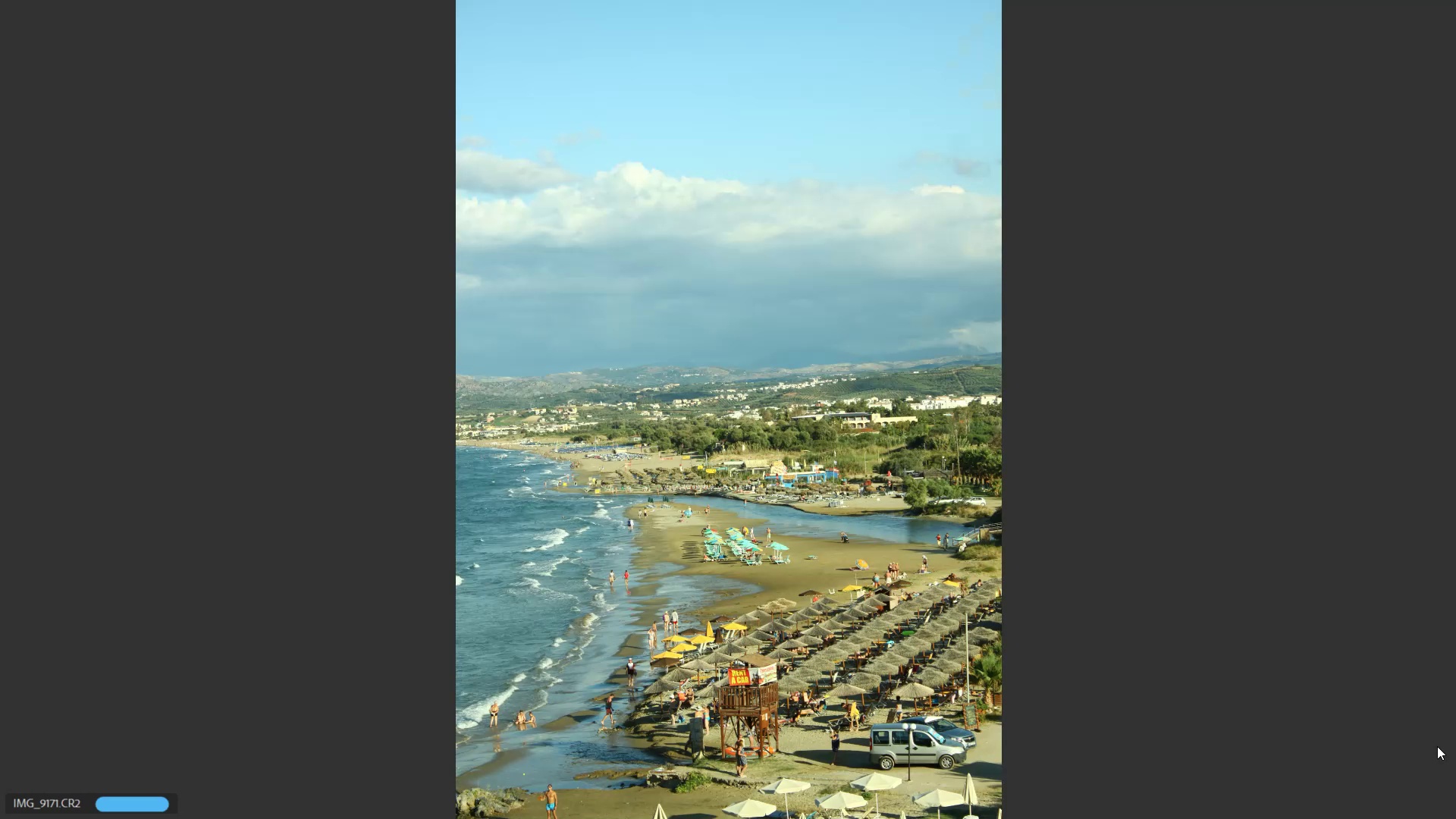 
key(ArrowRight)
 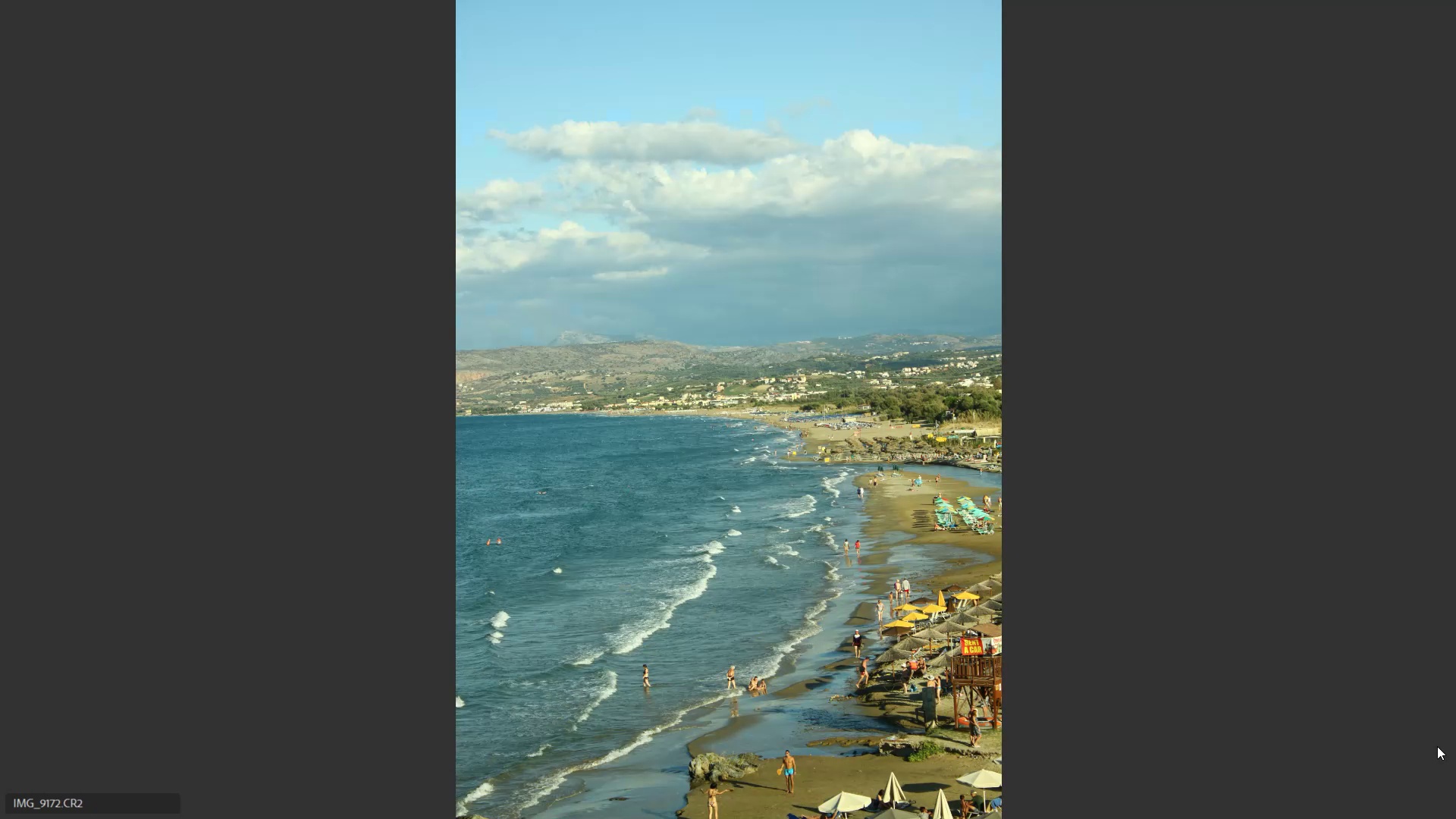 
key(9)
 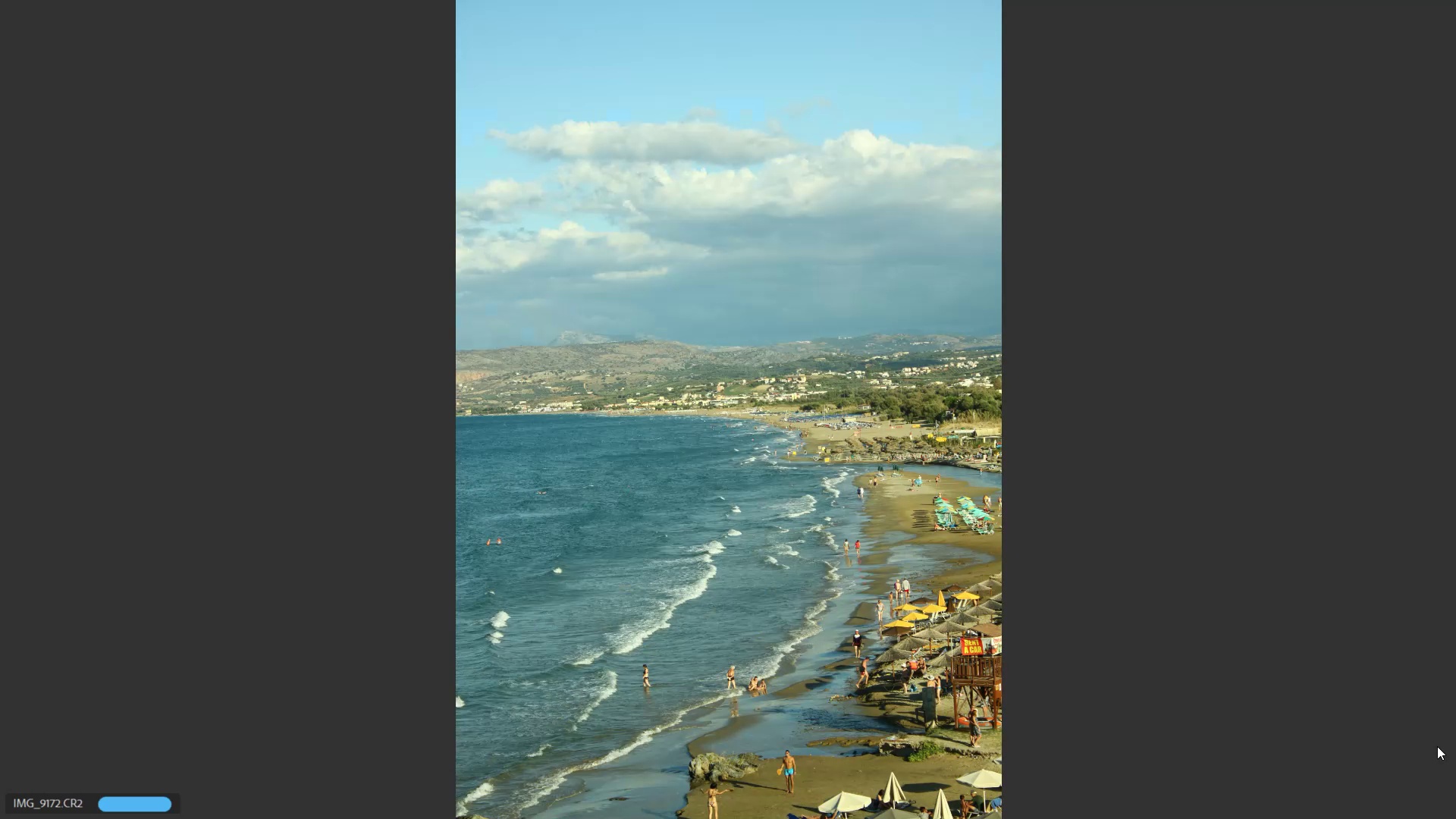 
key(ArrowRight)
 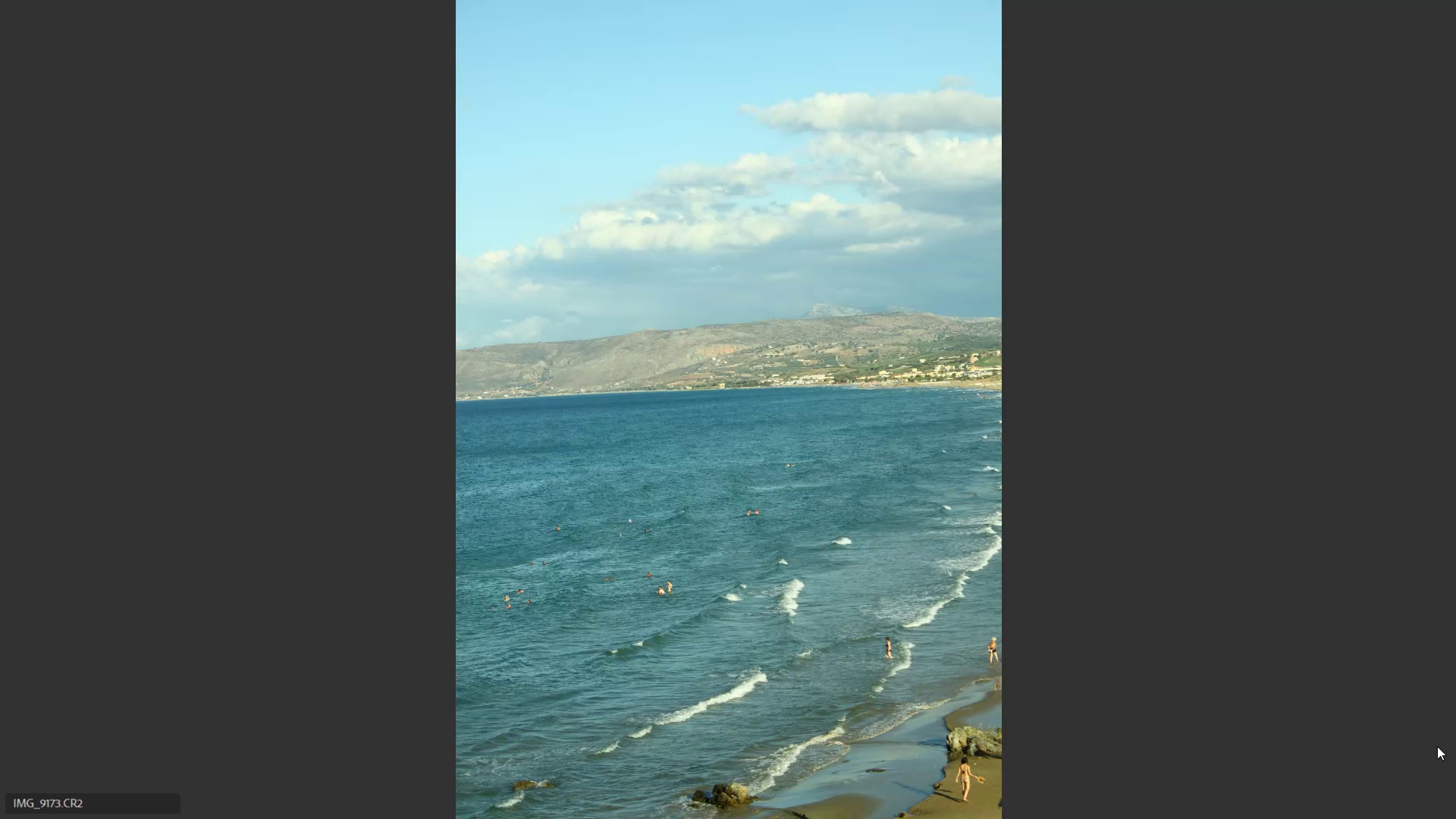 
key(9)
 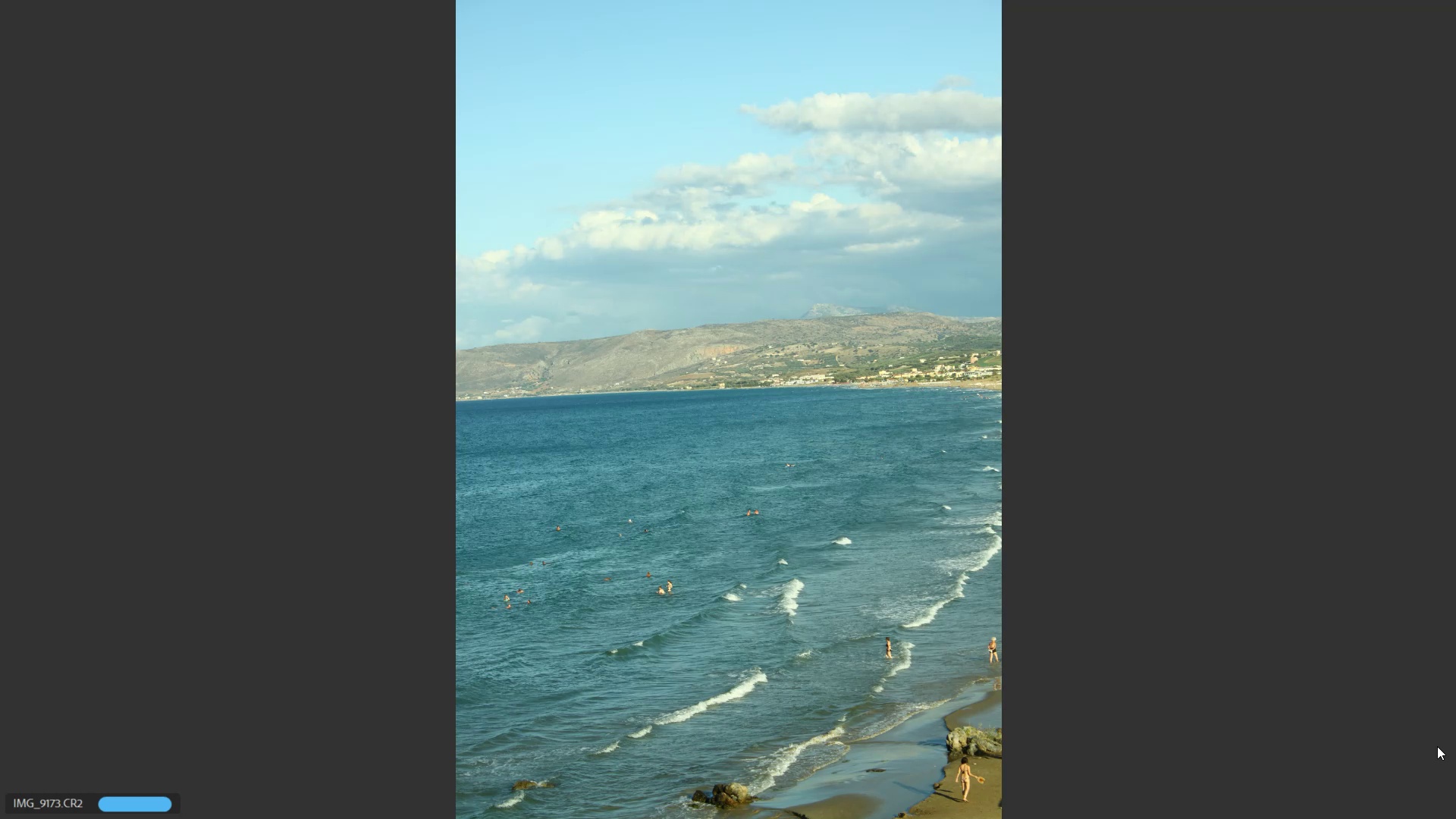 
key(ArrowRight)
 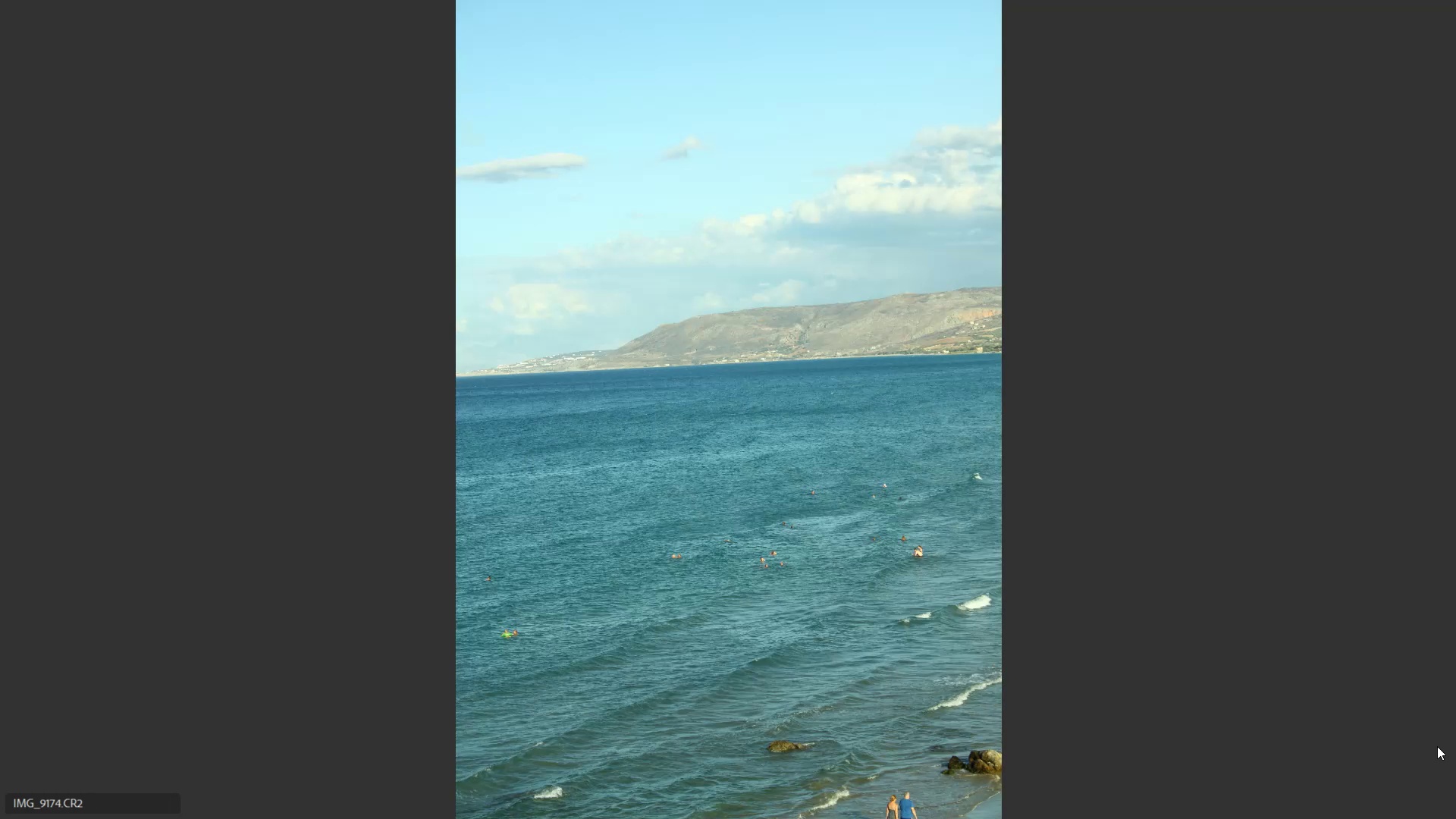 
type(999)
 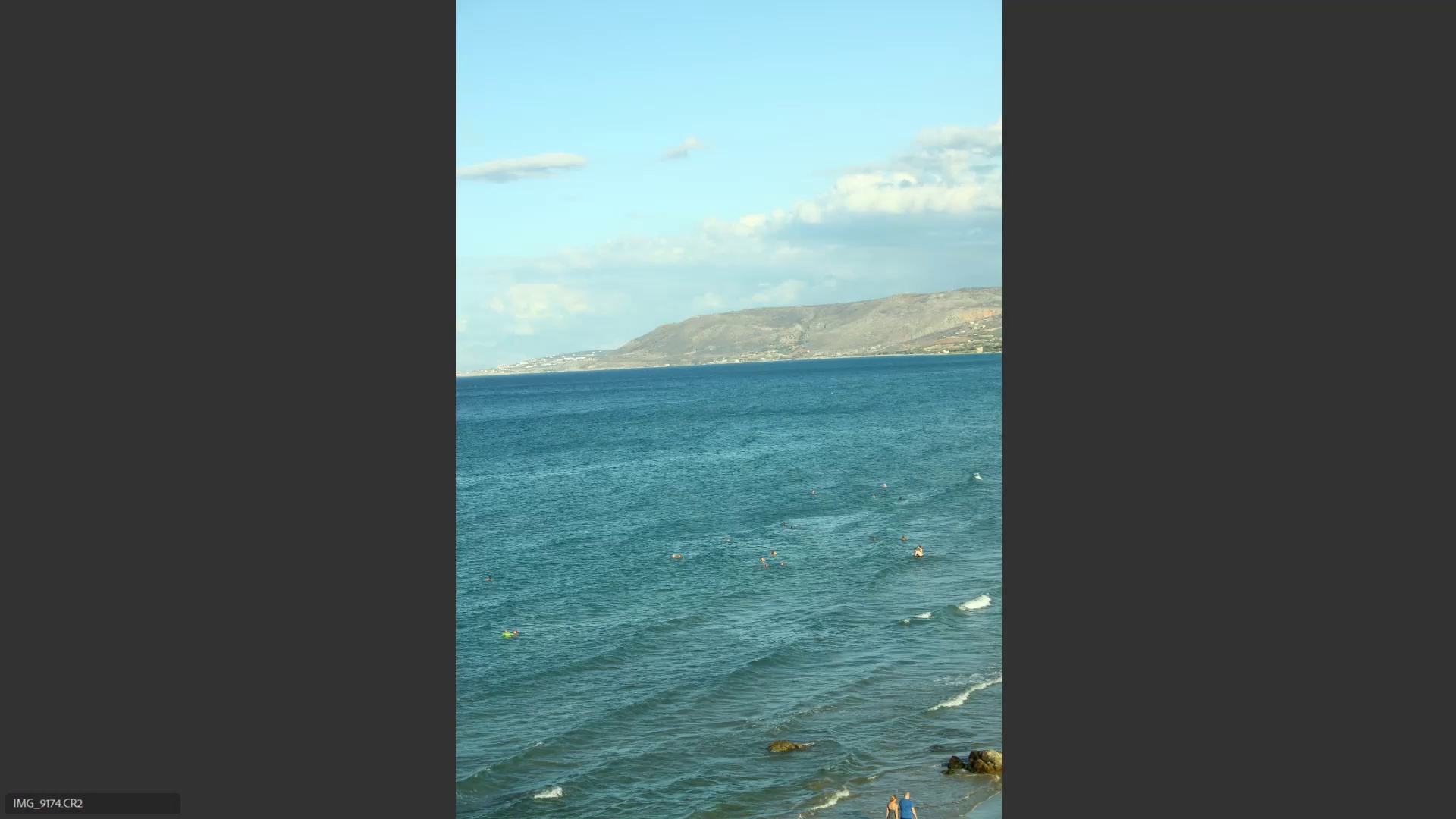 
key(ArrowLeft)
 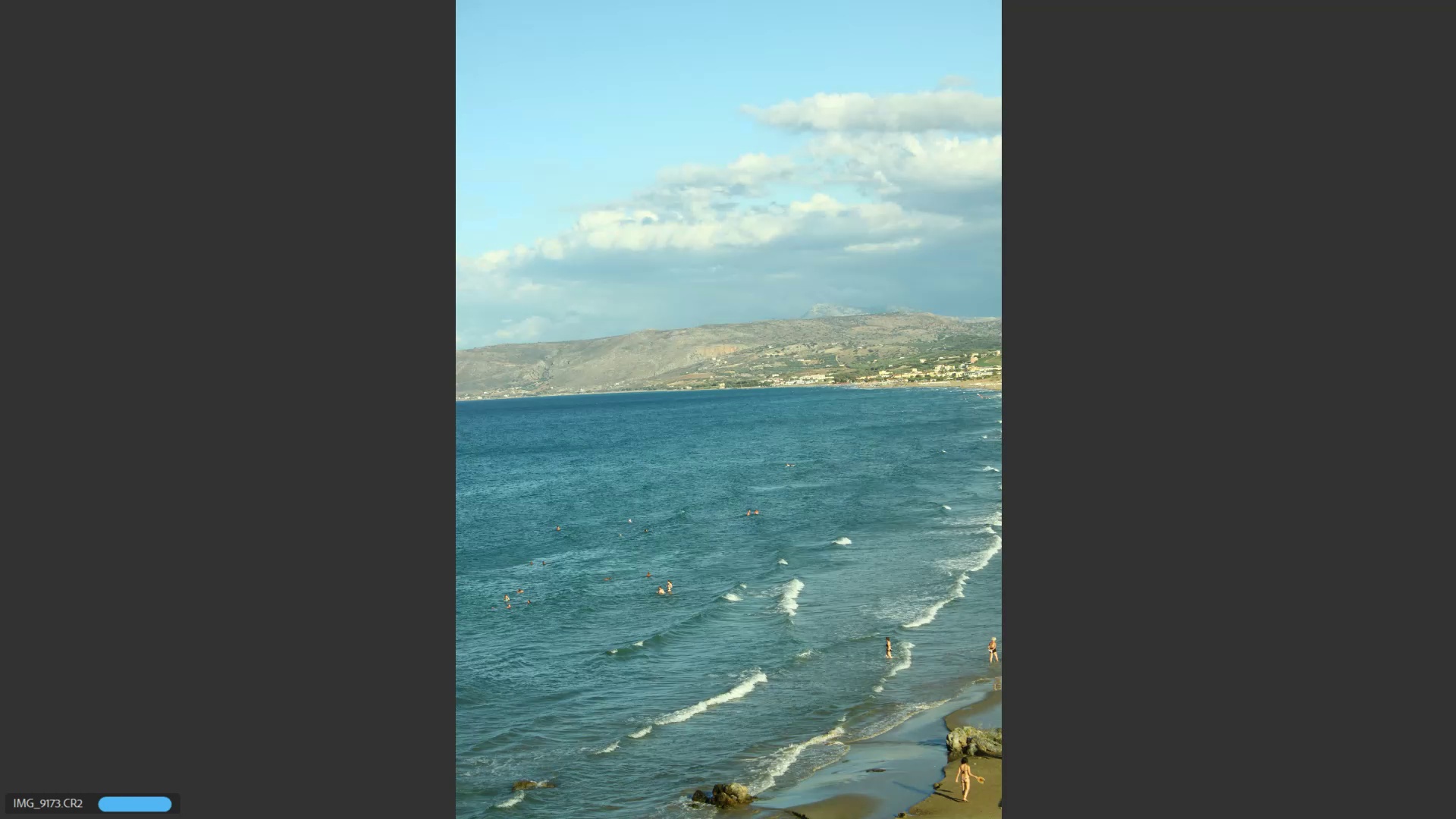 
key(ArrowRight)
 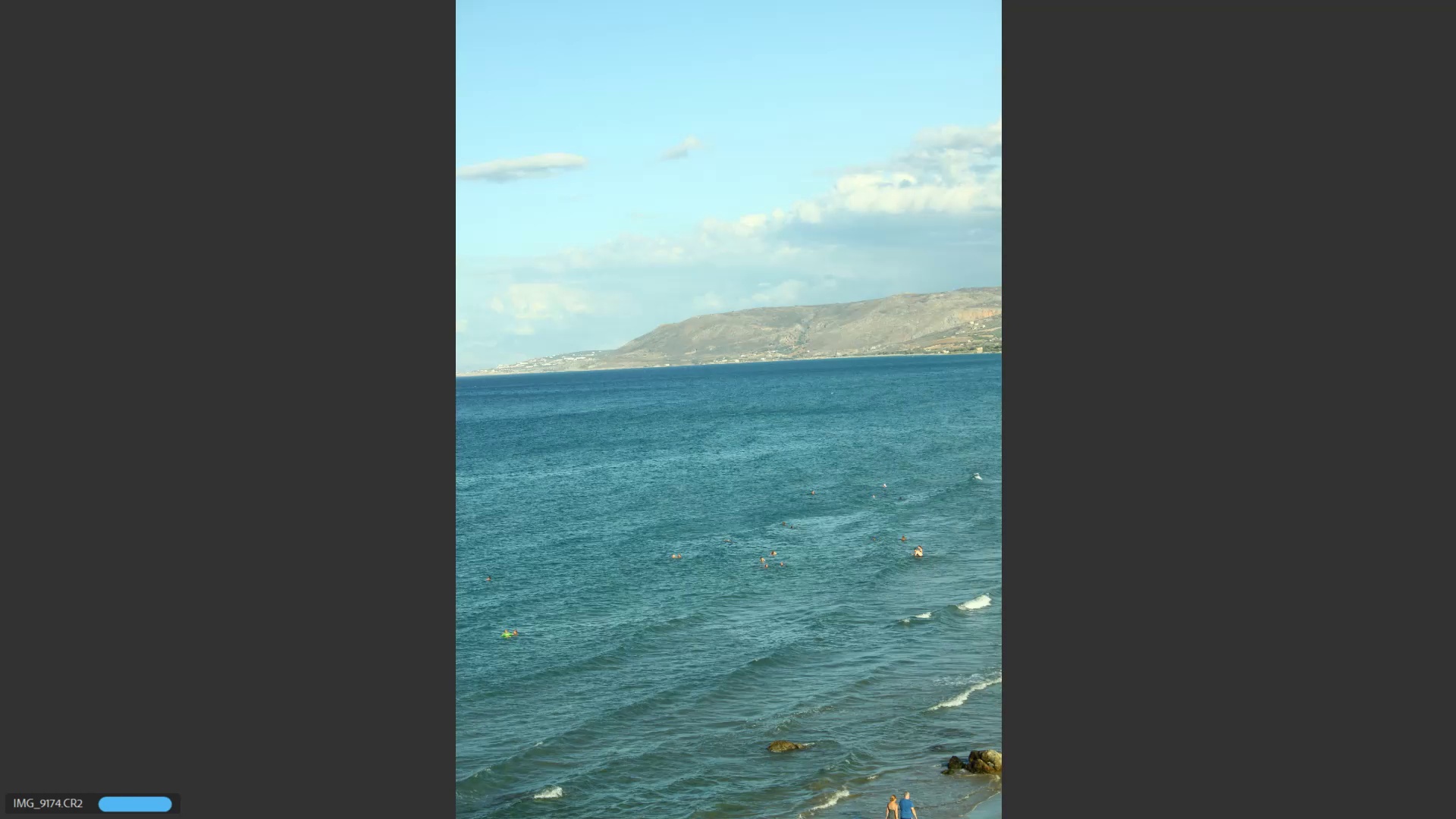 
key(ArrowRight)
 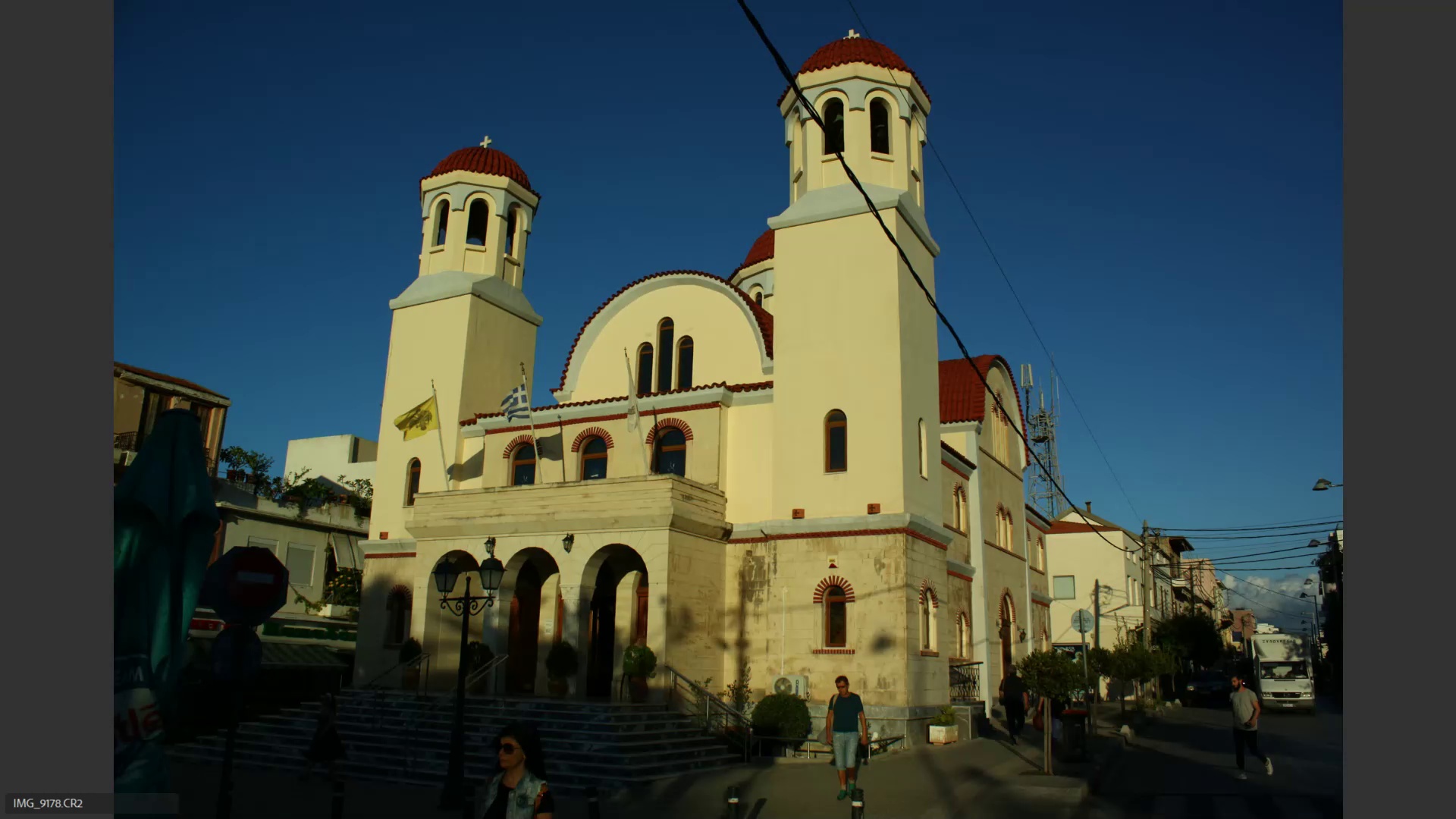 
key(ArrowRight)
 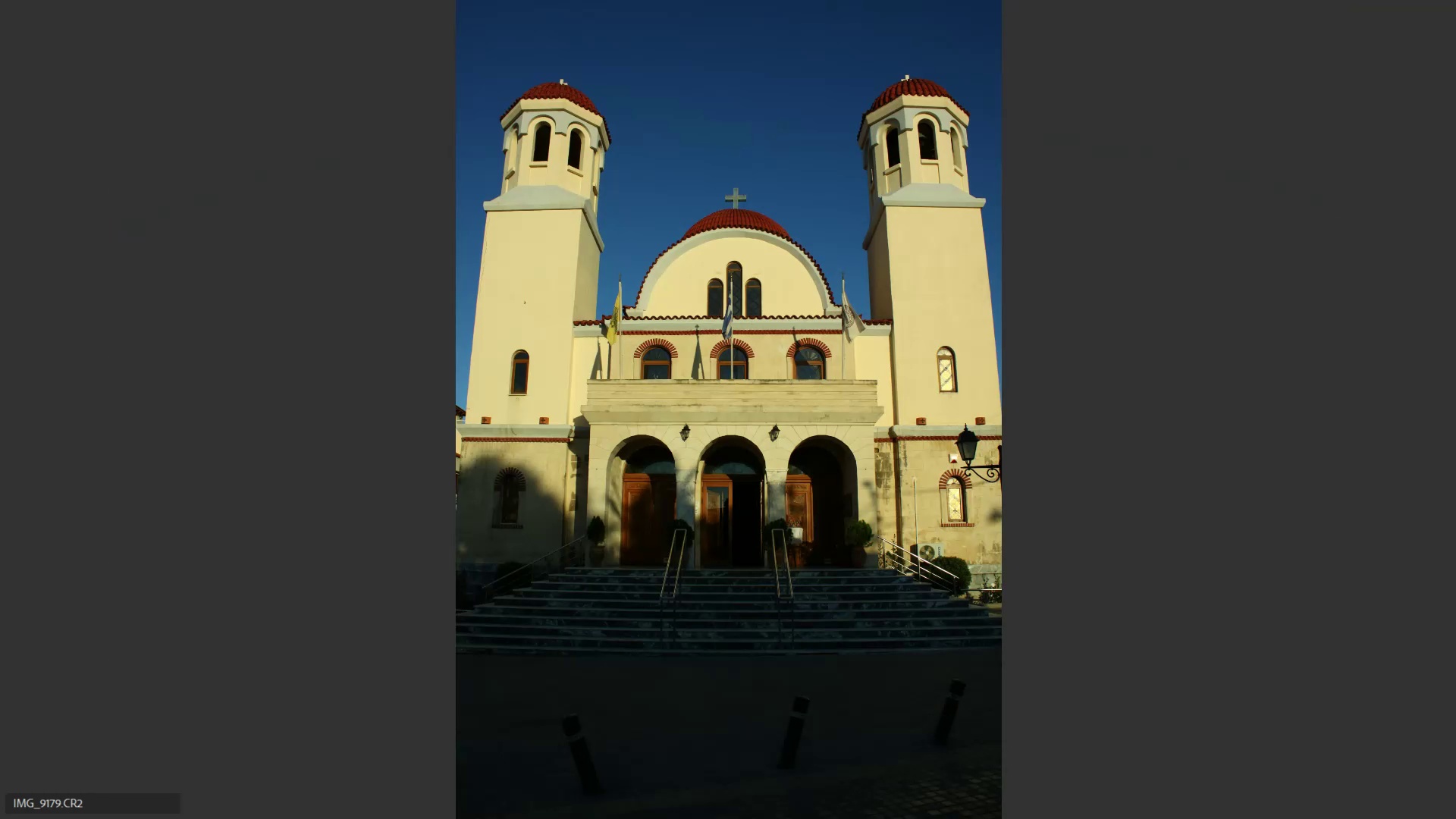 
key(ArrowLeft)
 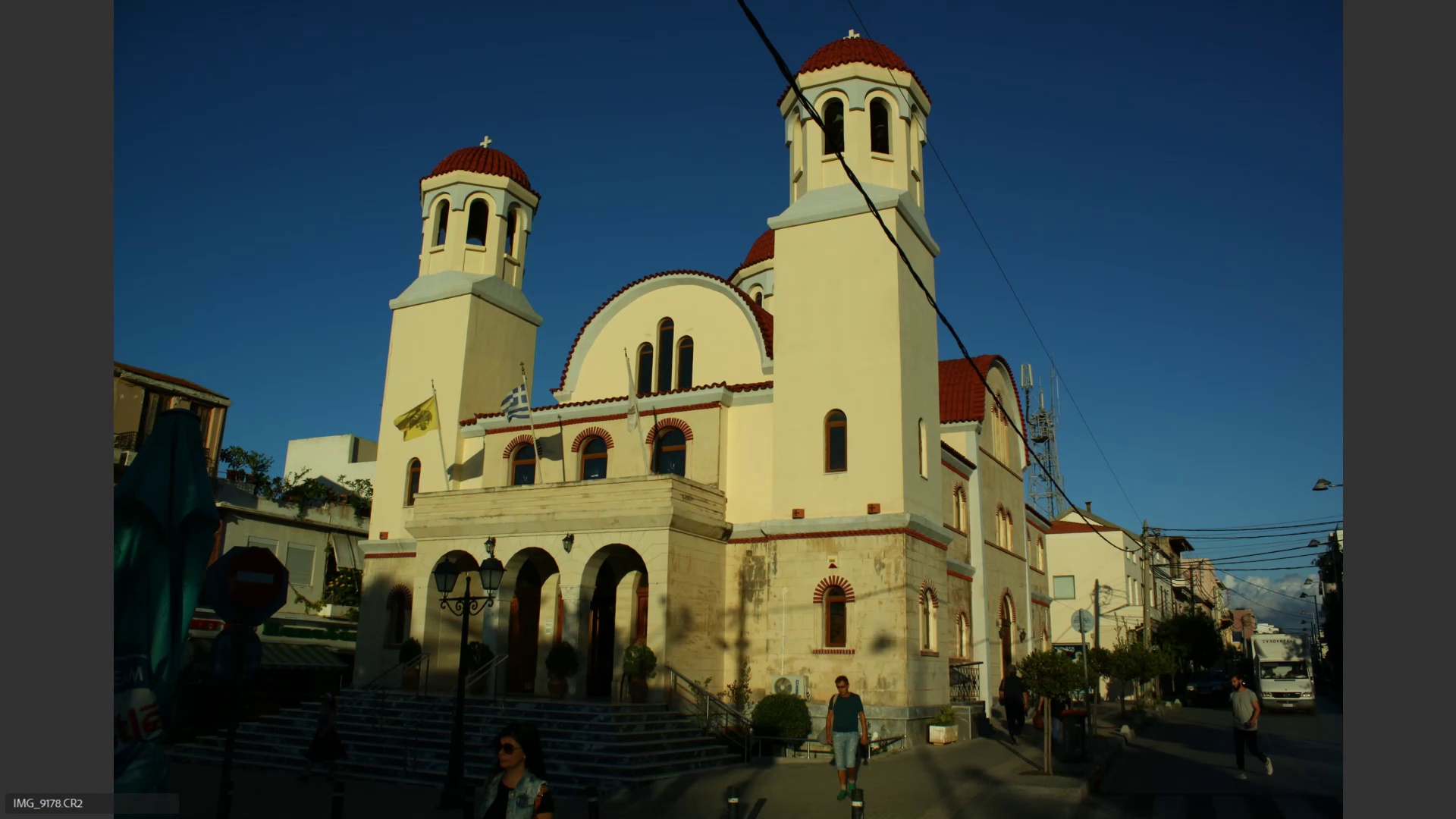 
key(6)
 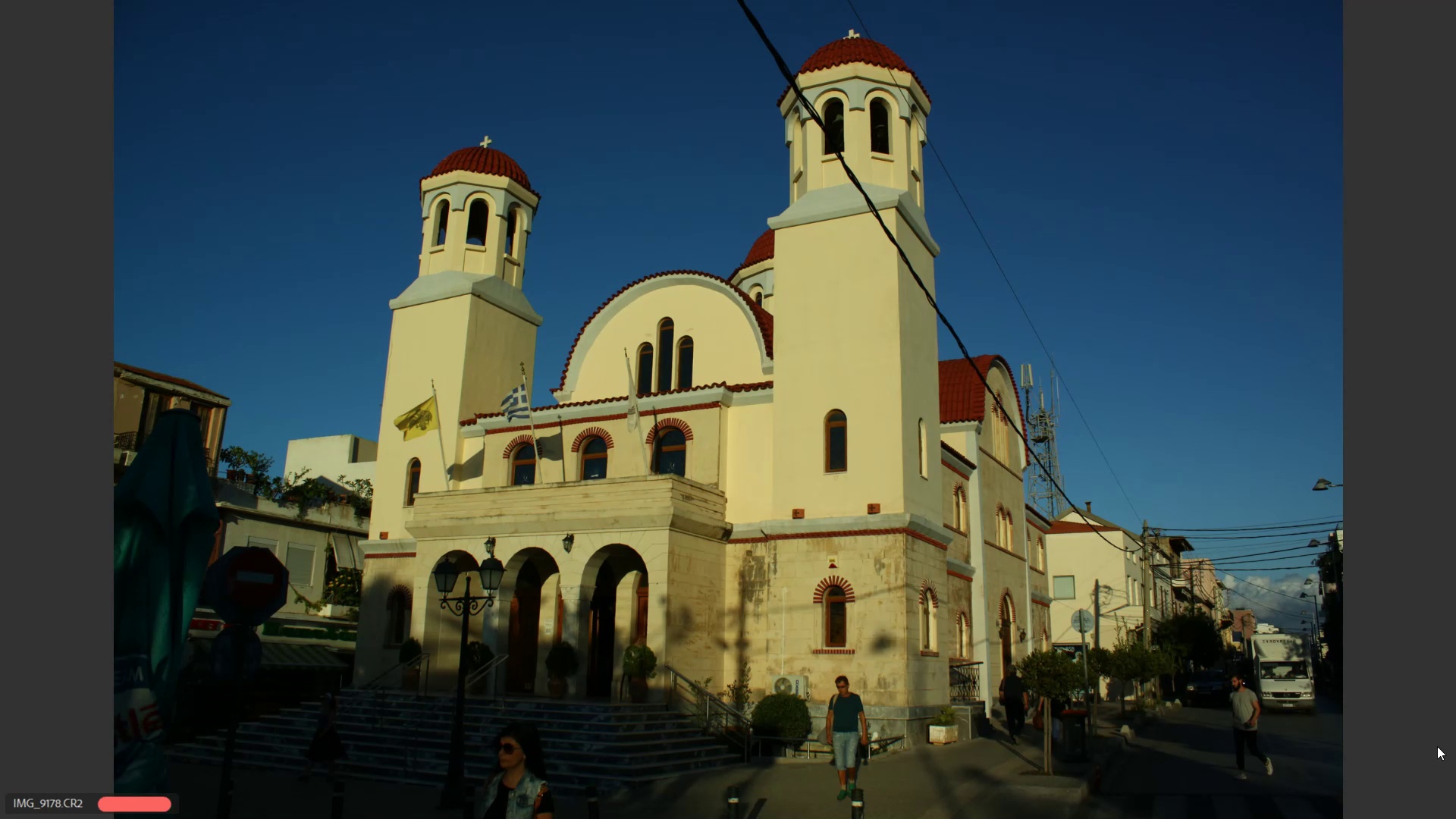 
key(ArrowRight)
 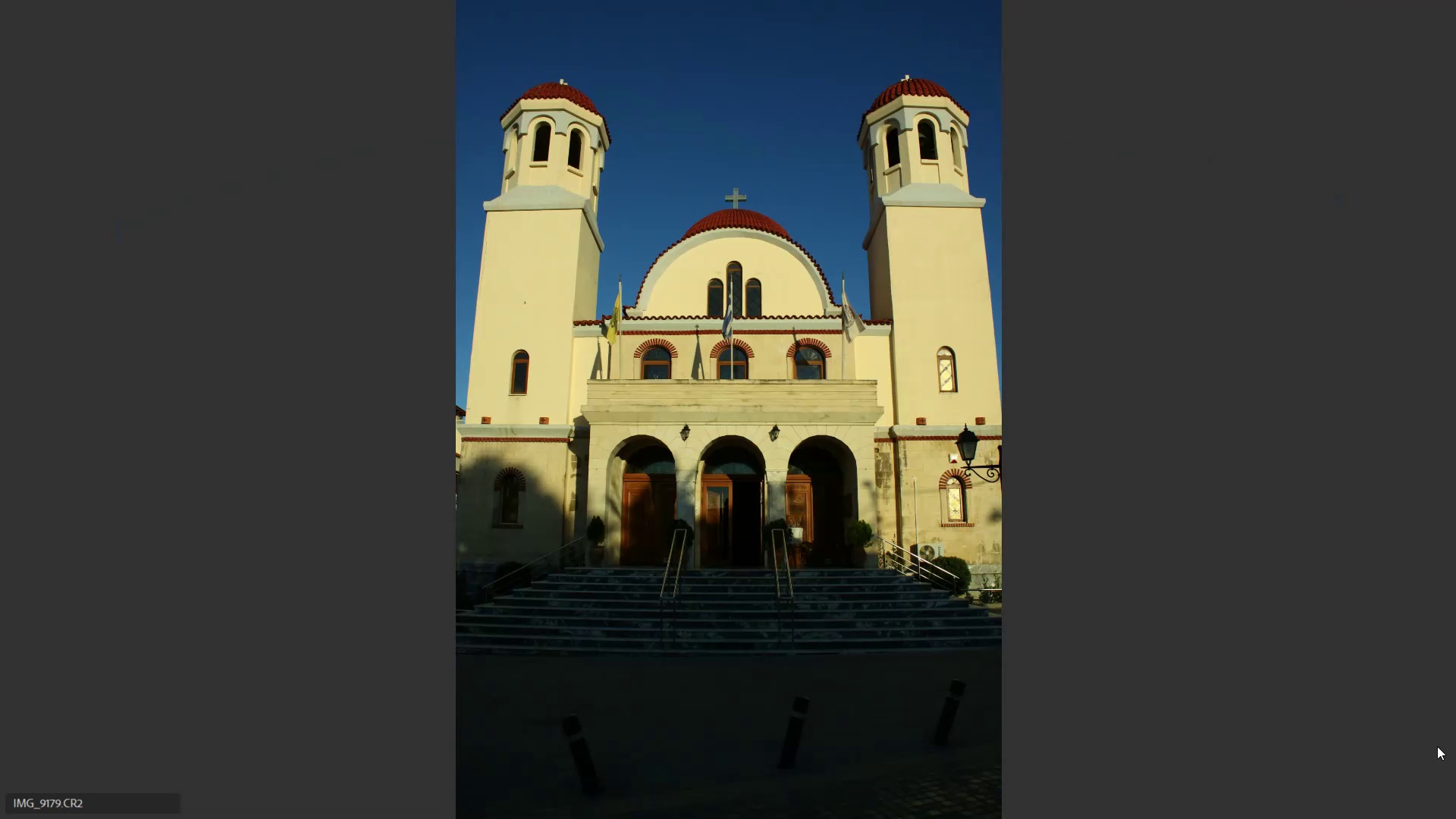 
key(ArrowRight)
 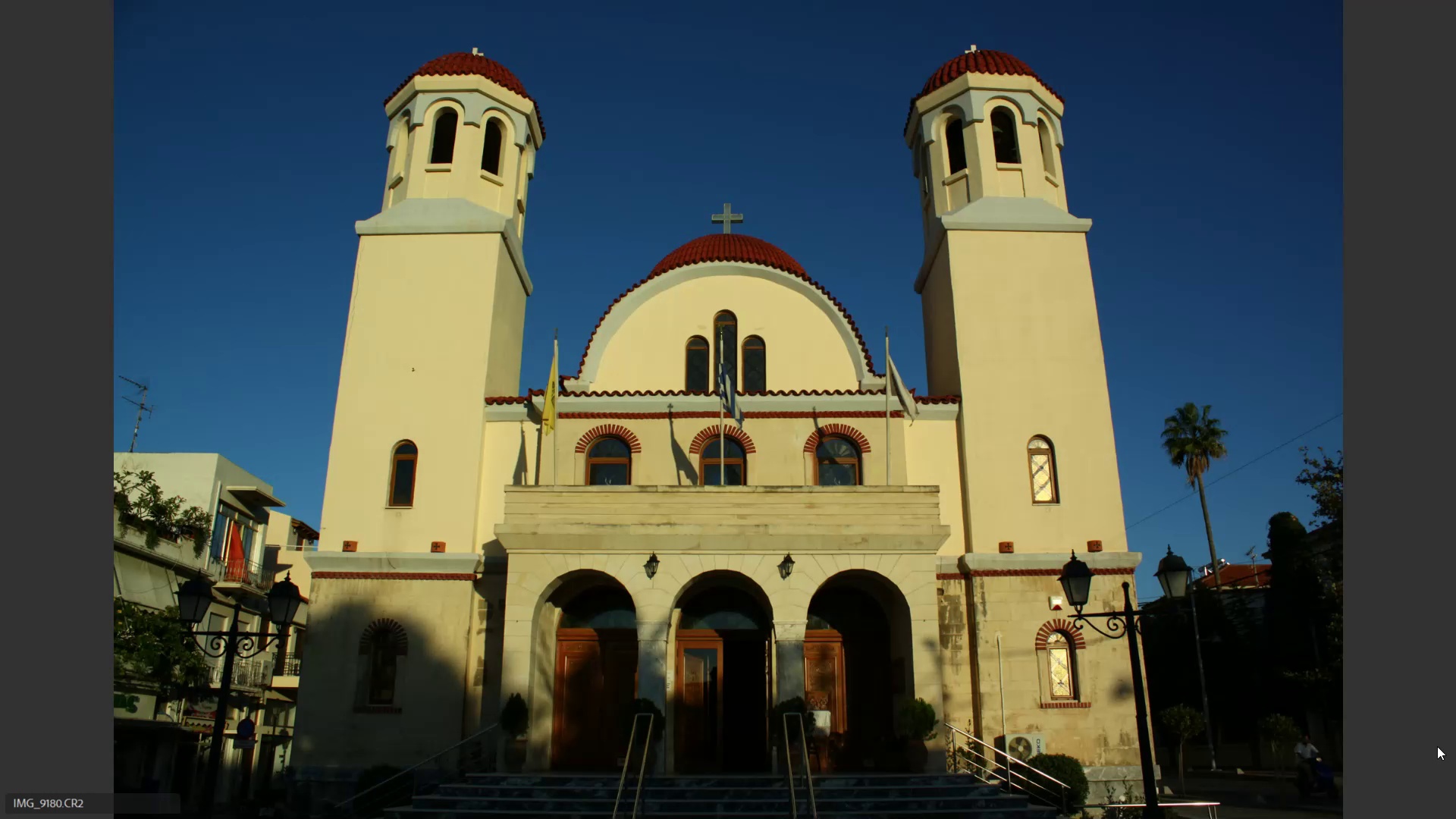 
key(ArrowLeft)
 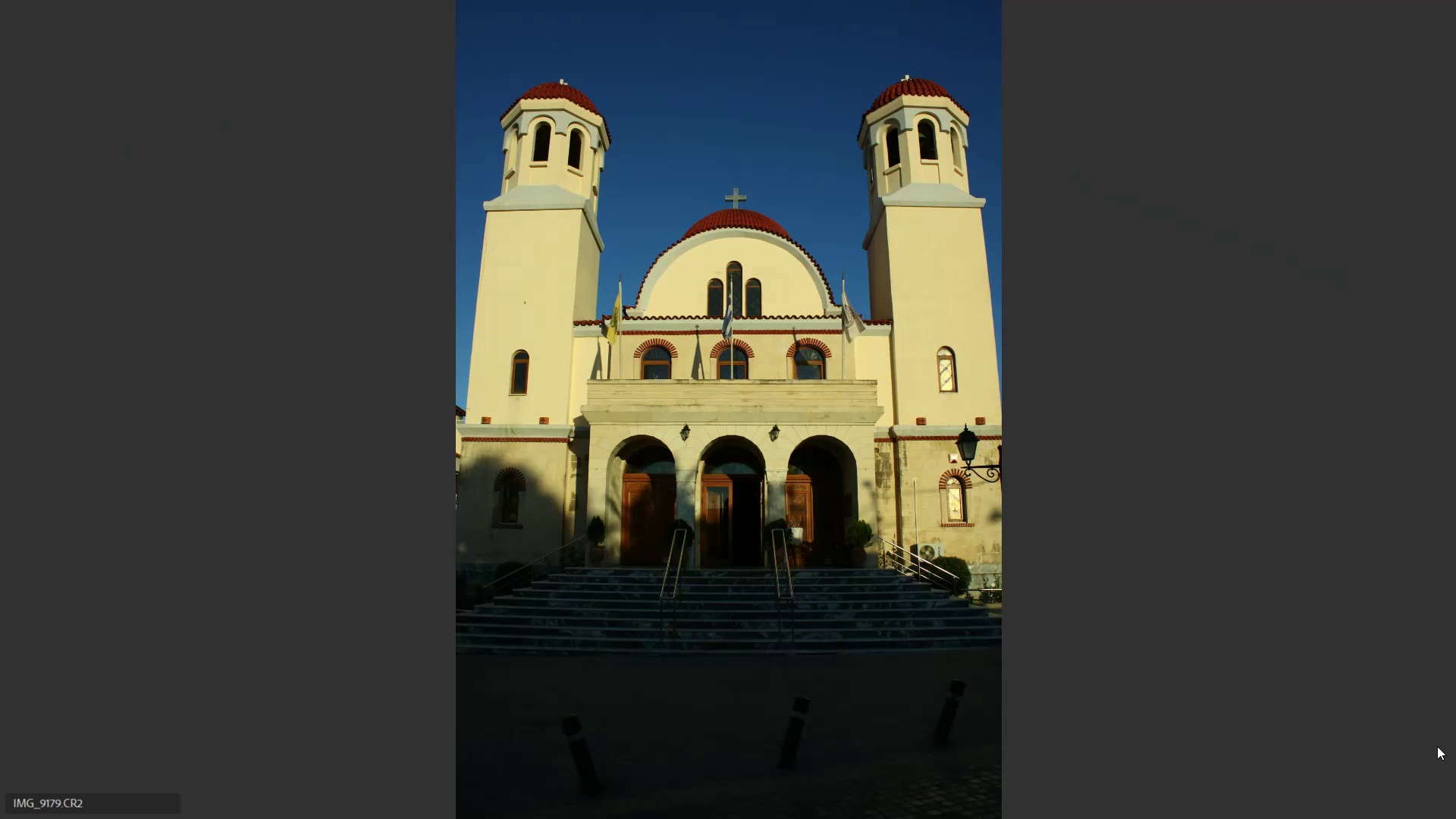 
key(6)
 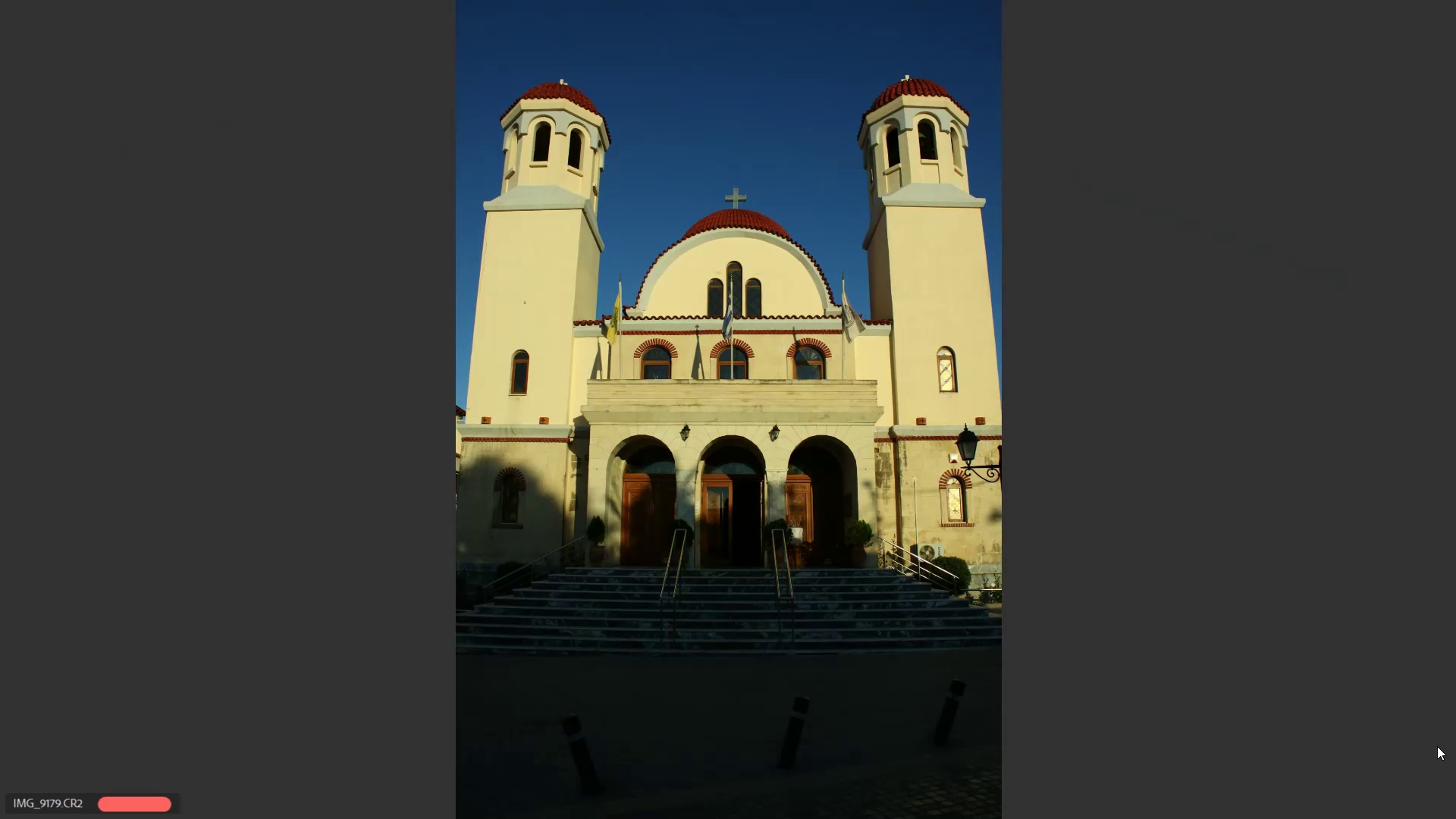 
key(ArrowRight)
 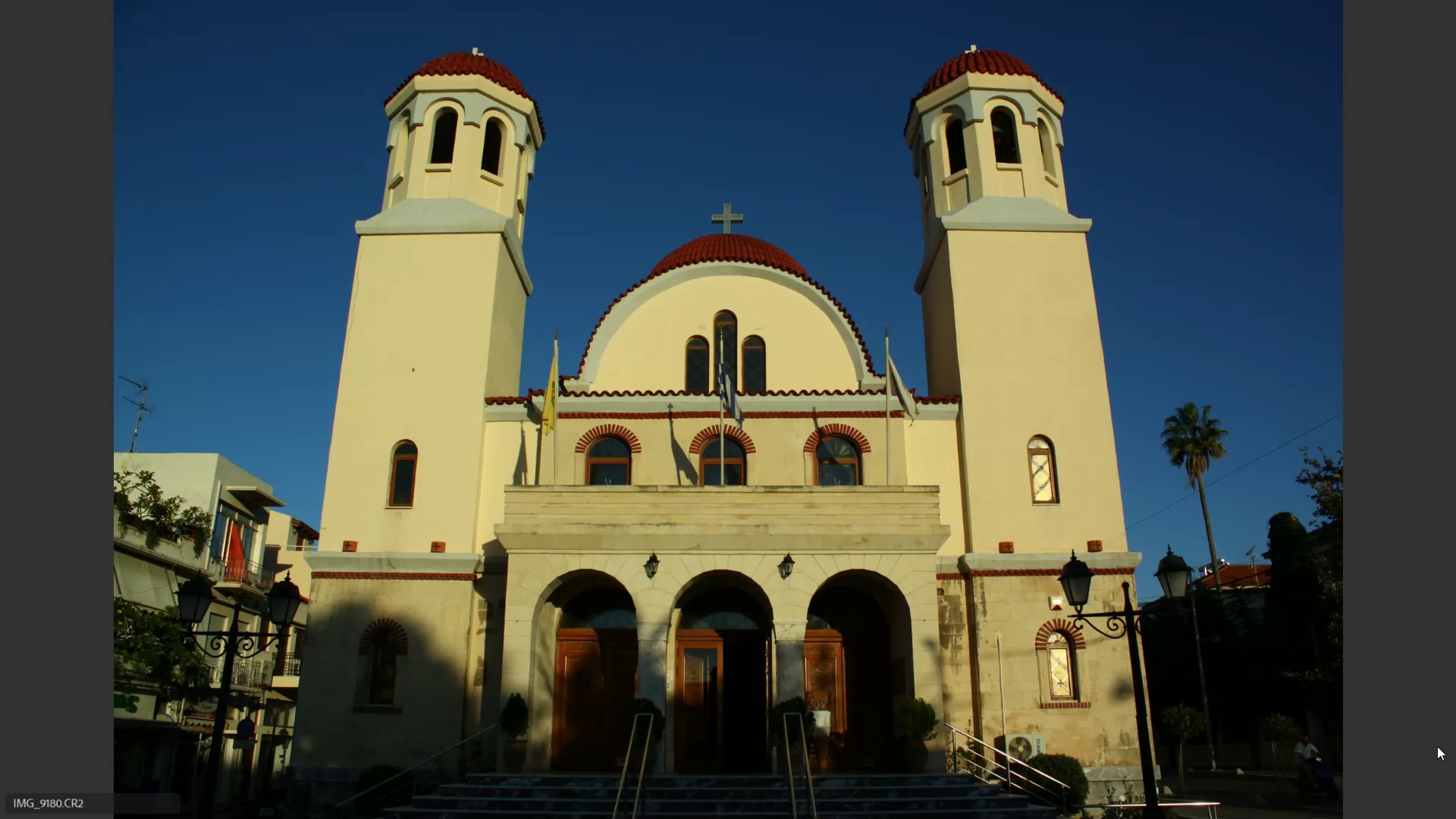 
key(ArrowRight)
 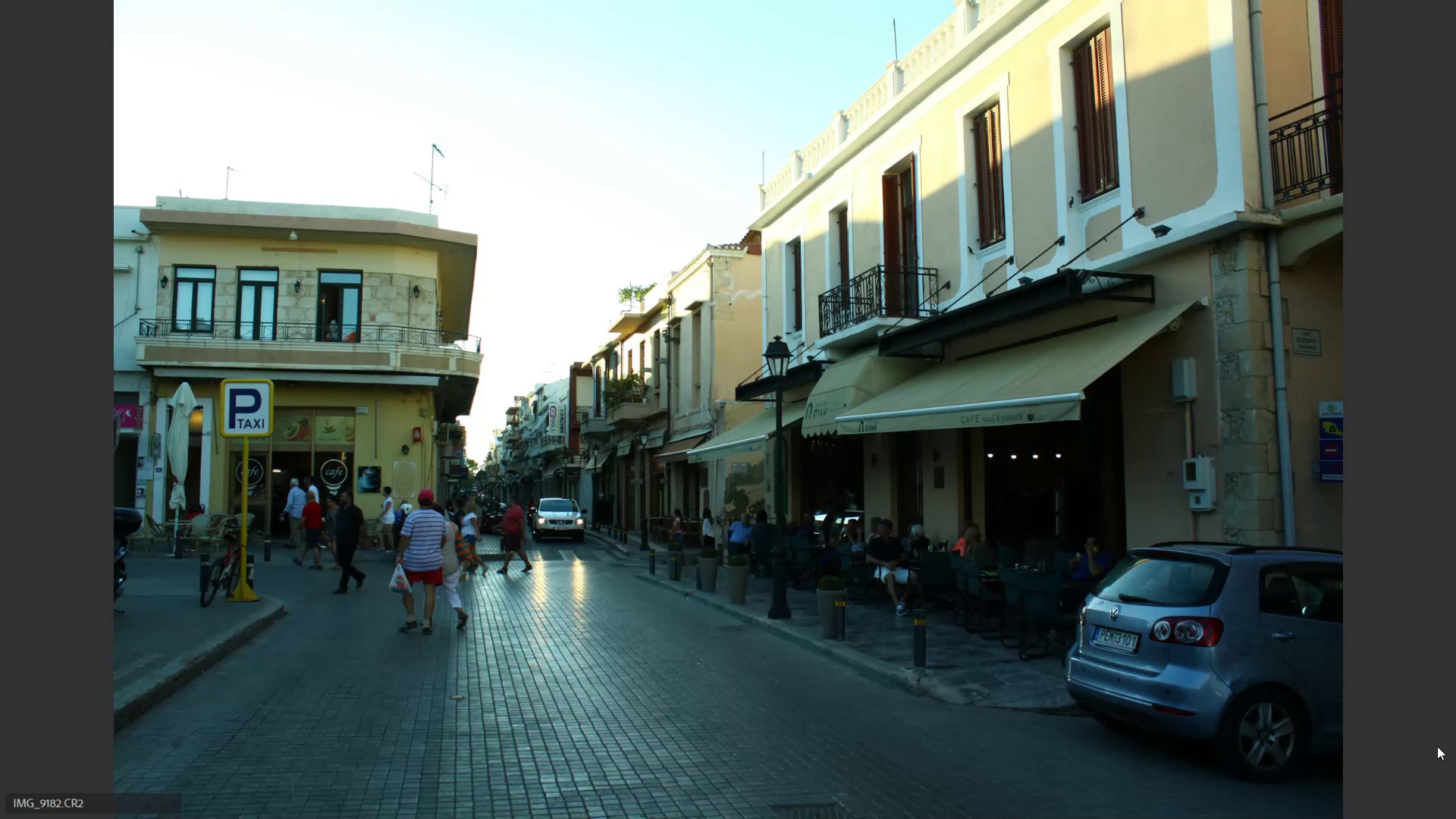 
key(ArrowLeft)
 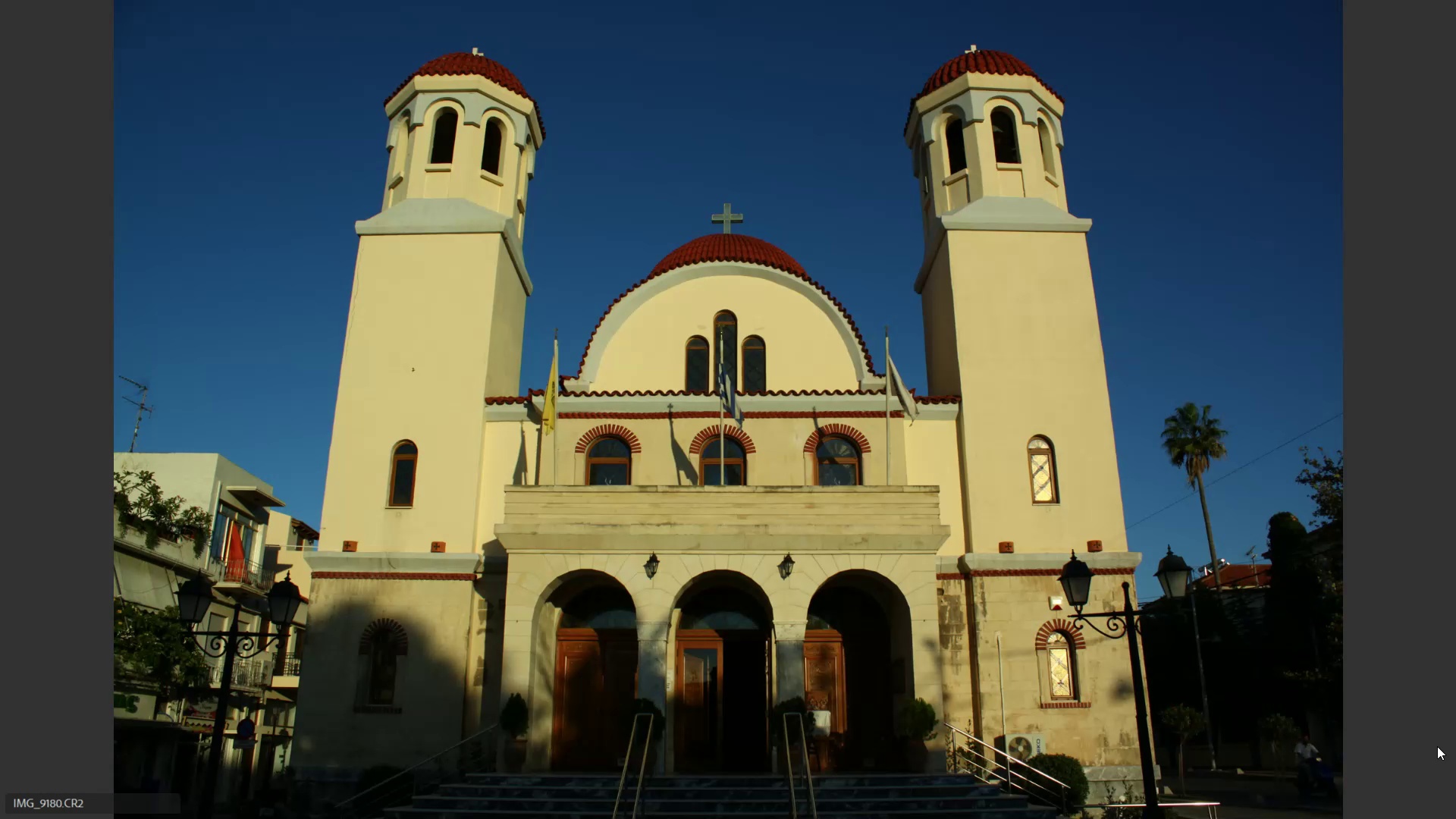 
key(6)
 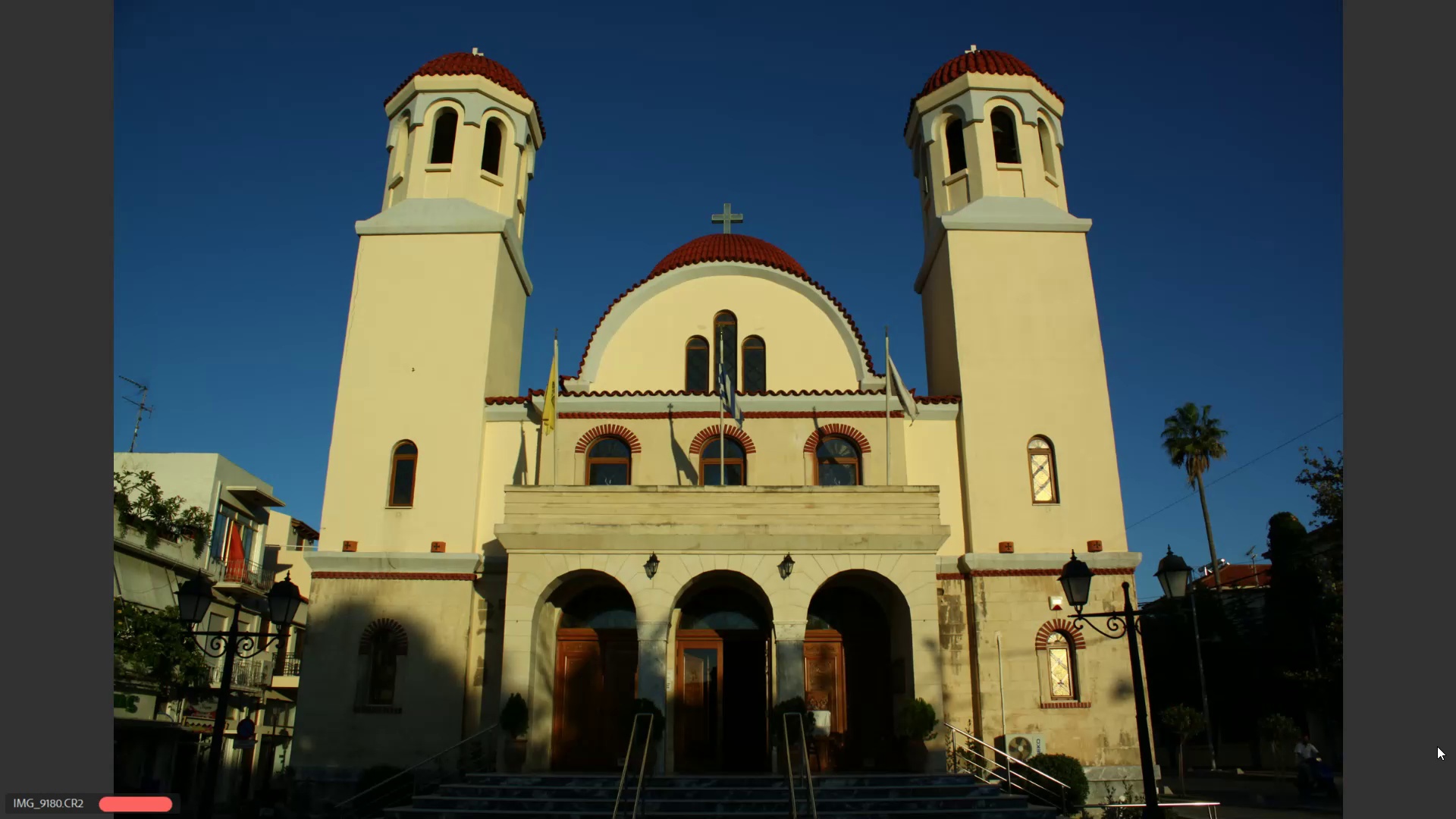 
key(ArrowRight)
 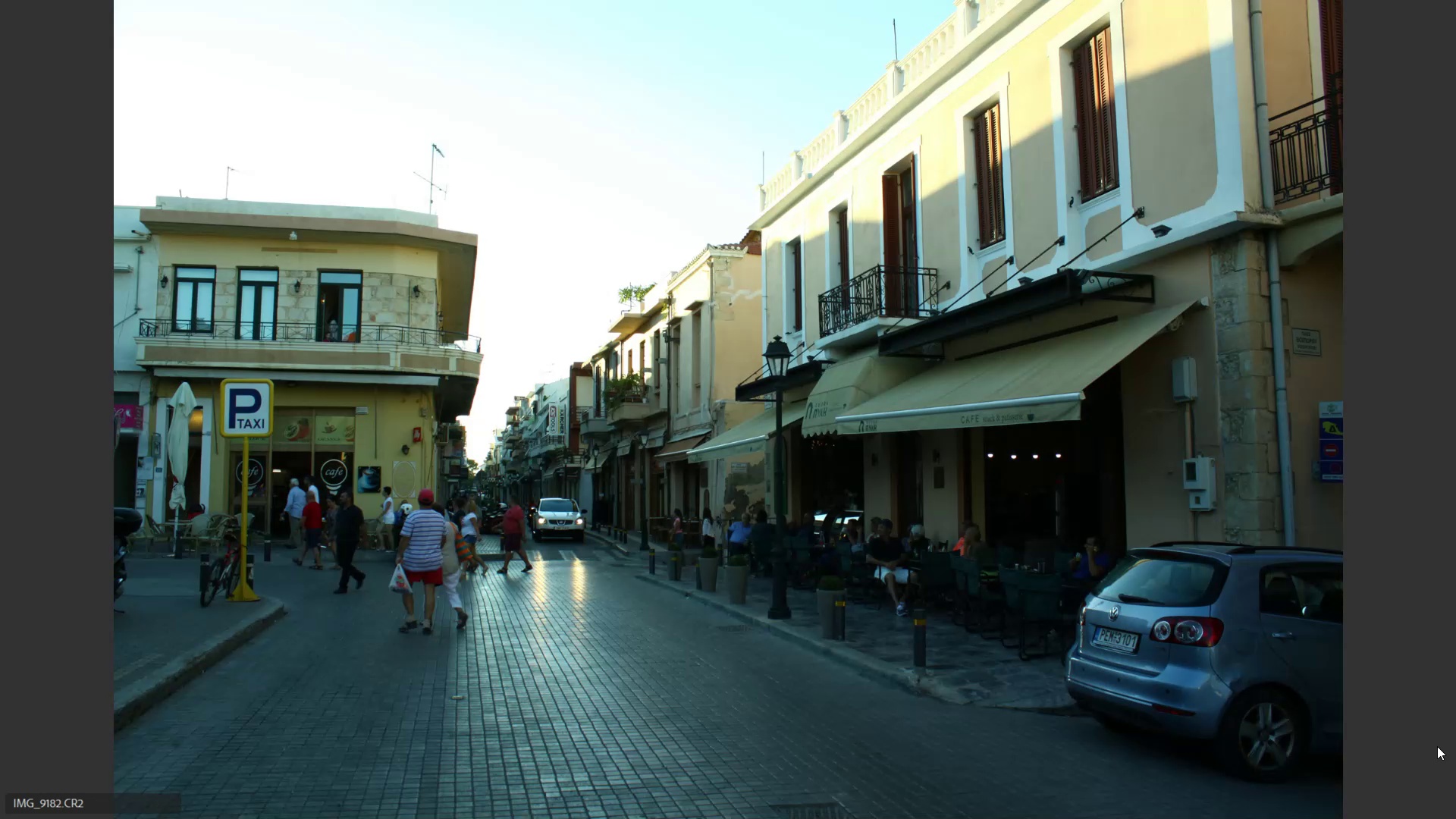 
key(ArrowRight)
 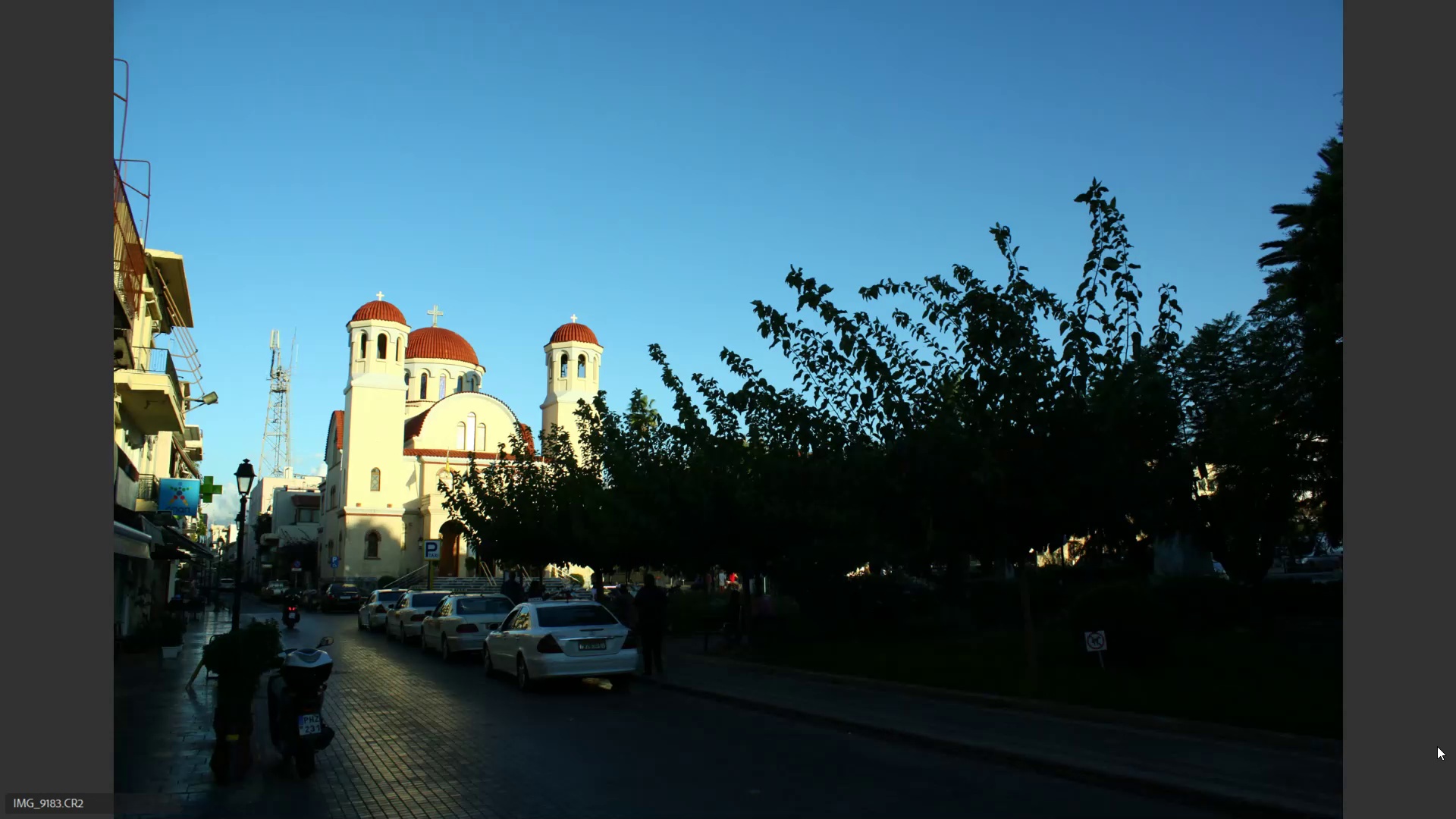 
key(ArrowLeft)
 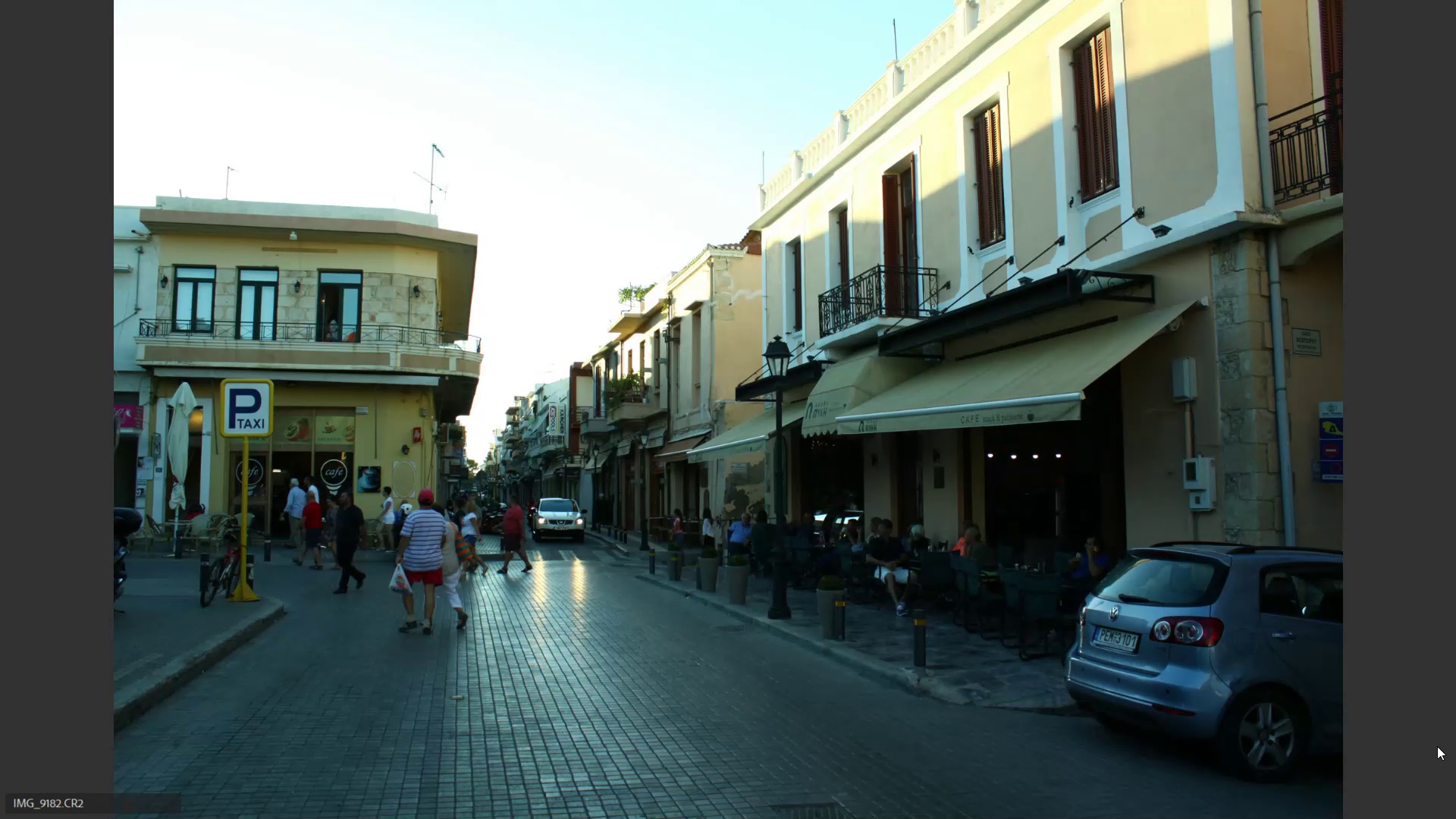 
key(6)
 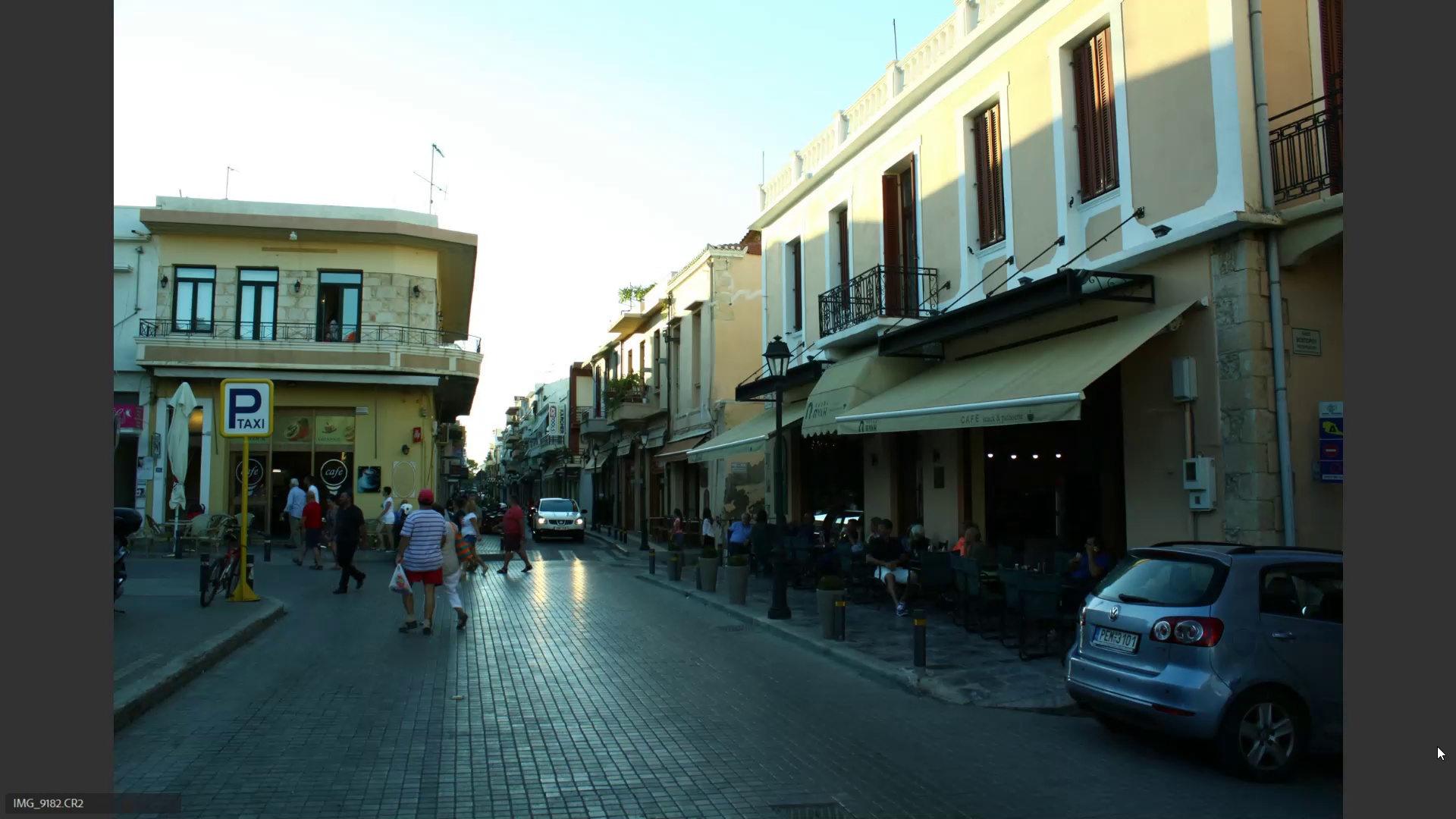 
key(ArrowRight)
 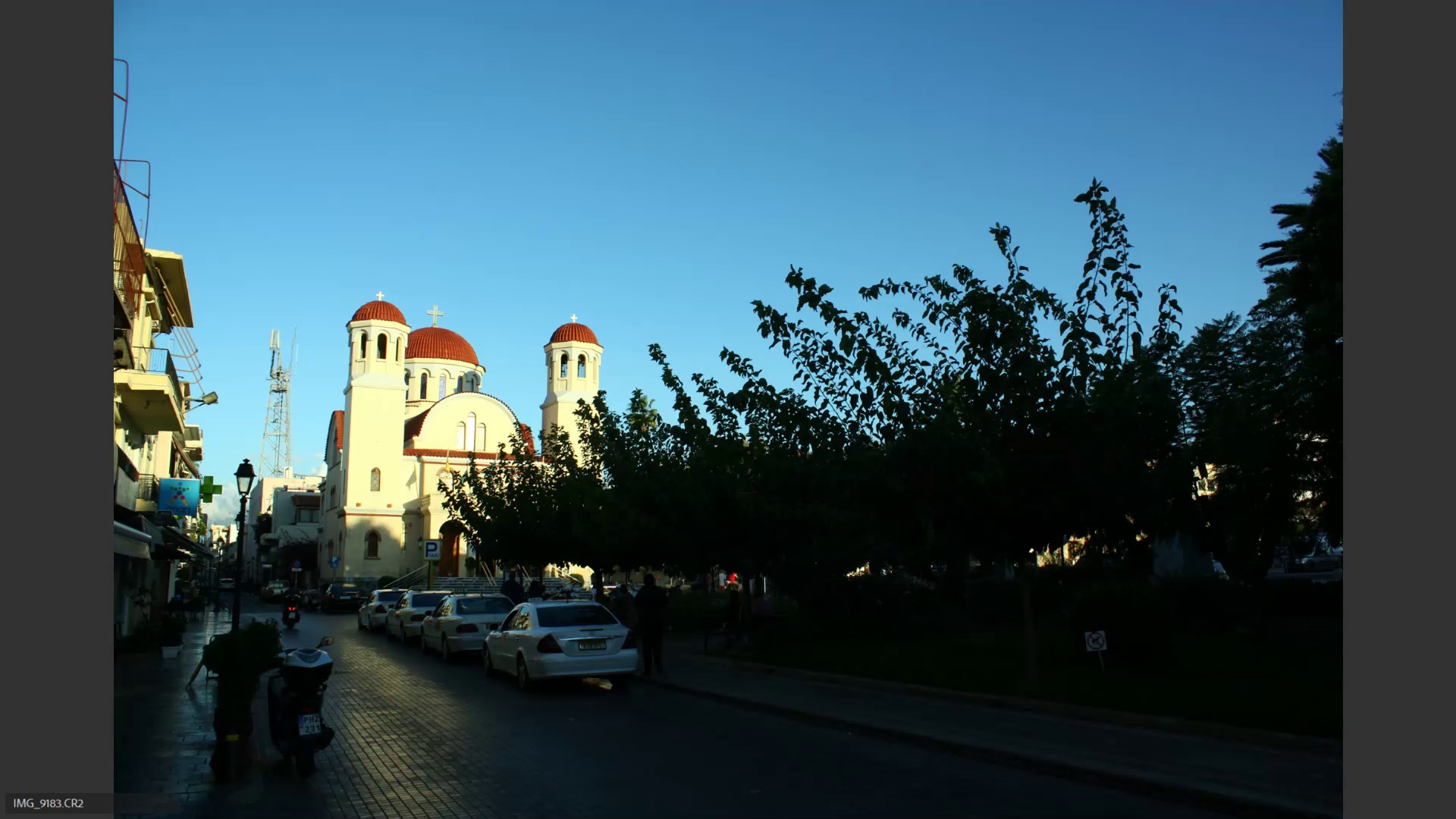 
key(ArrowLeft)
 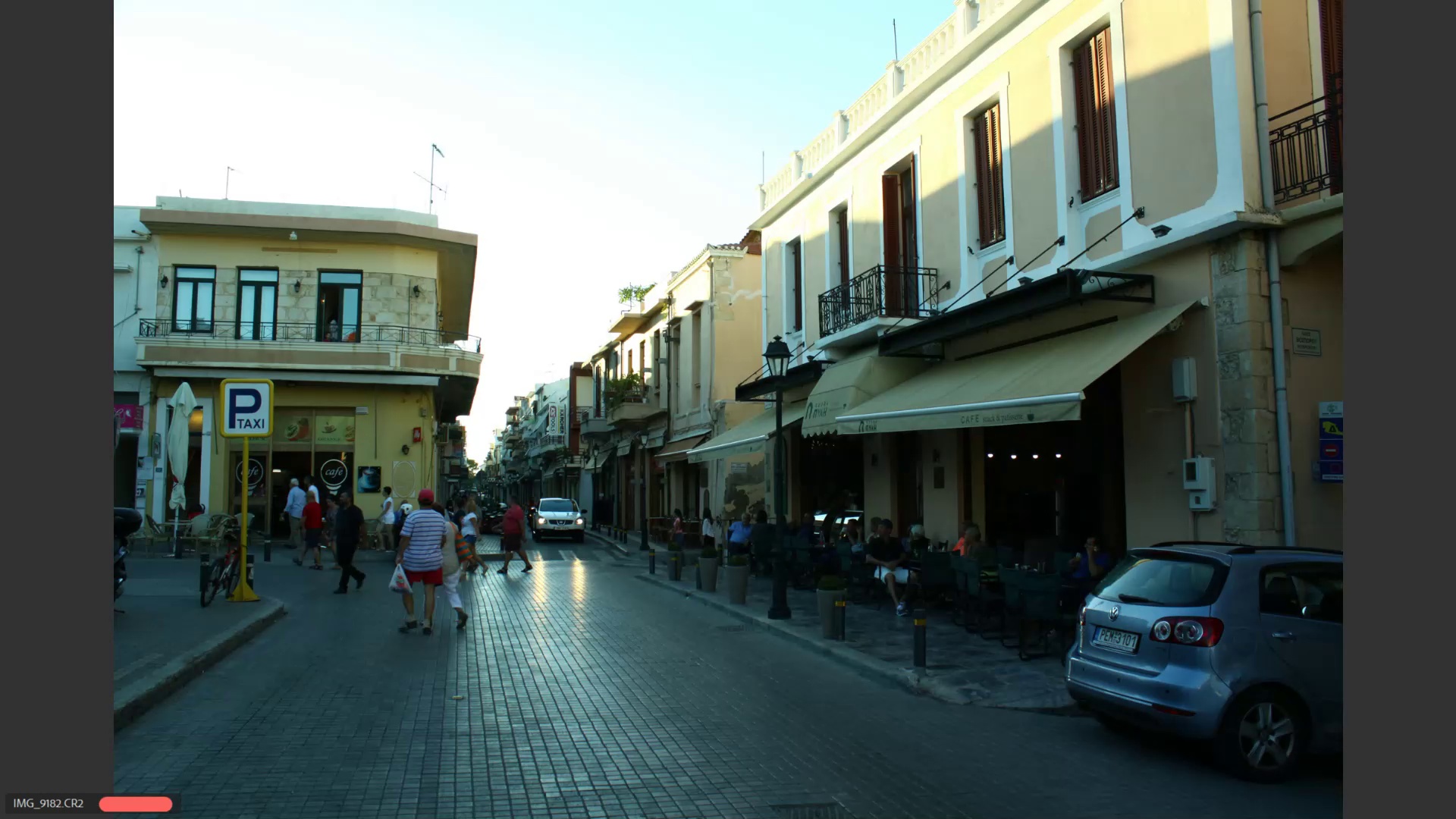 
key(ArrowRight)
 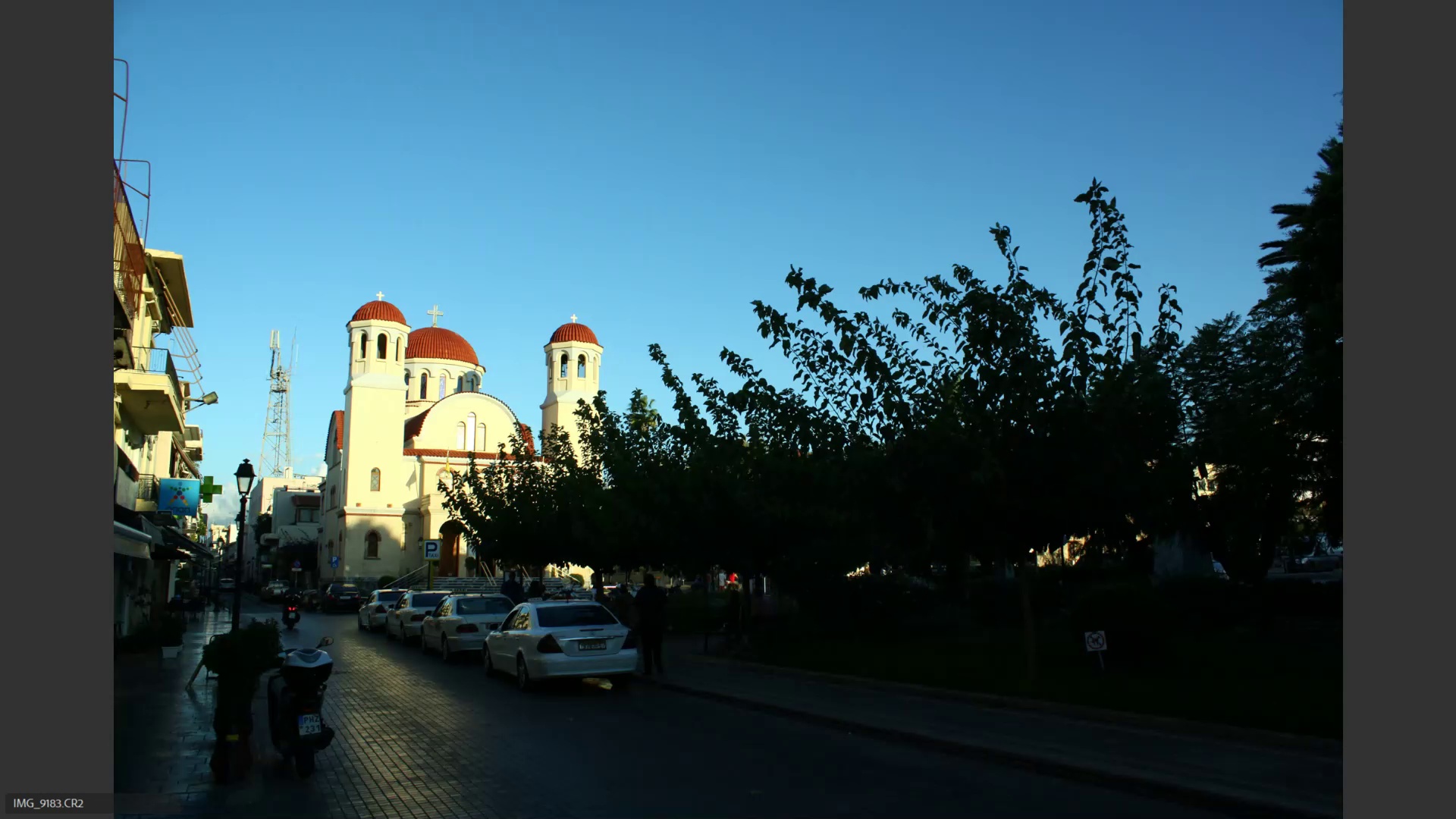 
hold_key(key=ArrowRight, duration=2.31)
 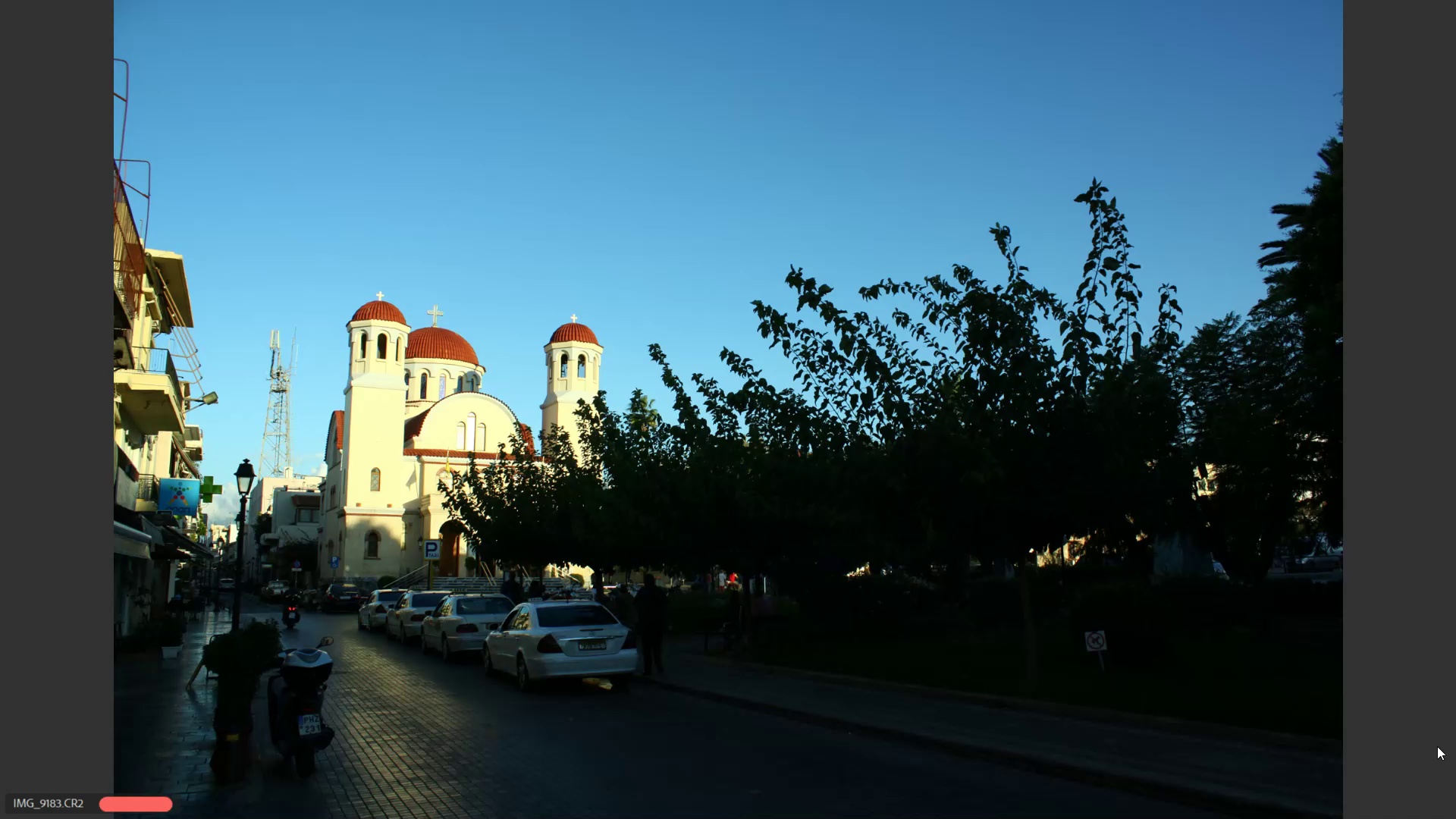 
key(ArrowLeft)
 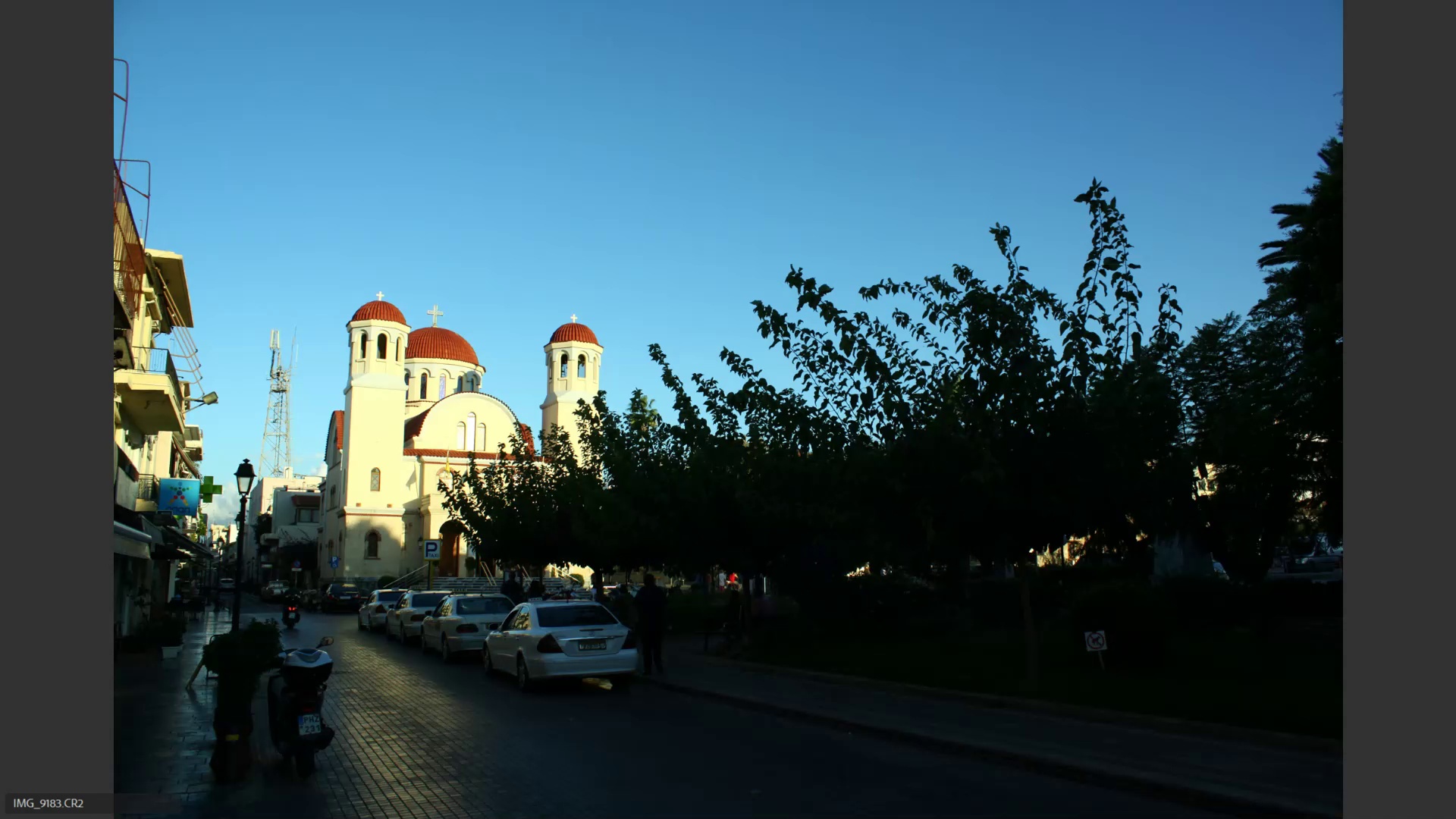 
key(6)
 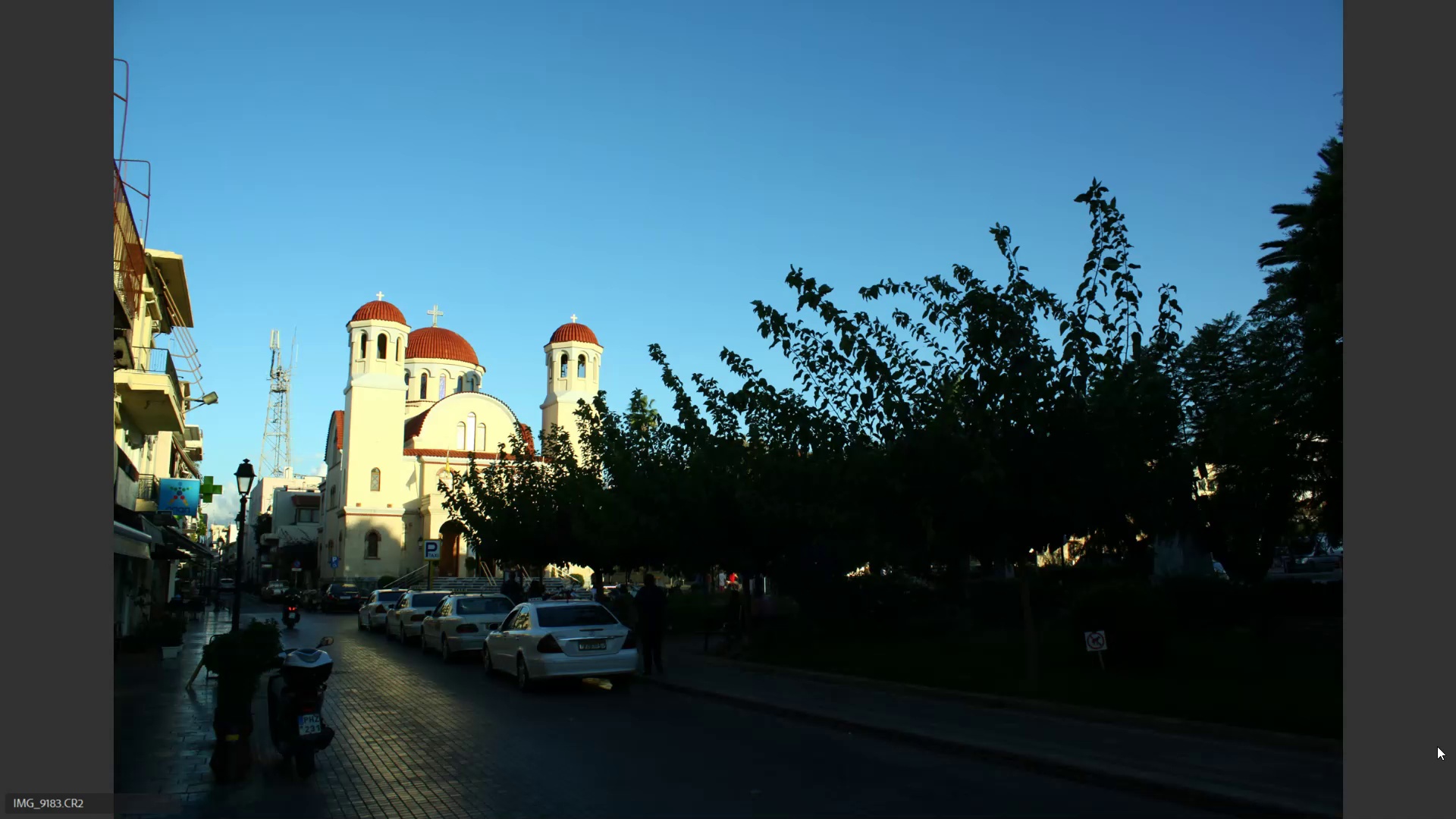 
key(ArrowLeft)
 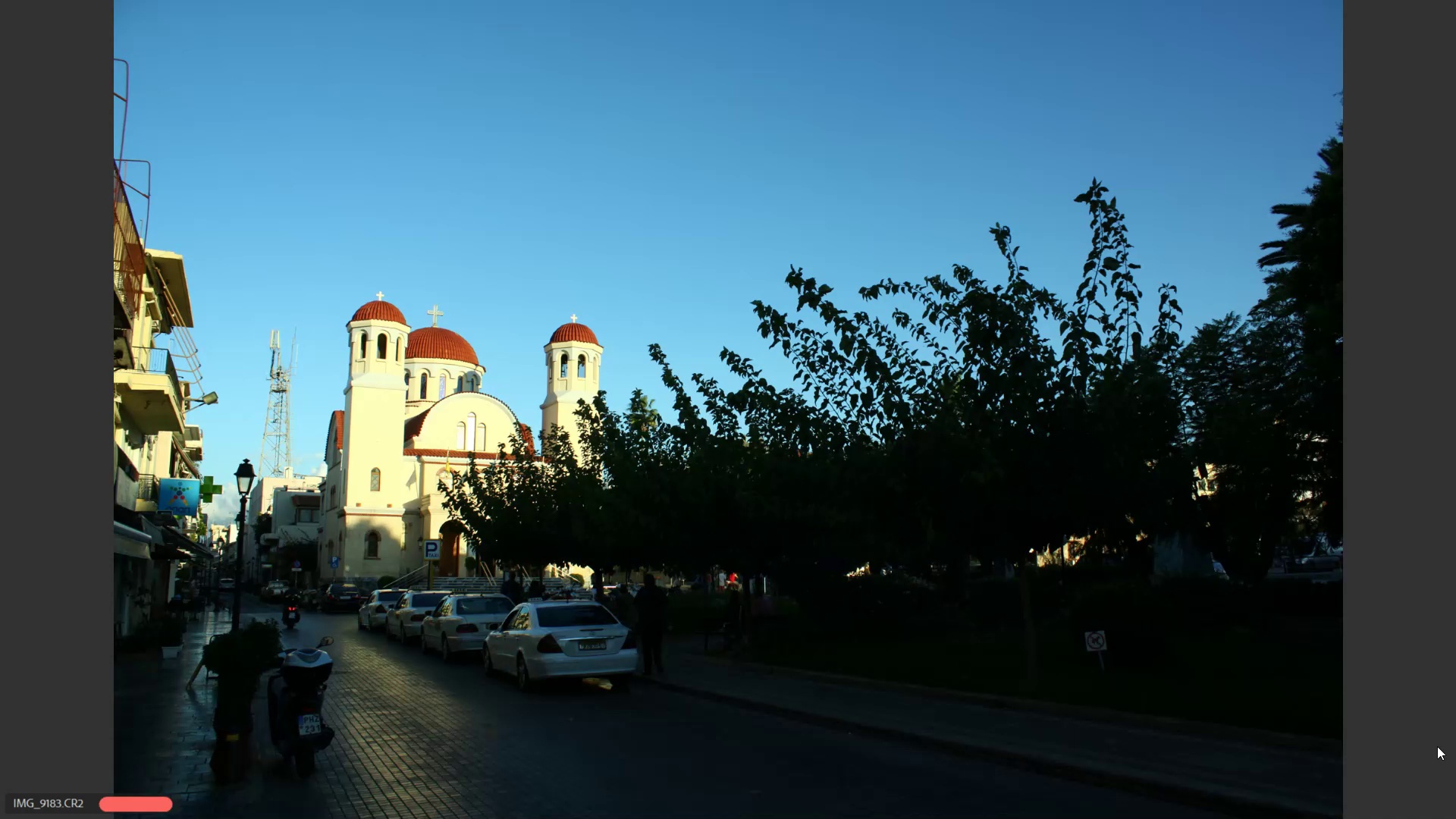 
key(ArrowRight)
 